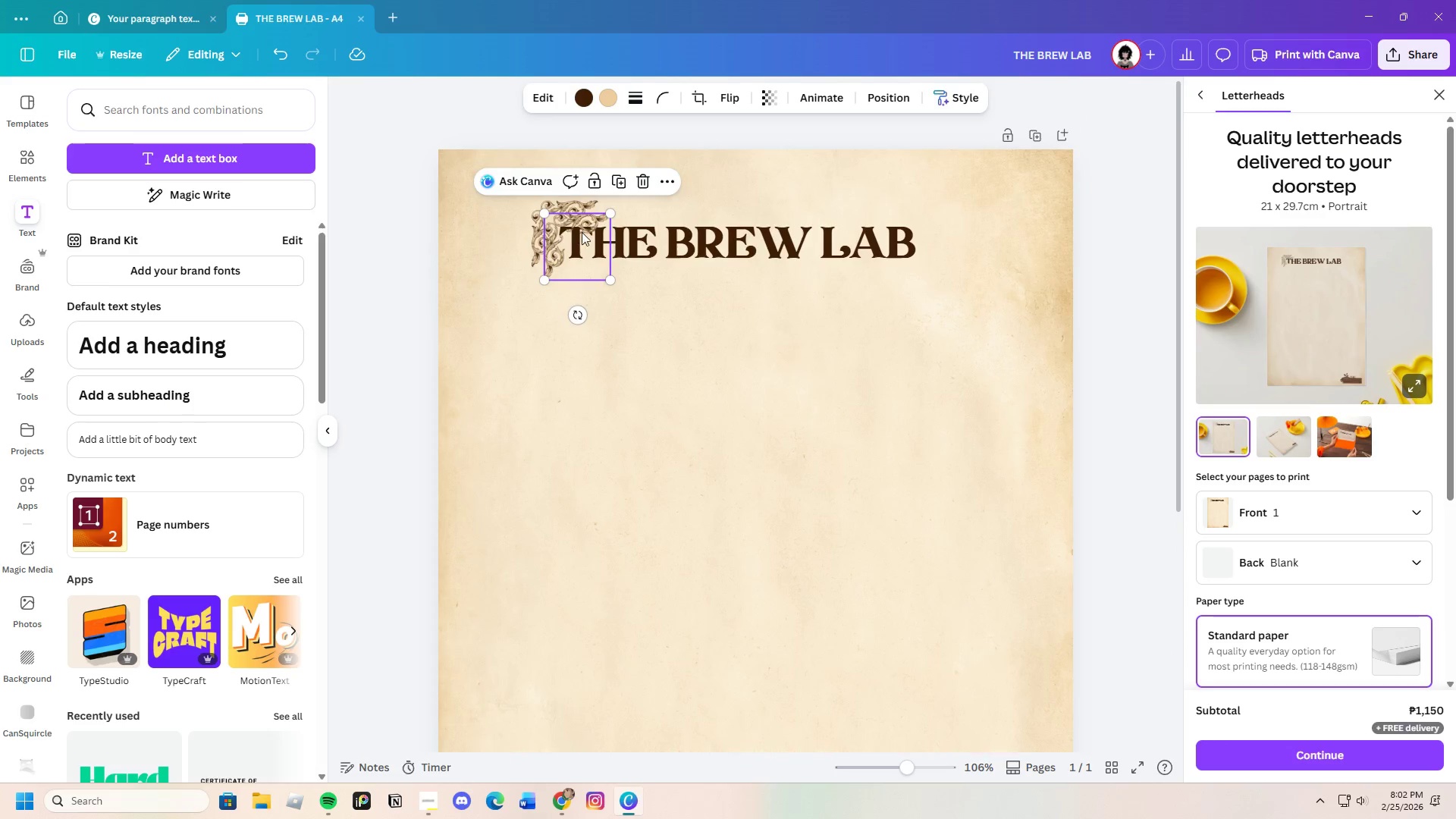 
left_click_drag(start_coordinate=[582, 232], to_coordinate=[940, 276])
 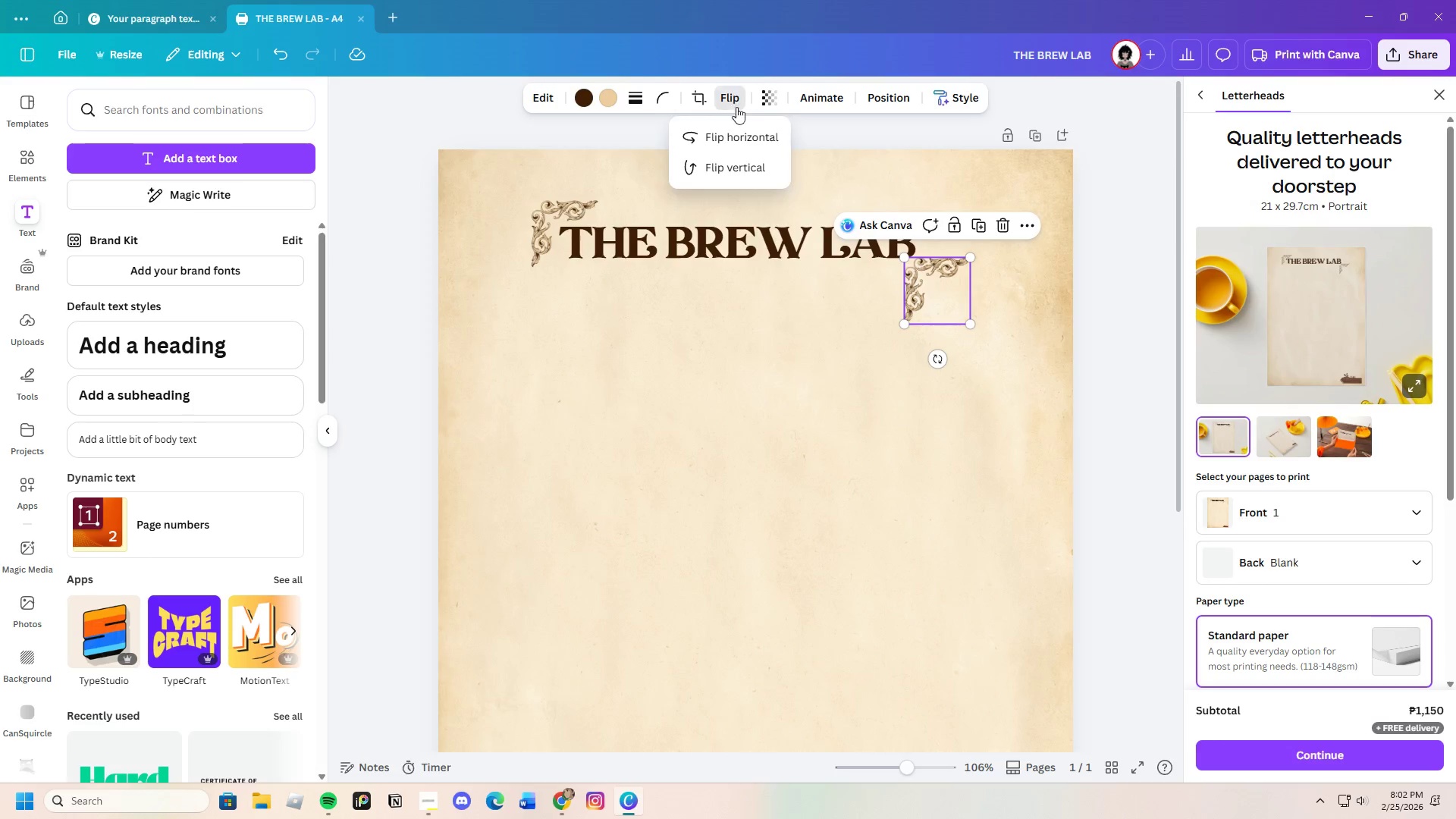 
double_click([745, 129])
 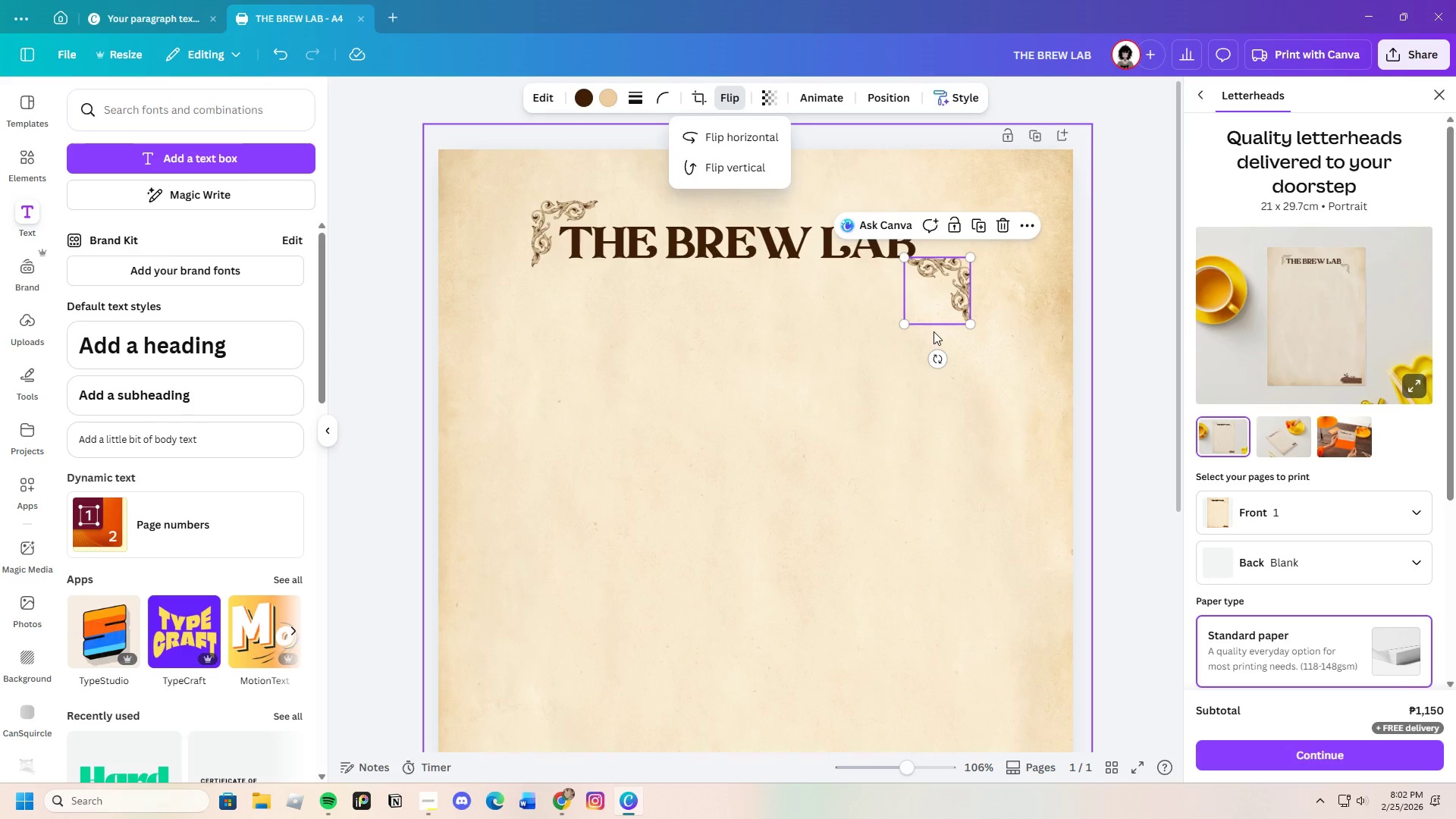 
left_click_drag(start_coordinate=[936, 357], to_coordinate=[855, 288])
 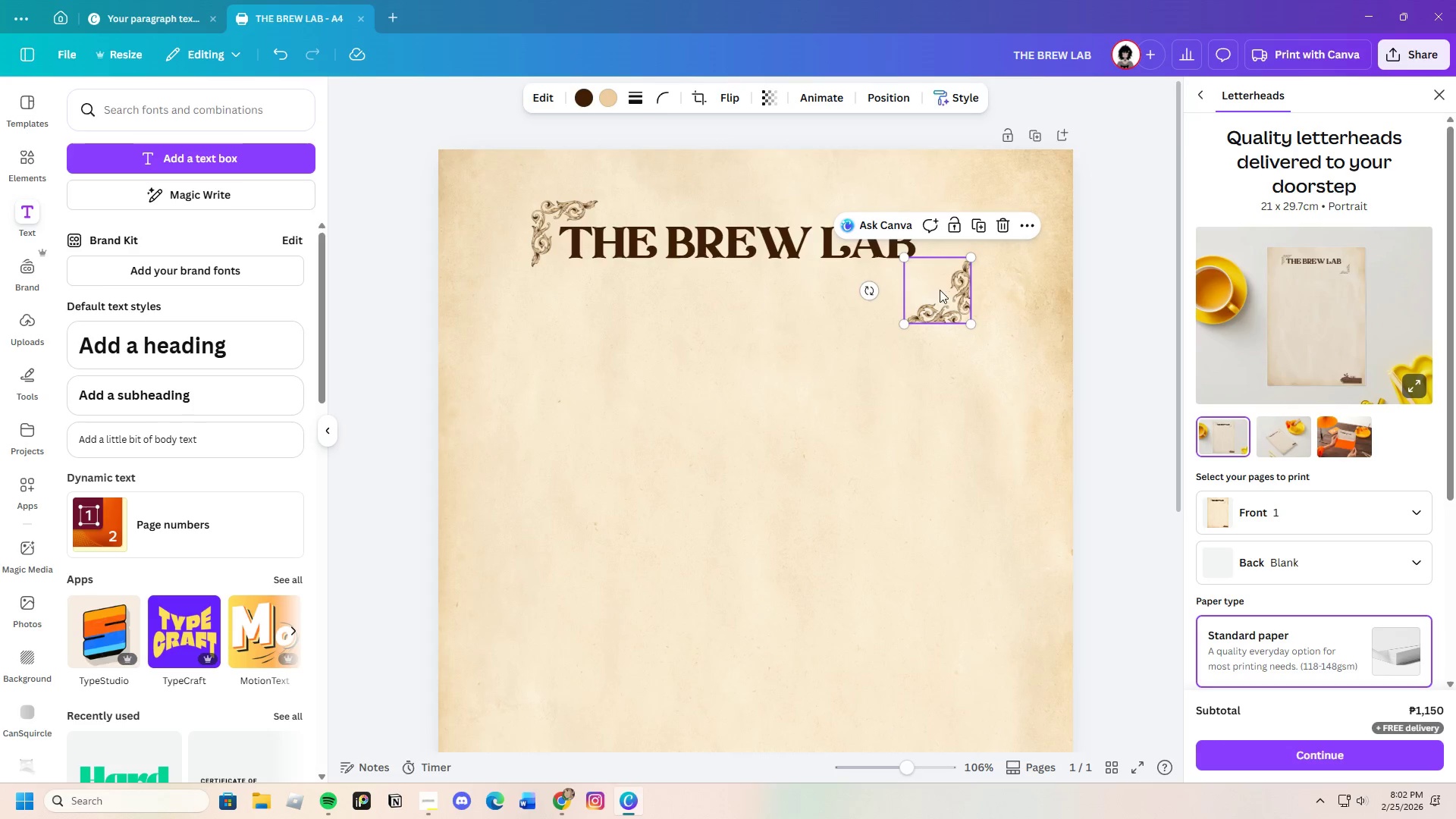 
left_click_drag(start_coordinate=[940, 292], to_coordinate=[908, 252])
 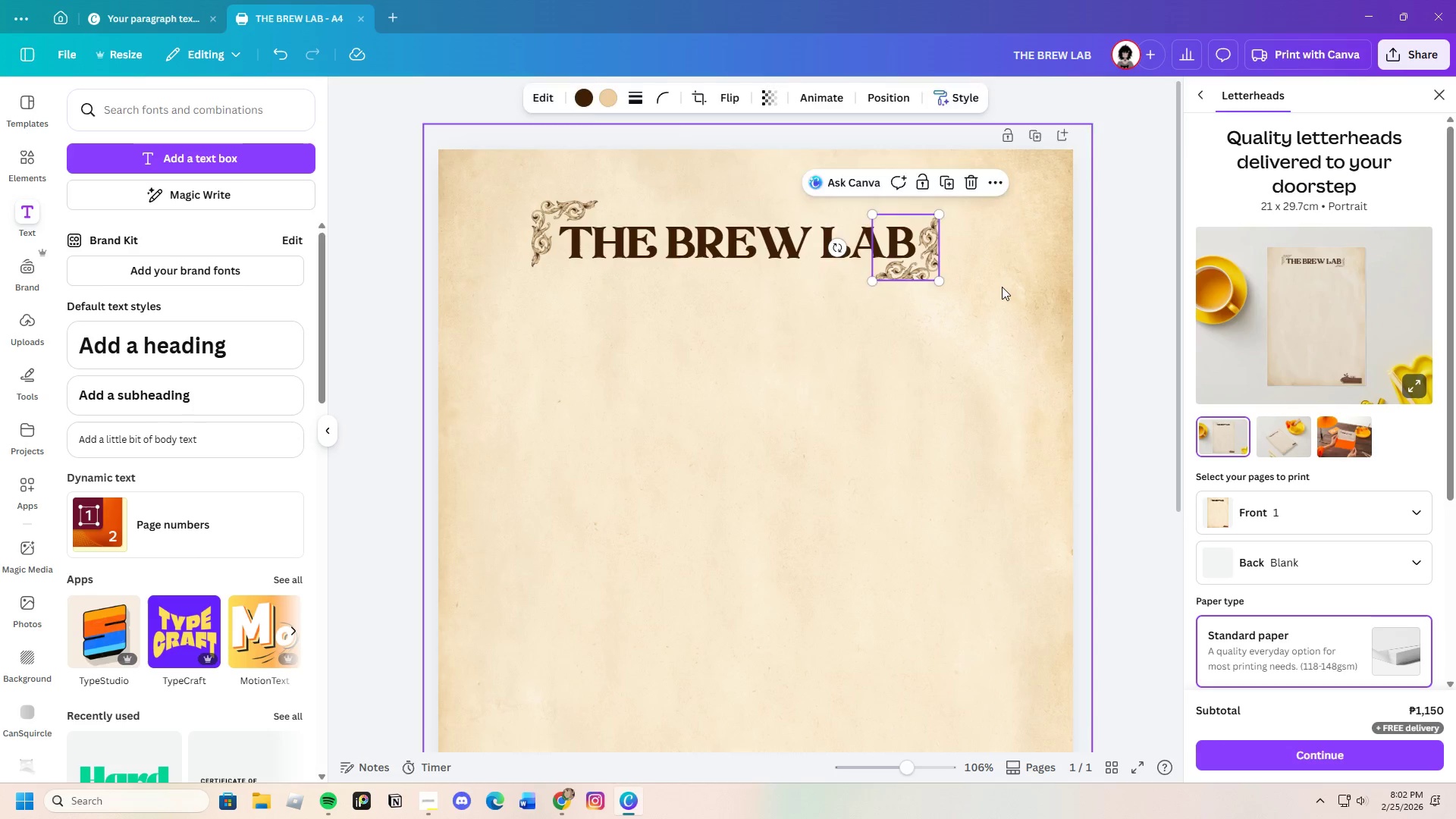 
left_click([1002, 287])
 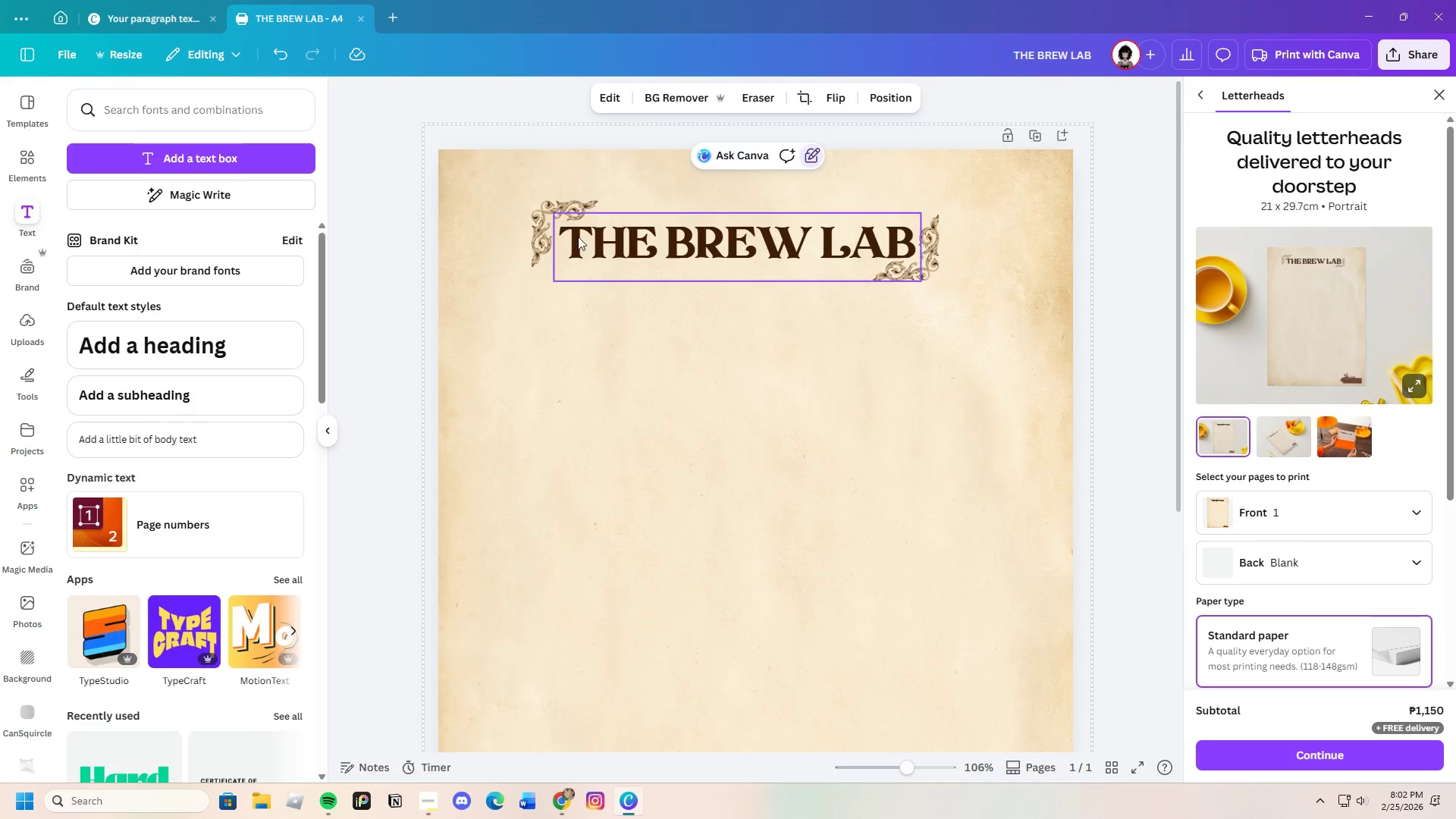 
left_click_drag(start_coordinate=[545, 224], to_coordinate=[551, 226])
 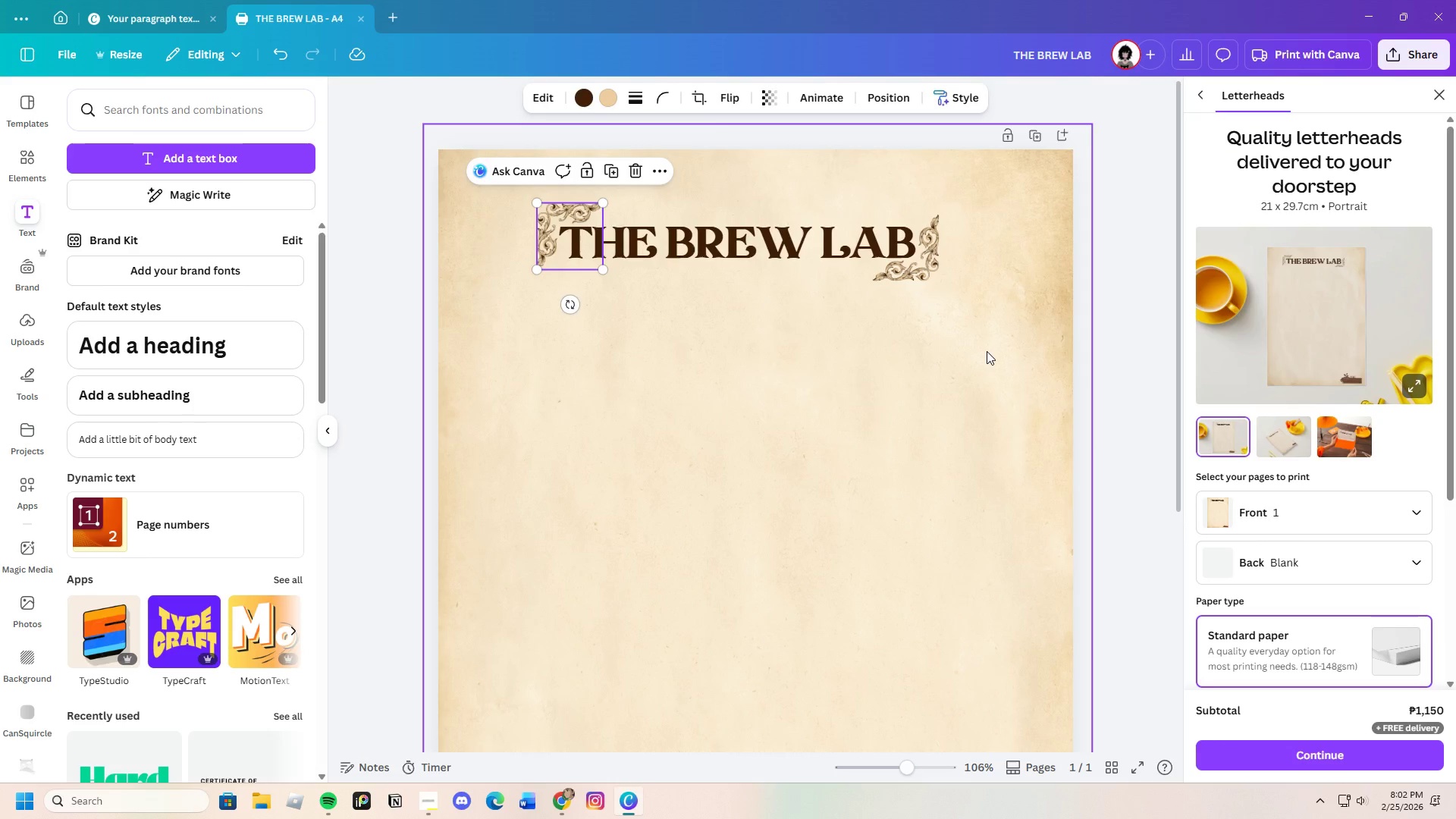 
left_click([987, 351])
 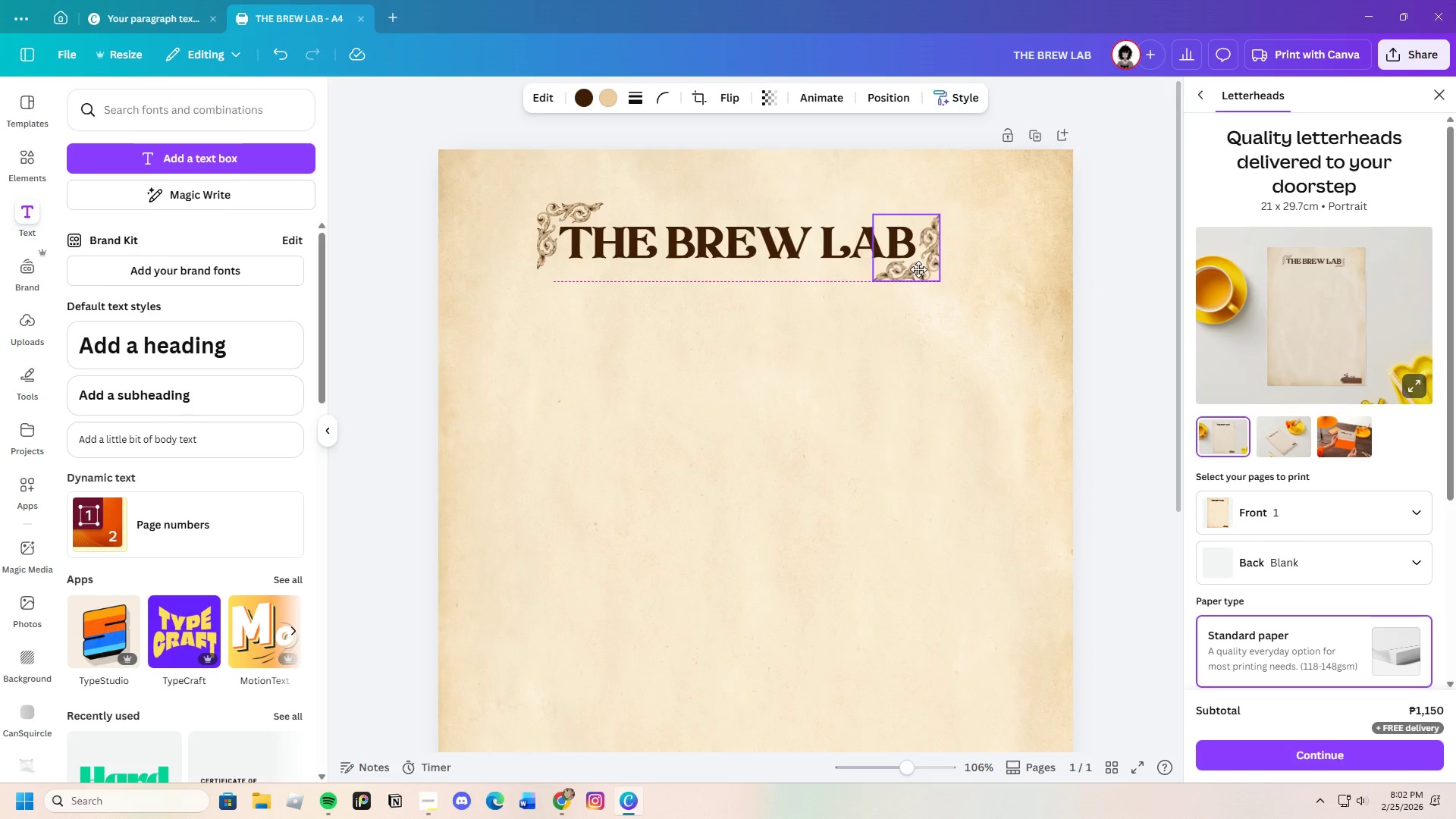 
left_click([981, 362])
 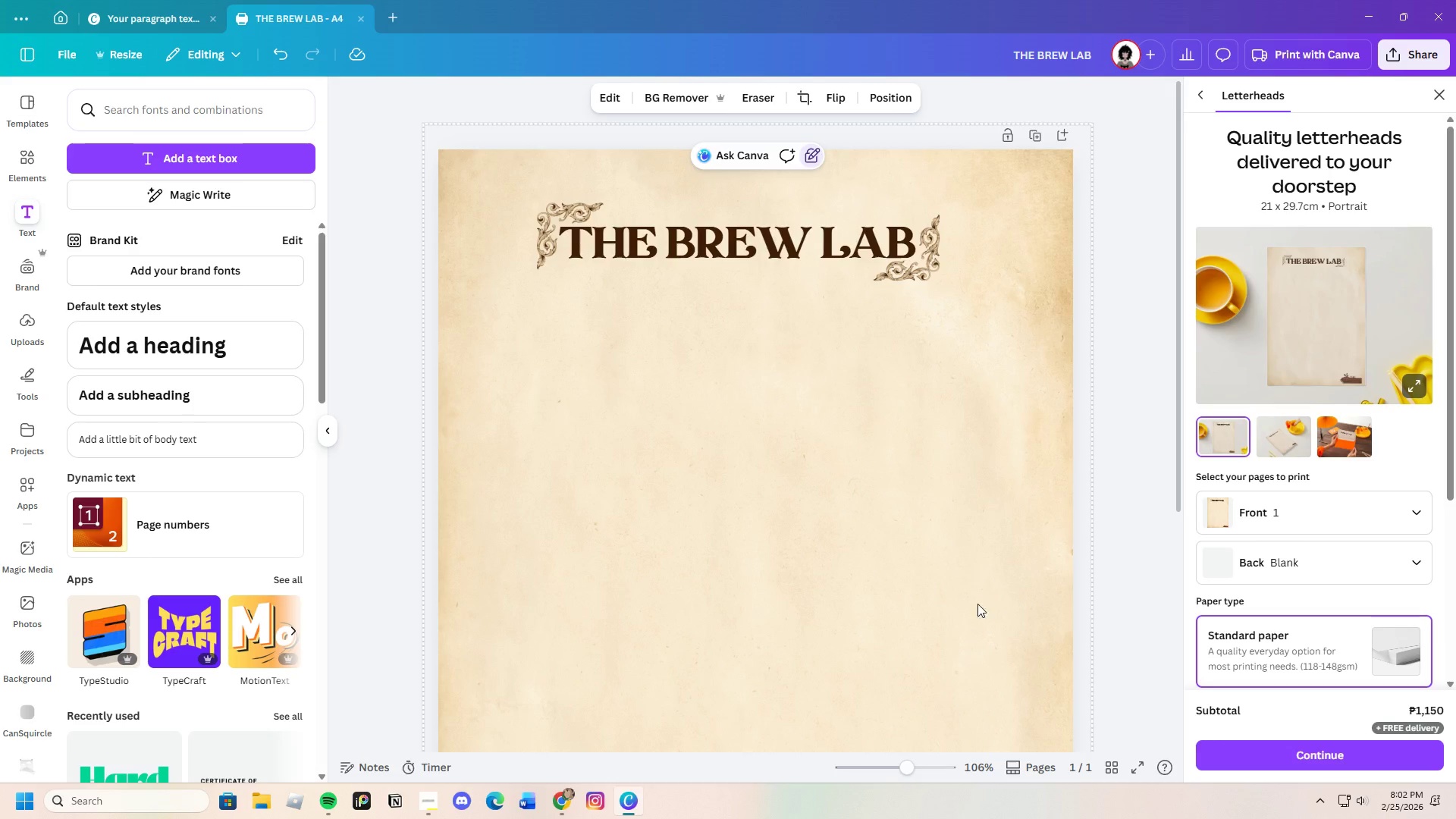 
scroll: coordinate [189, 639], scroll_direction: down, amount: 31.0
 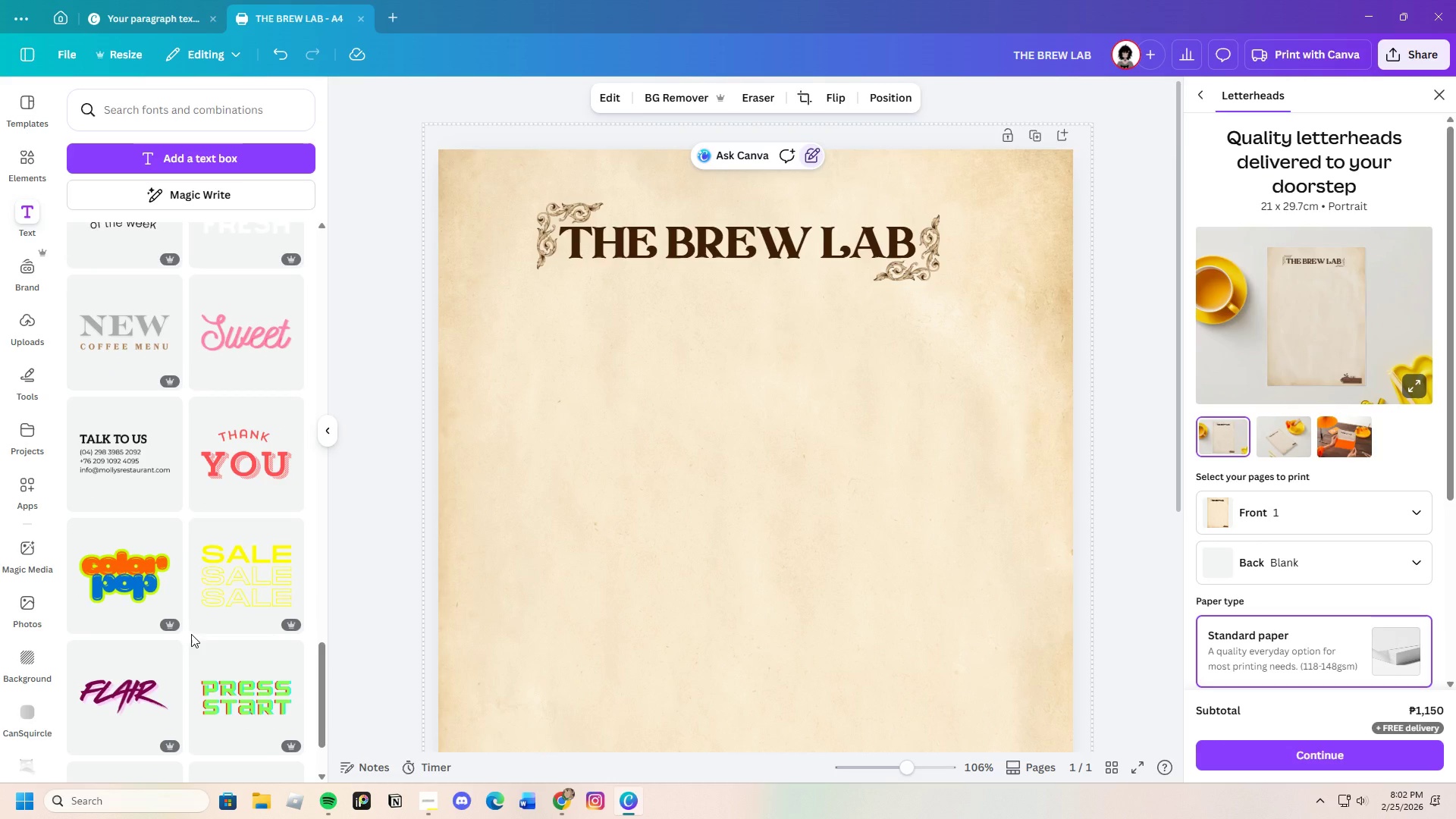 
scroll: coordinate [191, 634], scroll_direction: down, amount: 2.0
 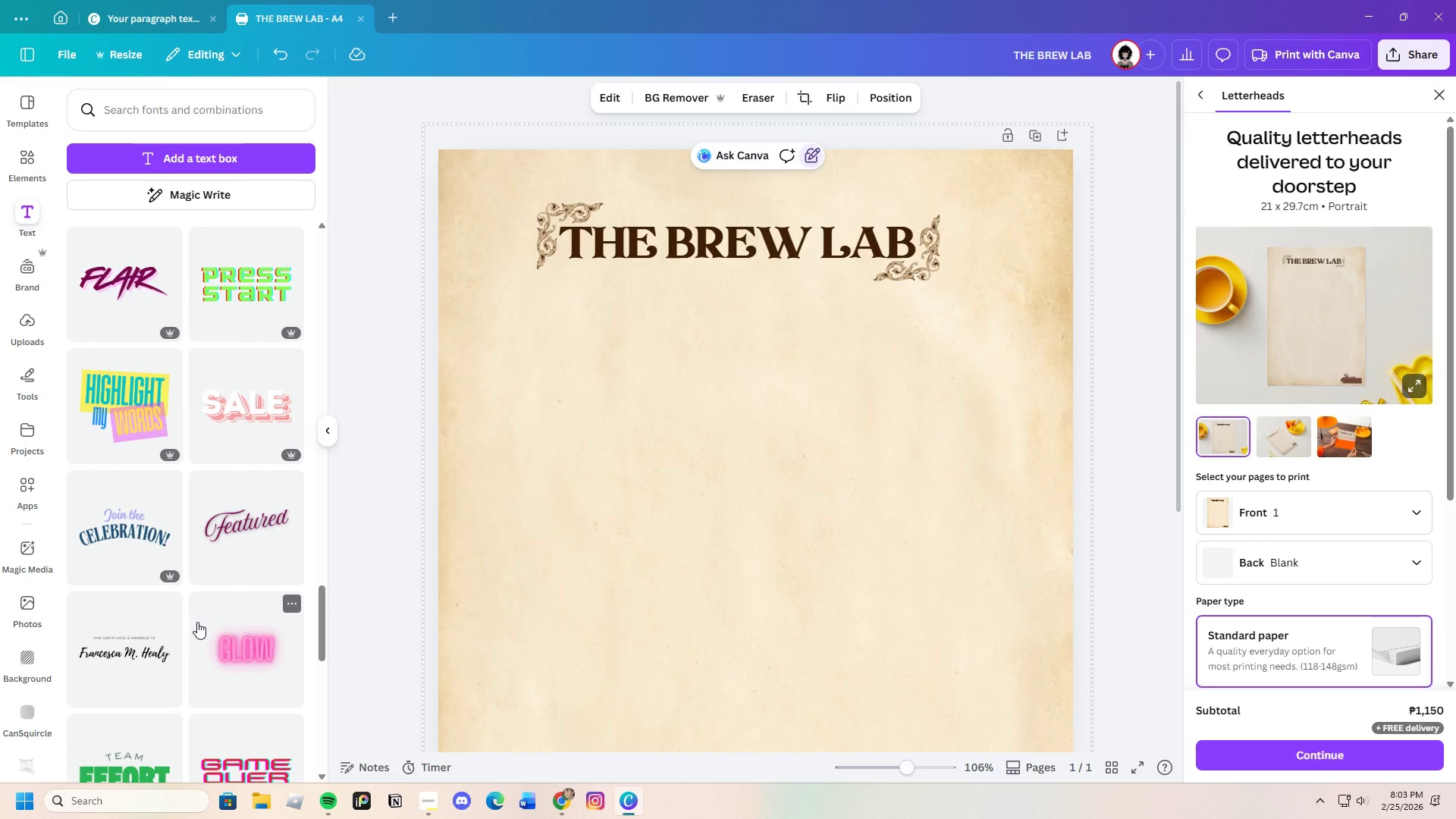 
wait(13.42)
 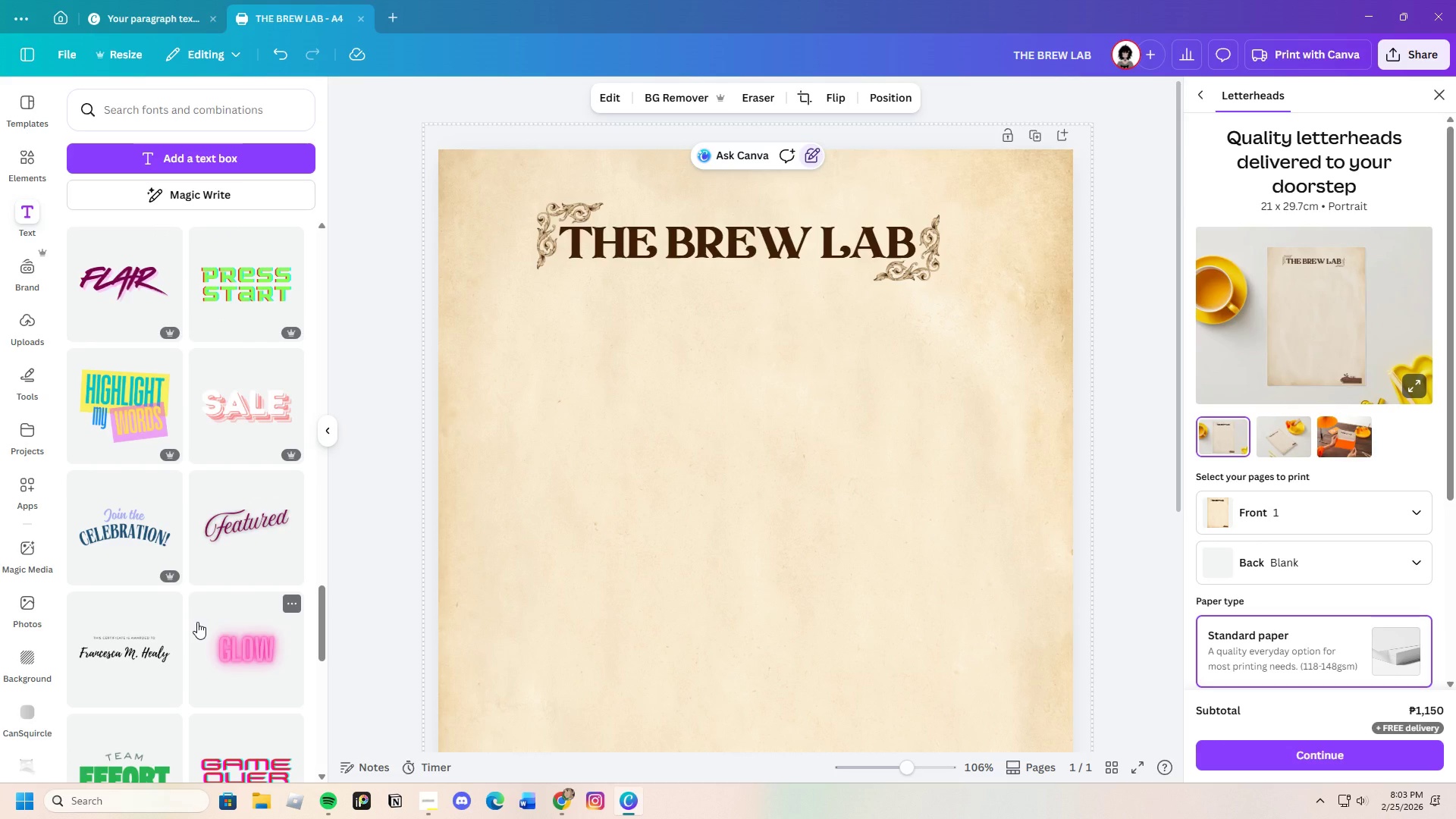 
left_click([551, 209])
 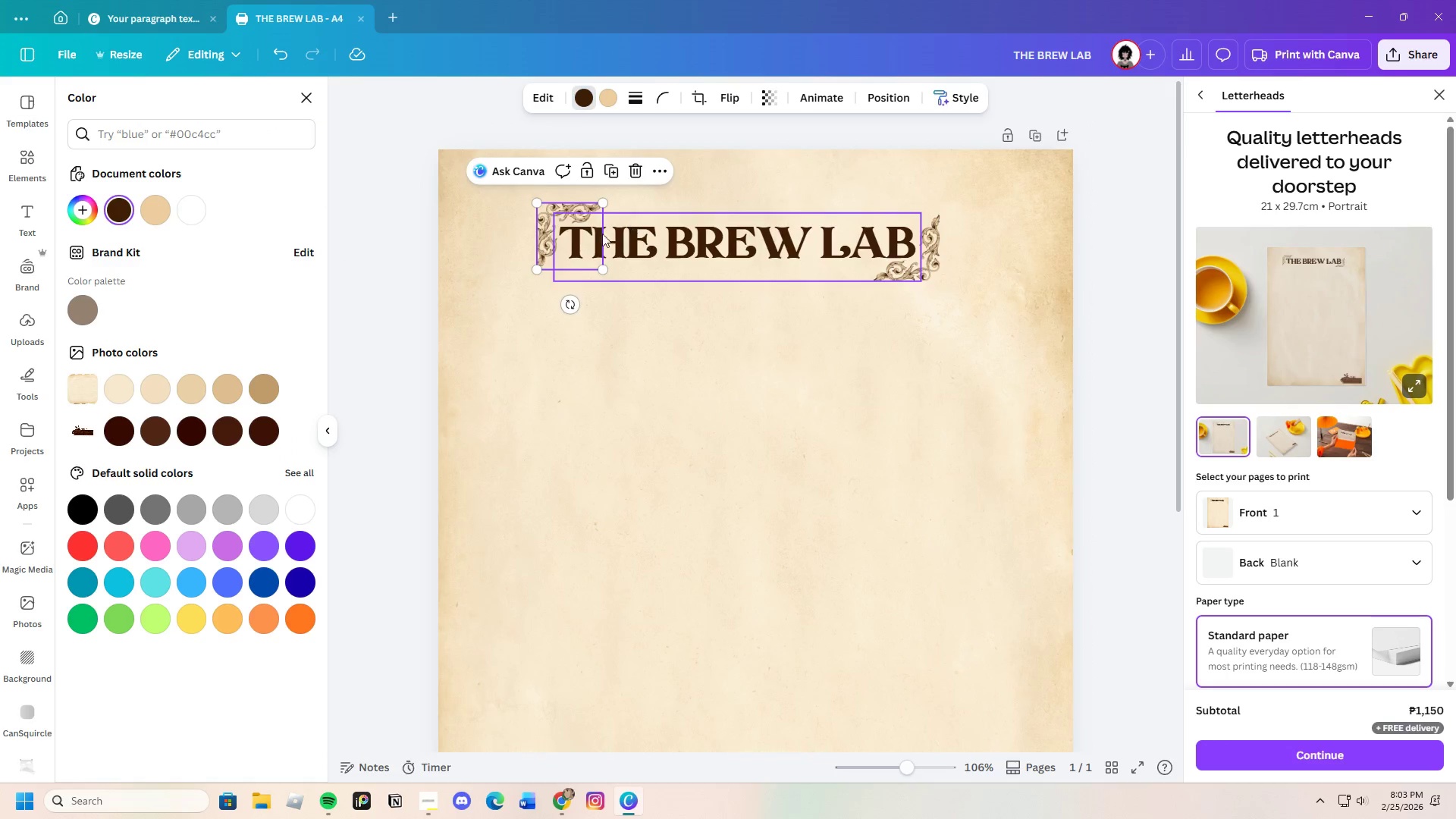 
left_click([607, 100])
 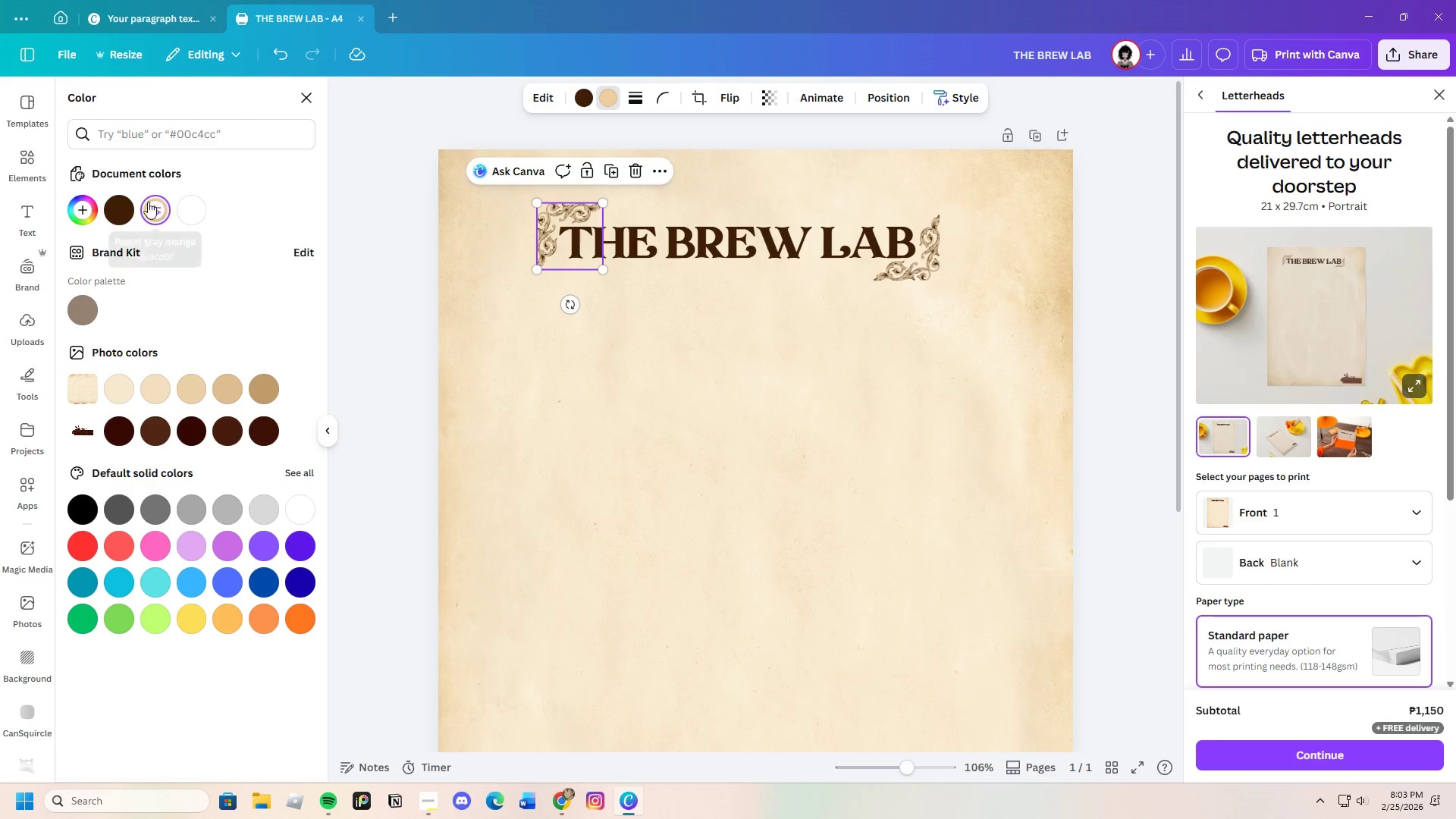 
left_click([129, 206])
 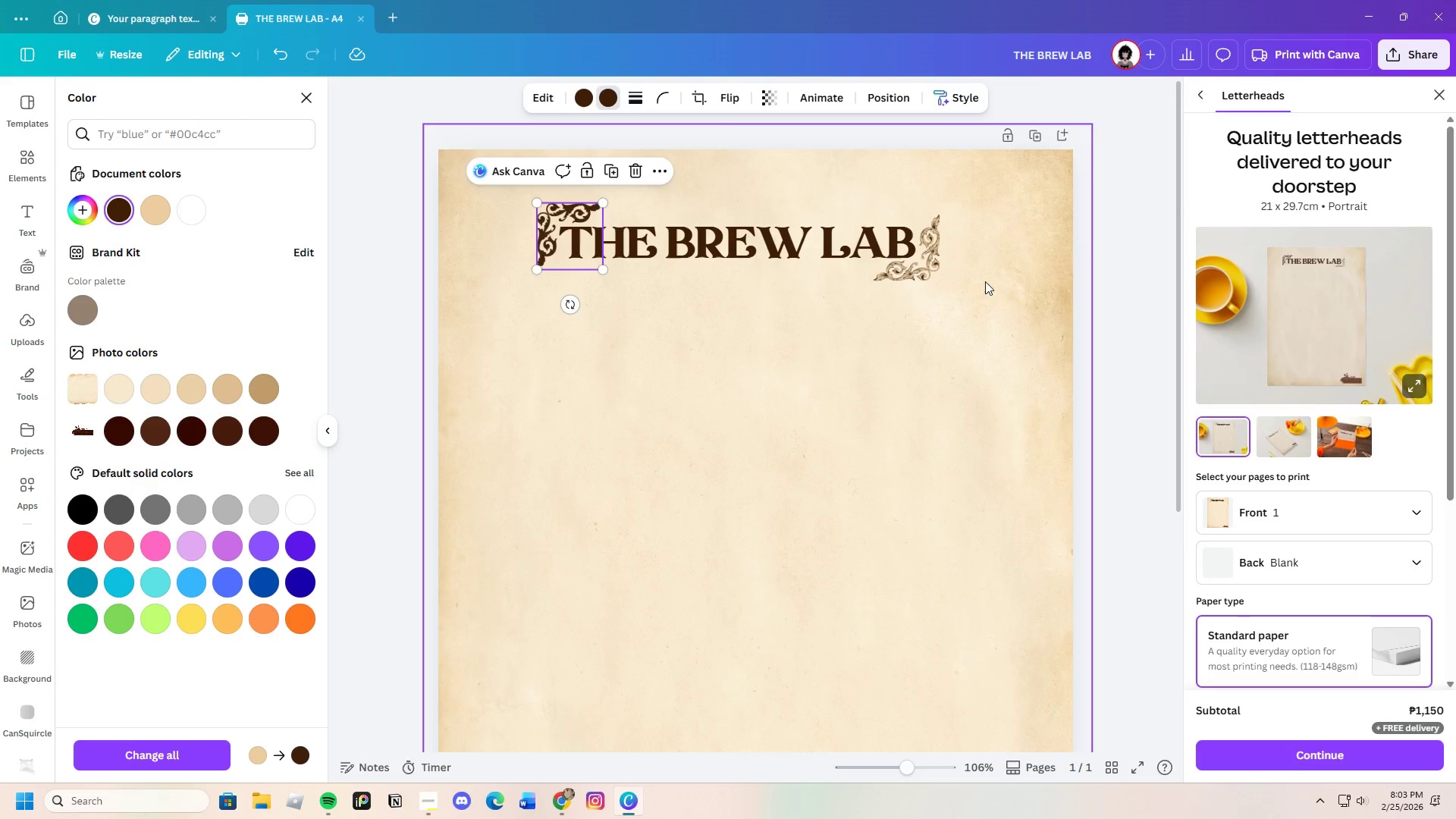 
left_click([927, 268])
 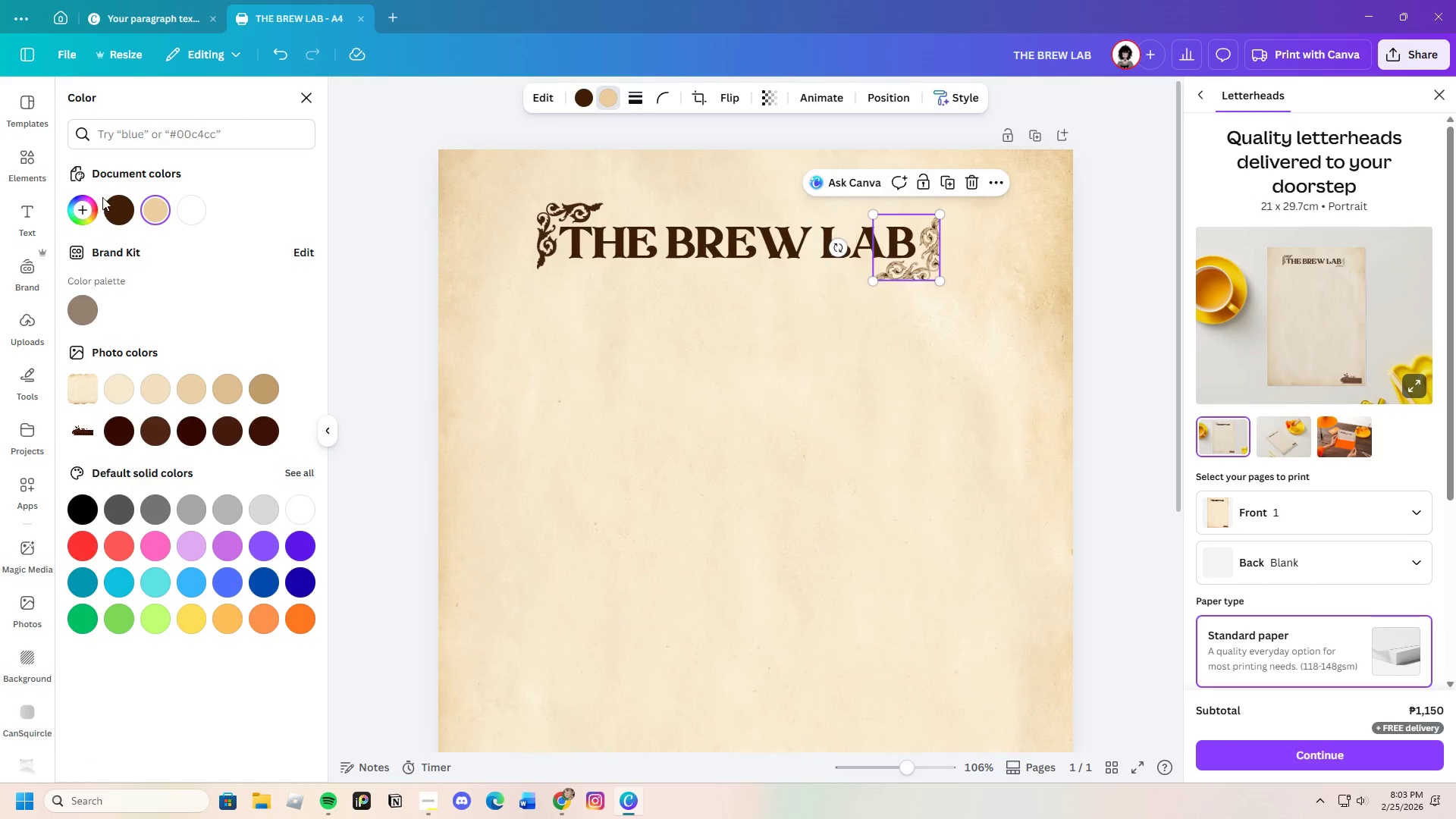 
left_click([117, 207])
 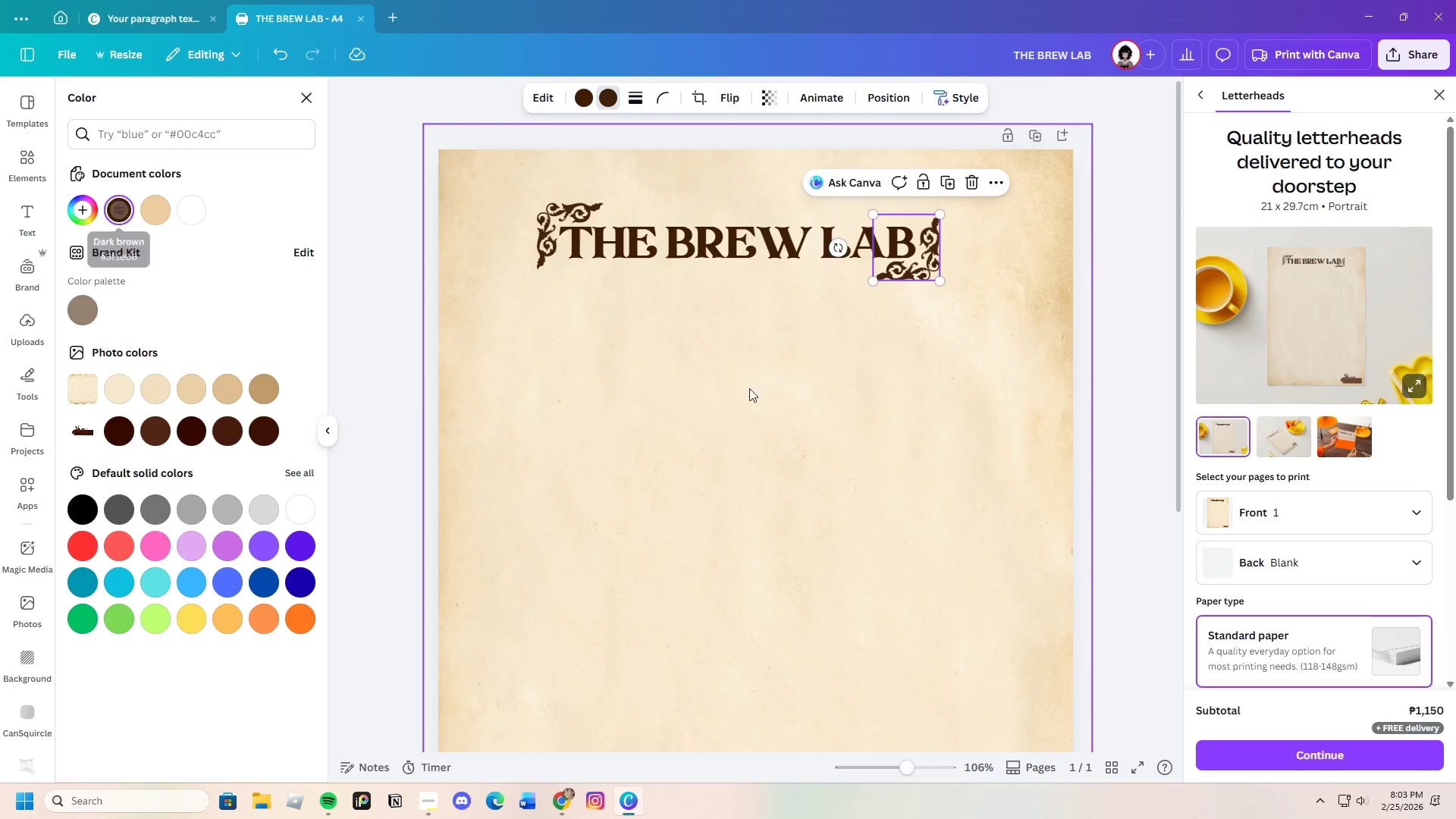 
left_click([795, 408])
 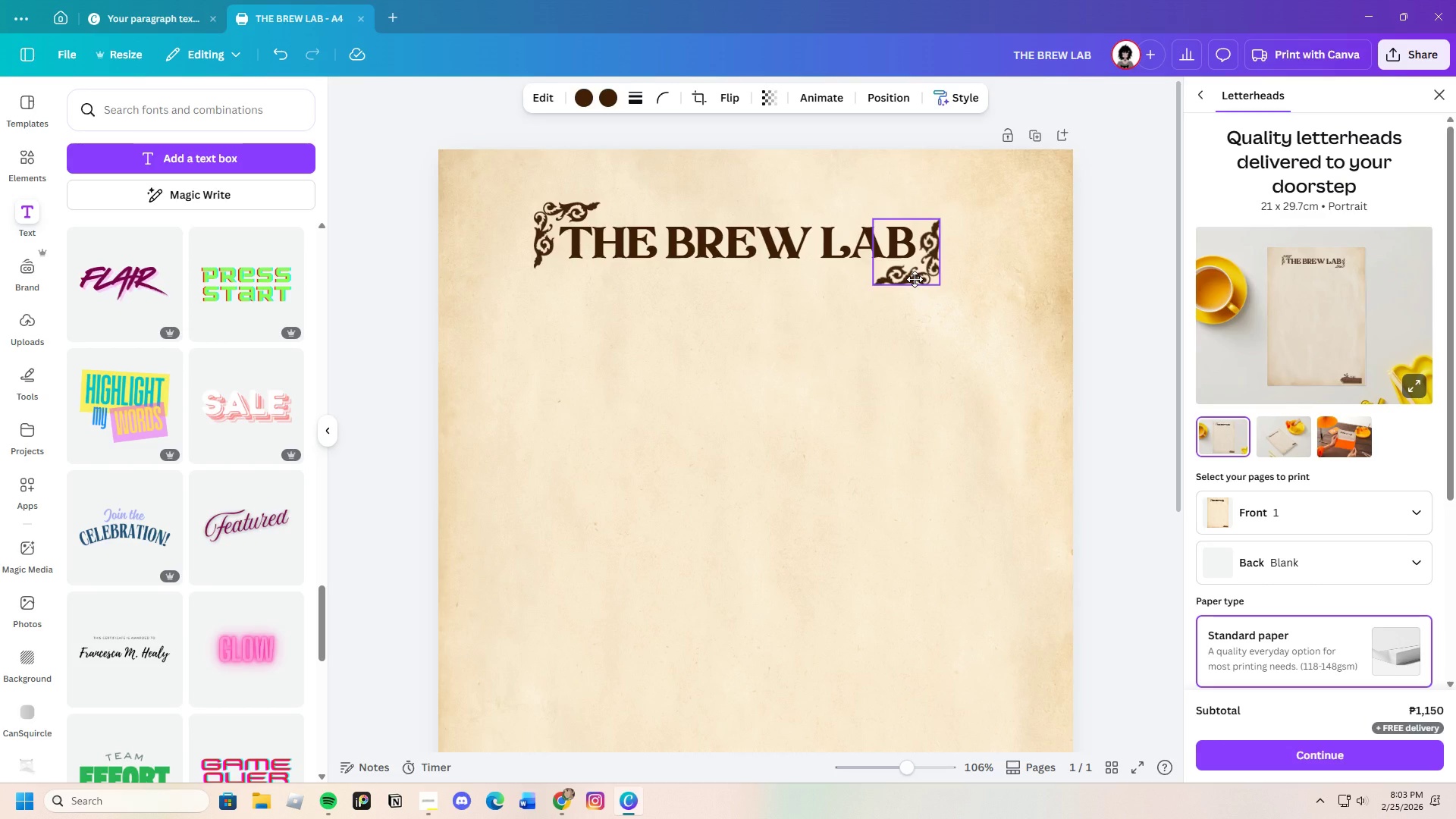 
wait(6.97)
 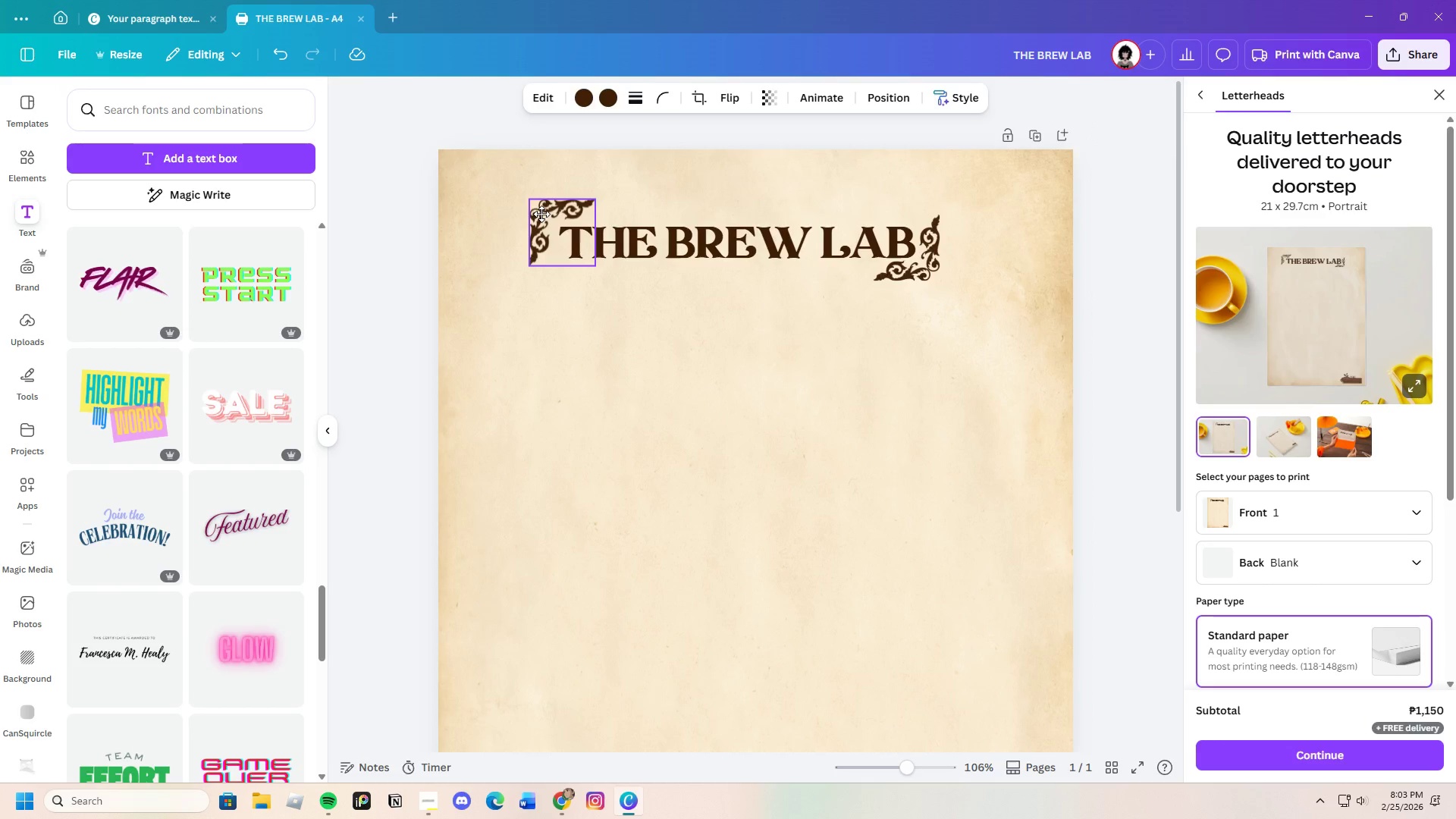 
left_click([1006, 324])
 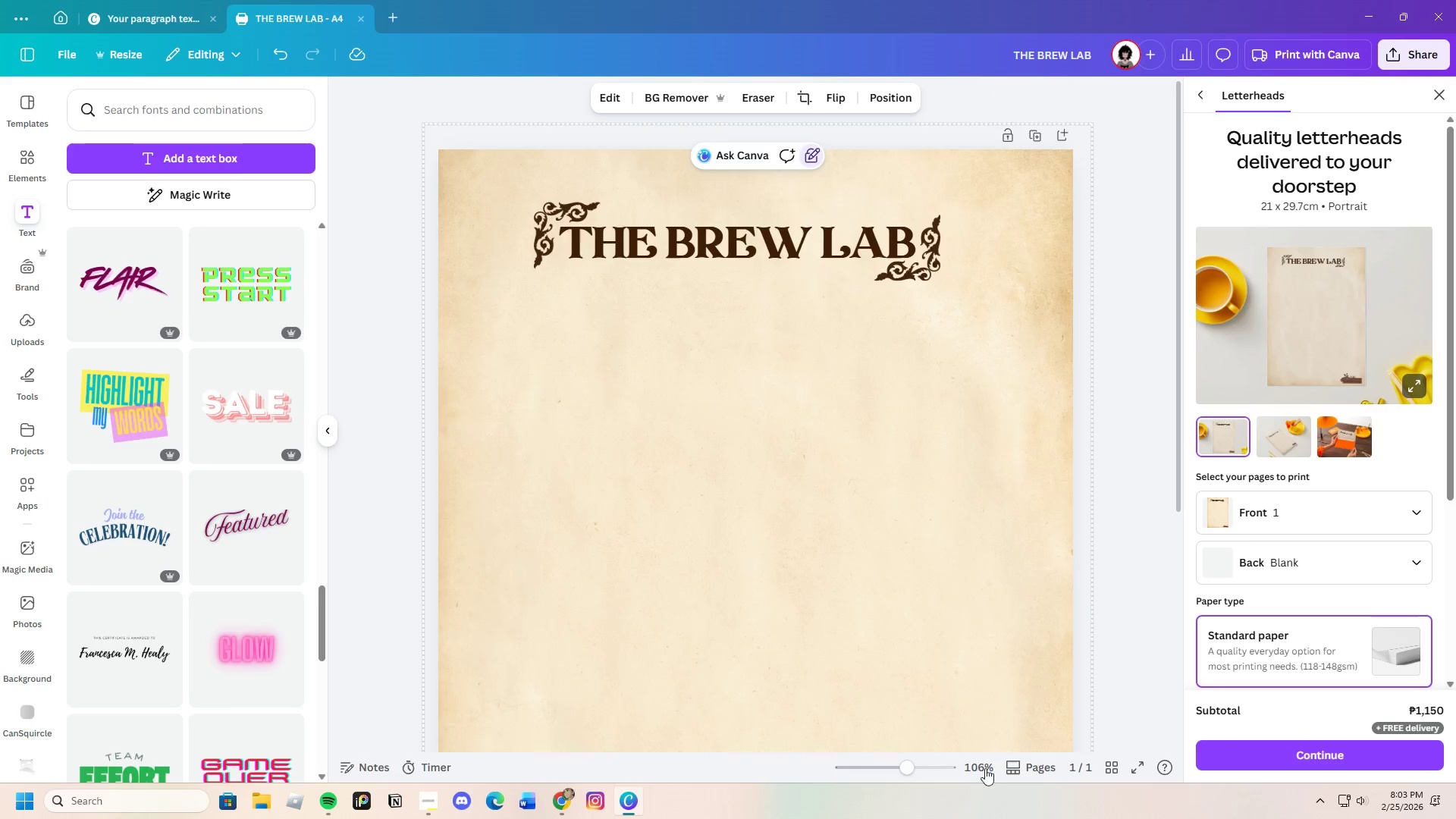 
left_click_drag(start_coordinate=[899, 764], to_coordinate=[893, 767])
 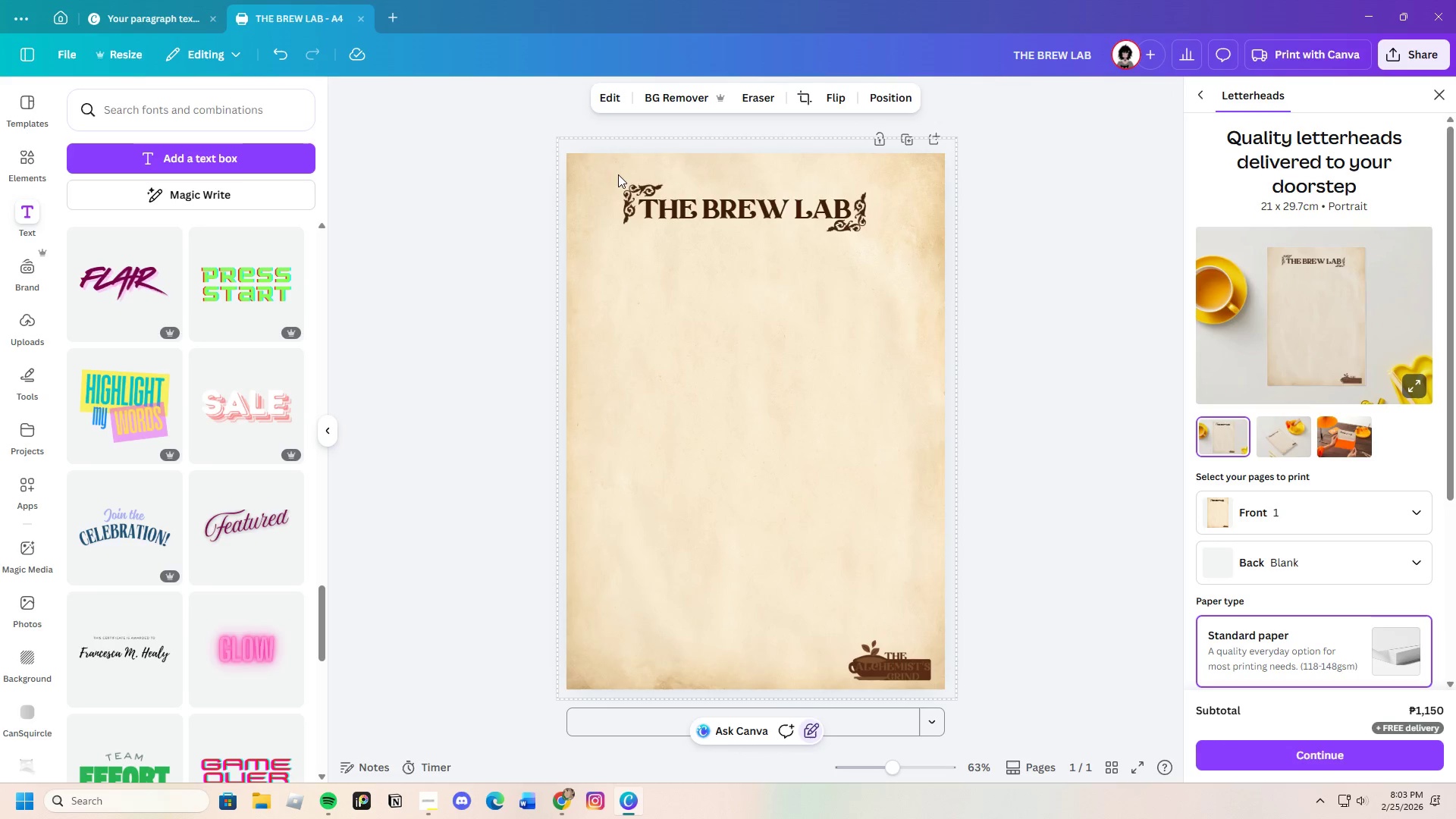 
left_click_drag(start_coordinate=[617, 174], to_coordinate=[907, 224])
 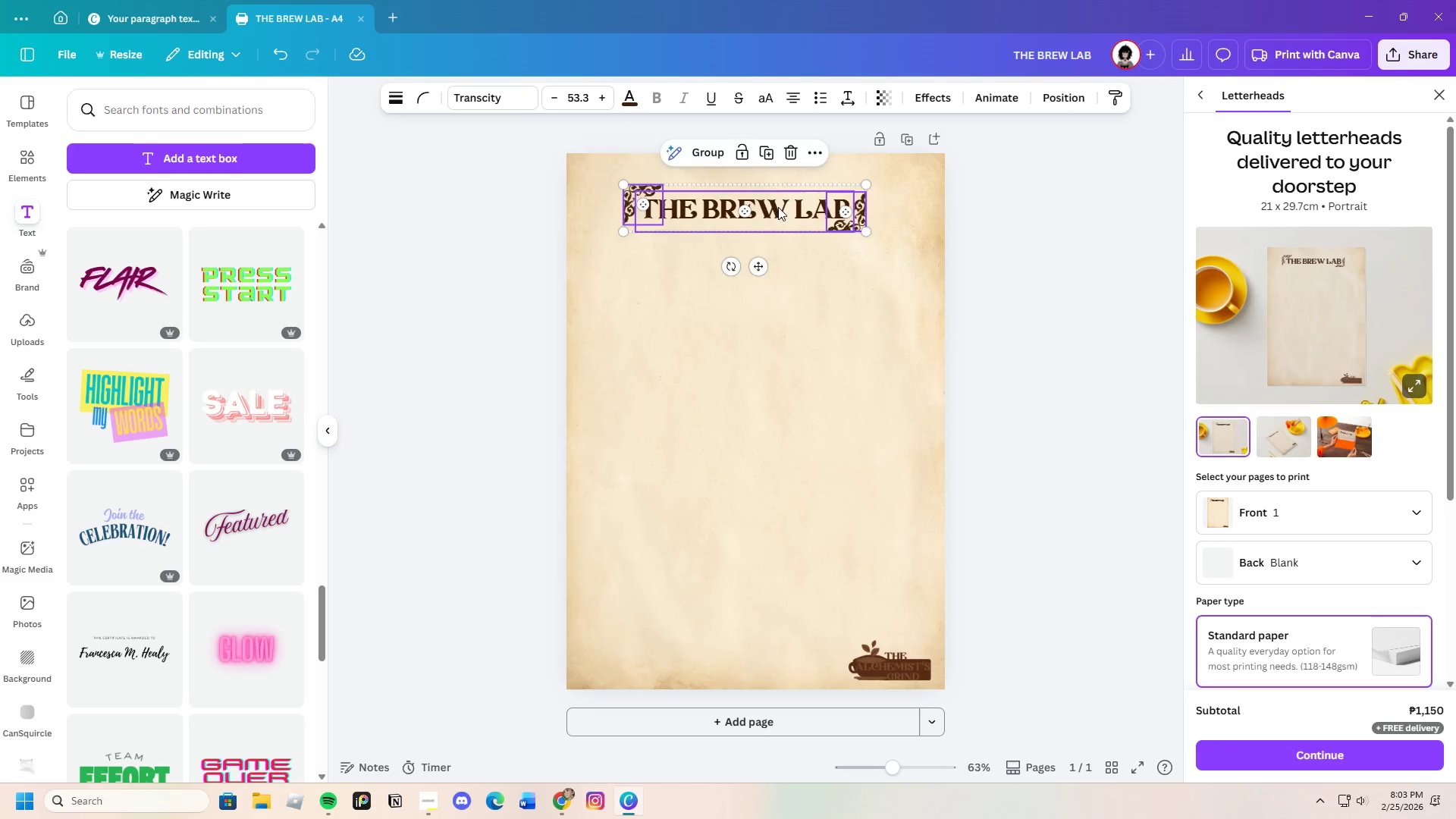 
left_click_drag(start_coordinate=[778, 206], to_coordinate=[793, 191])
 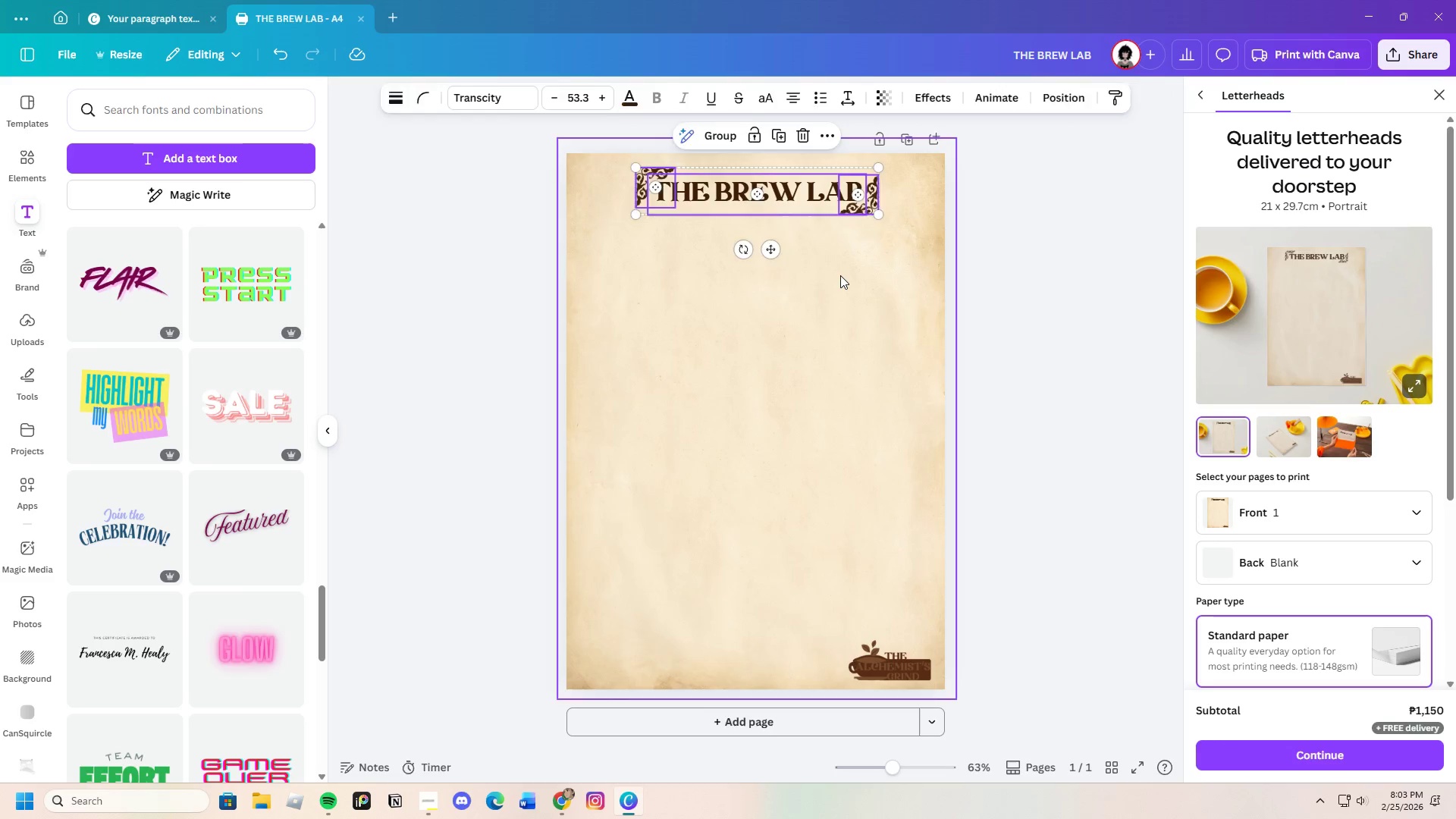 
left_click([840, 275])
 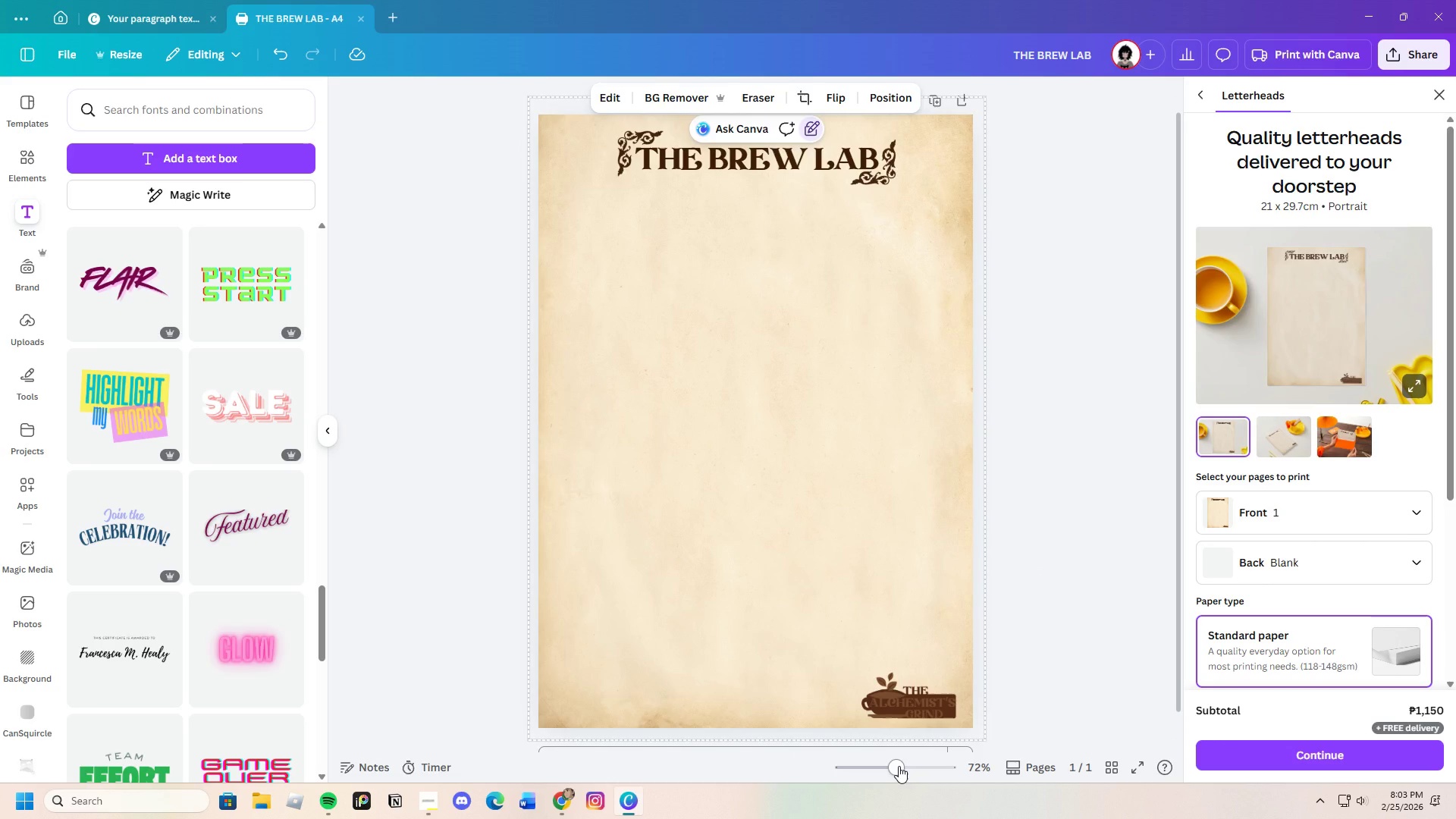 
wait(13.34)
 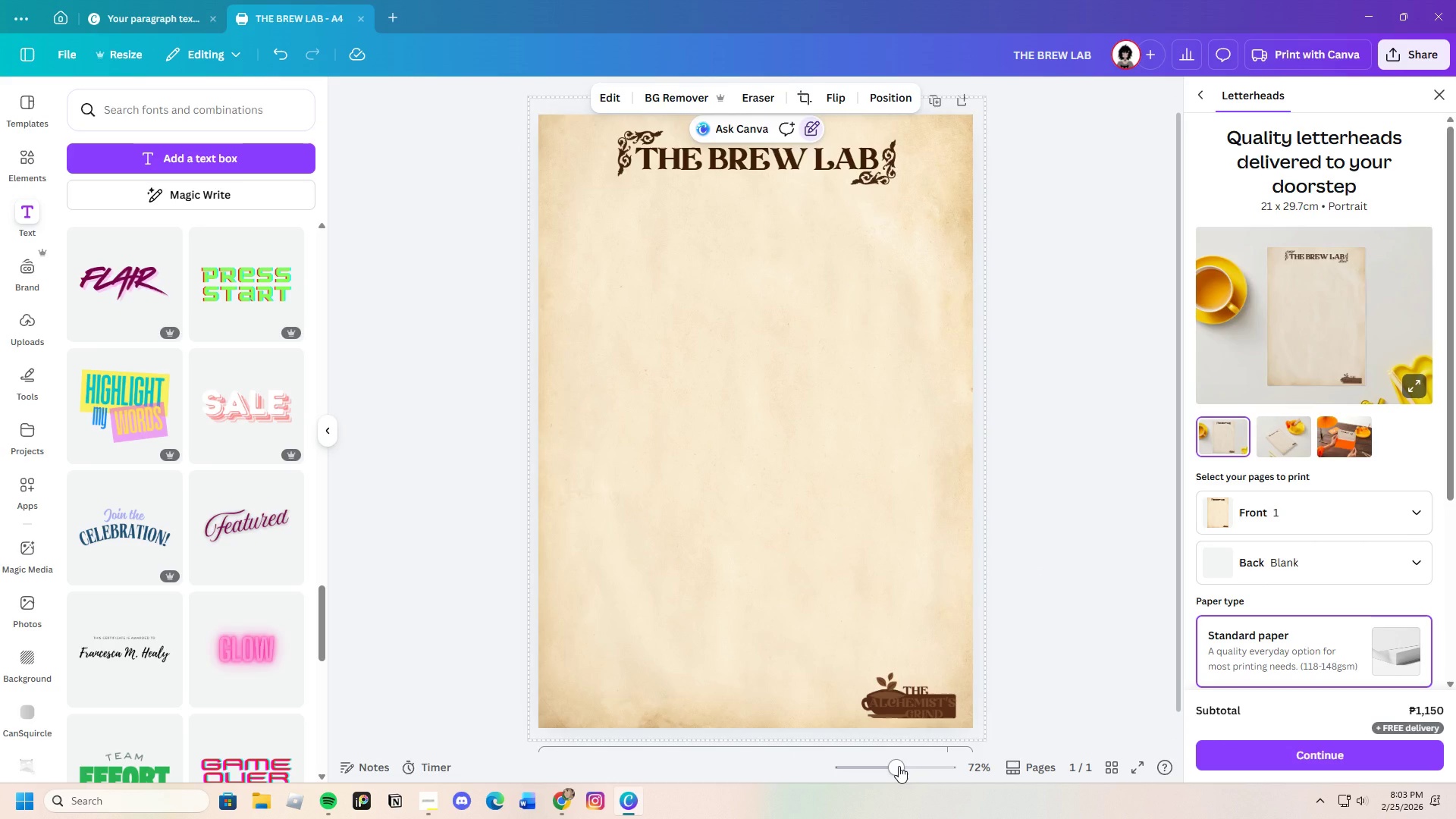 
scroll: coordinate [940, 541], scroll_direction: none, amount: 0.0
 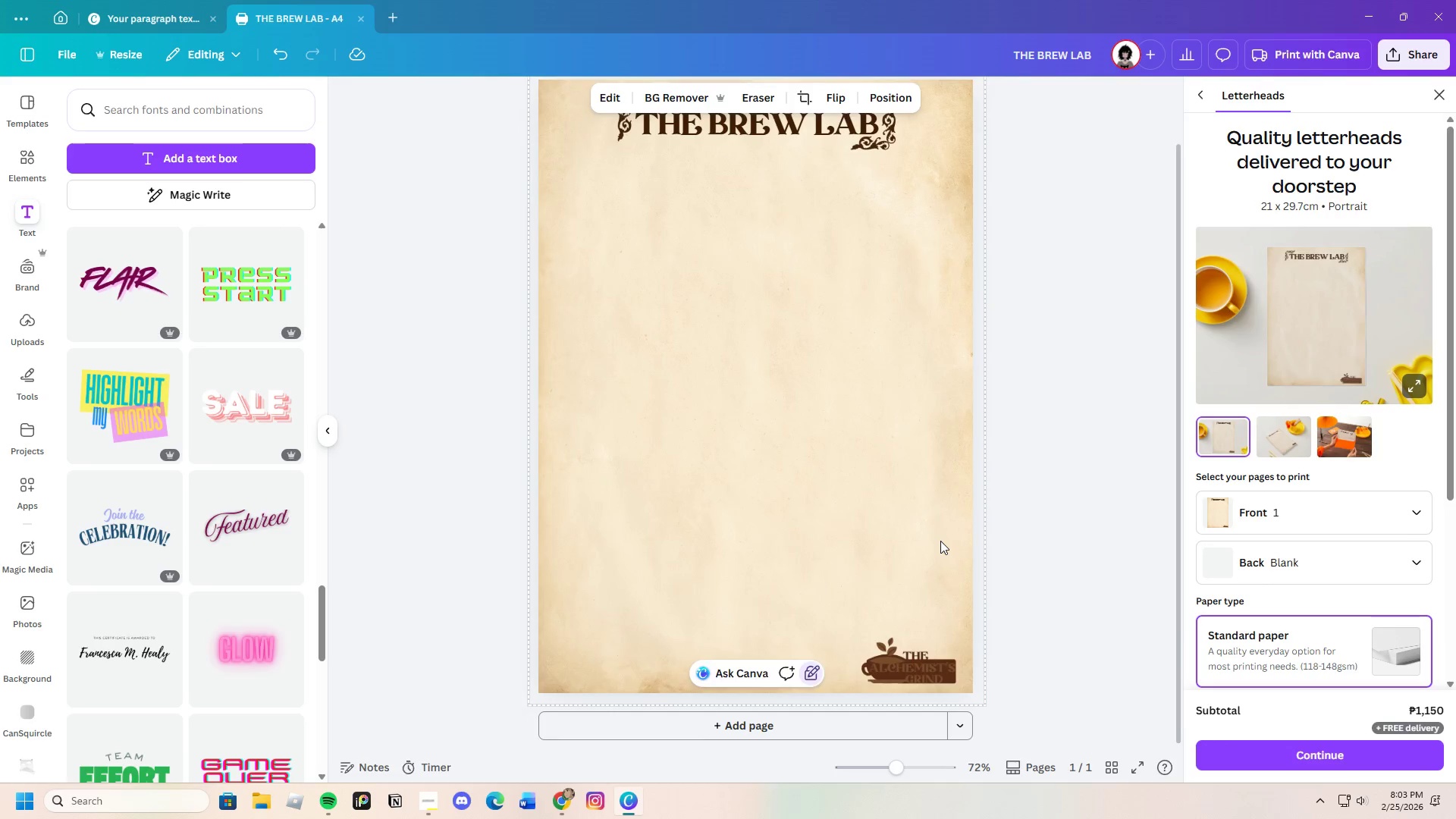 
scroll: coordinate [940, 541], scroll_direction: up, amount: 2.0
 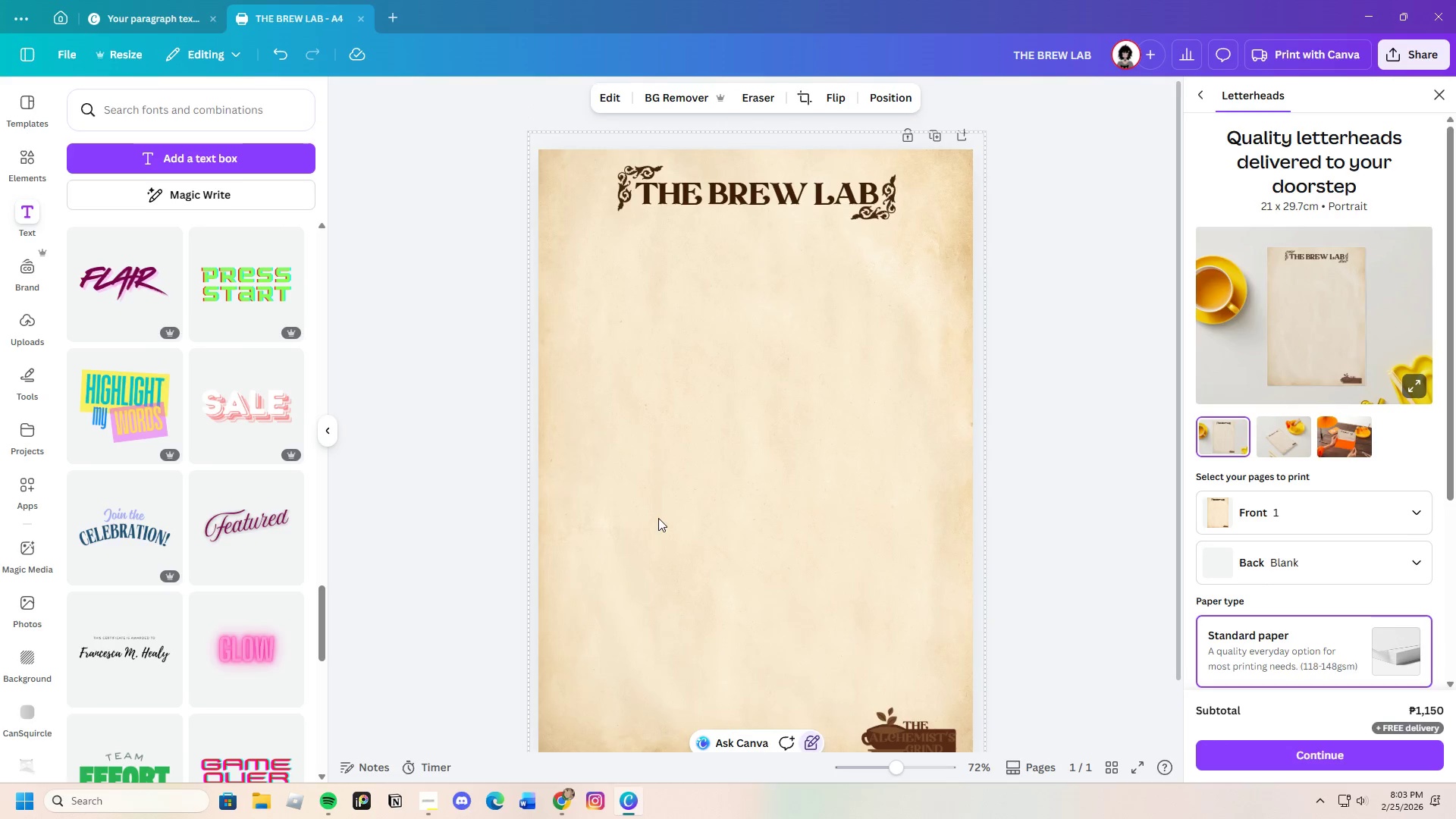 
wait(9.89)
 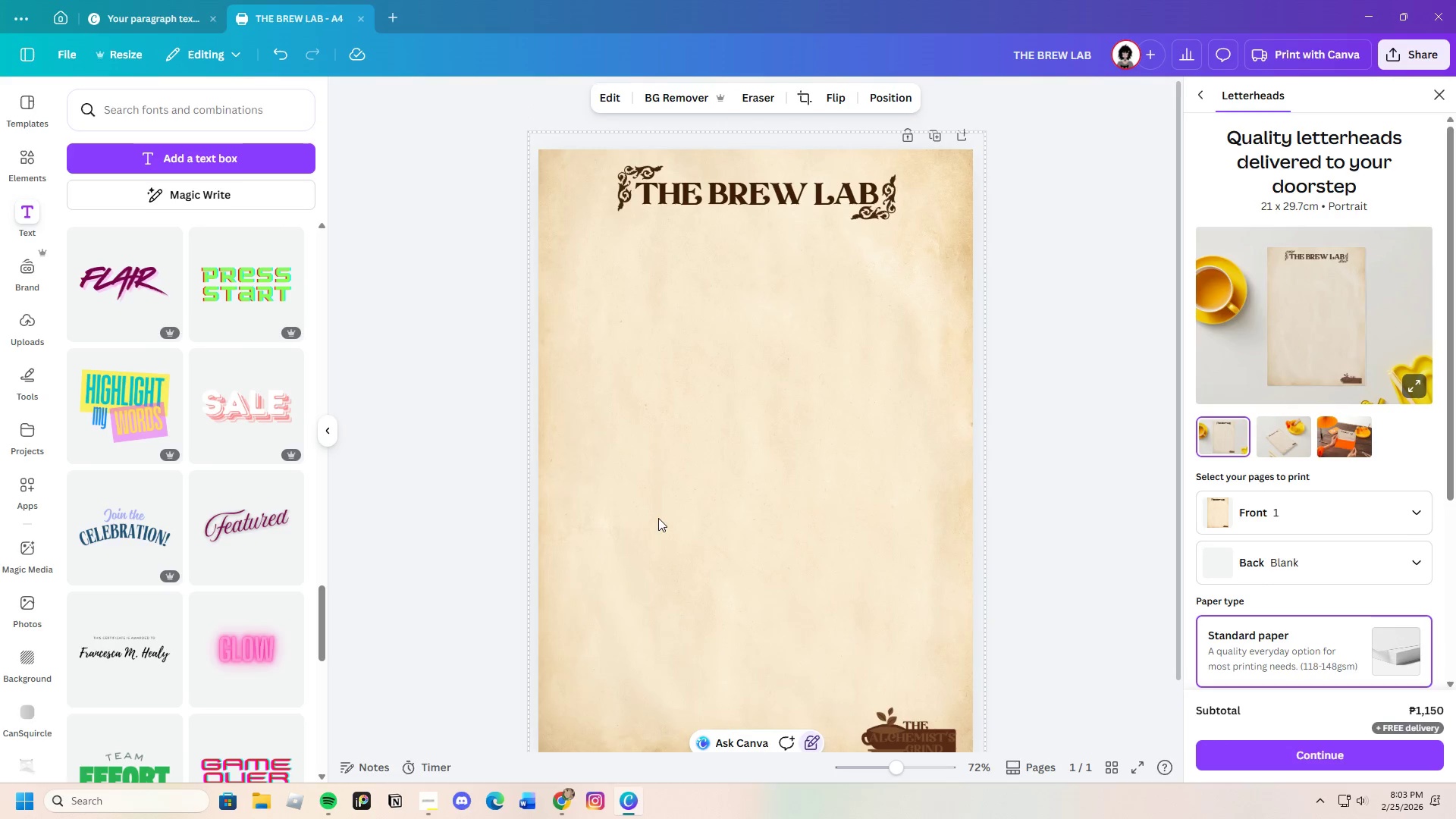 
left_click([29, 168])
 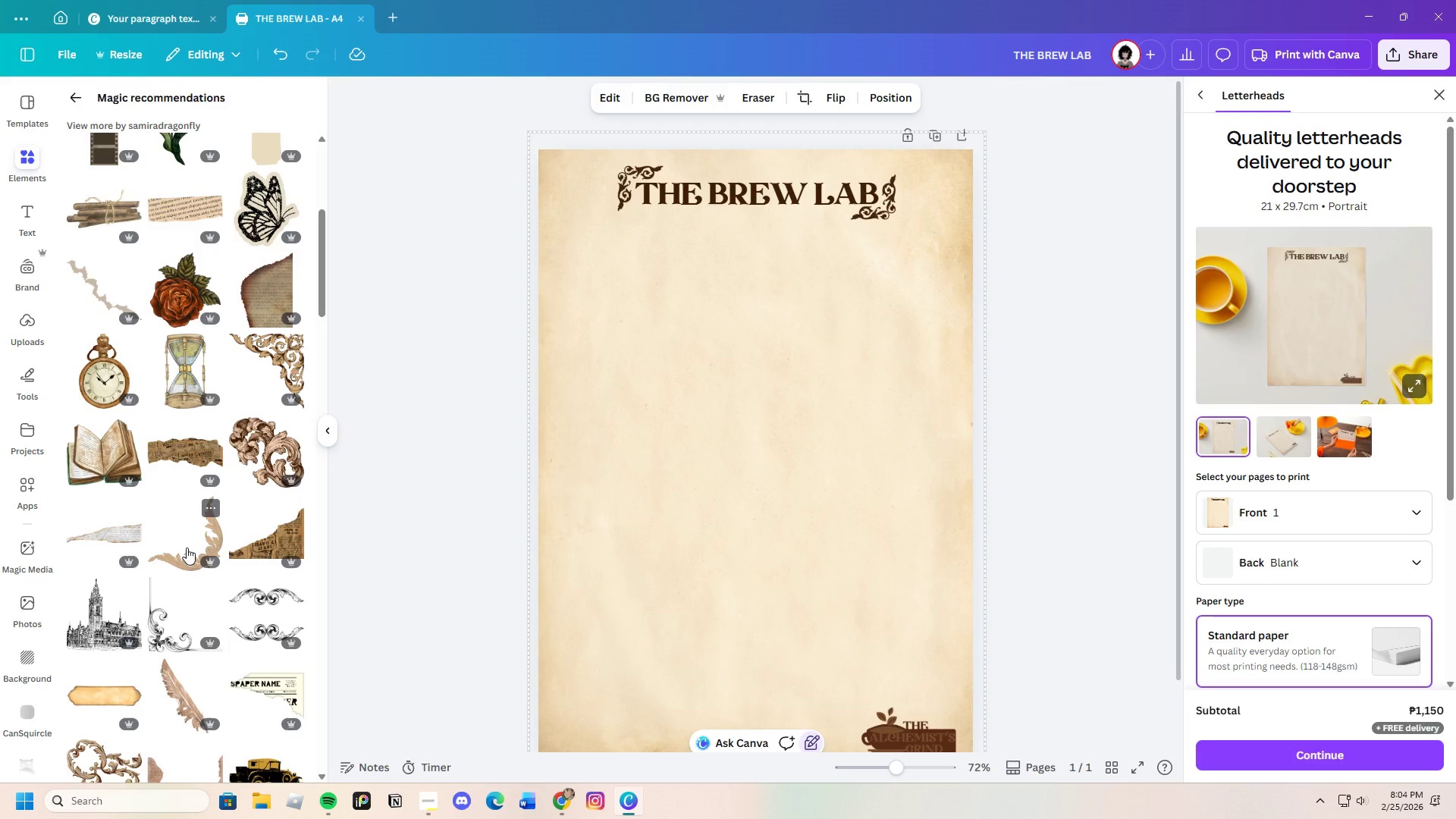 
scroll: coordinate [187, 548], scroll_direction: down, amount: 10.0
 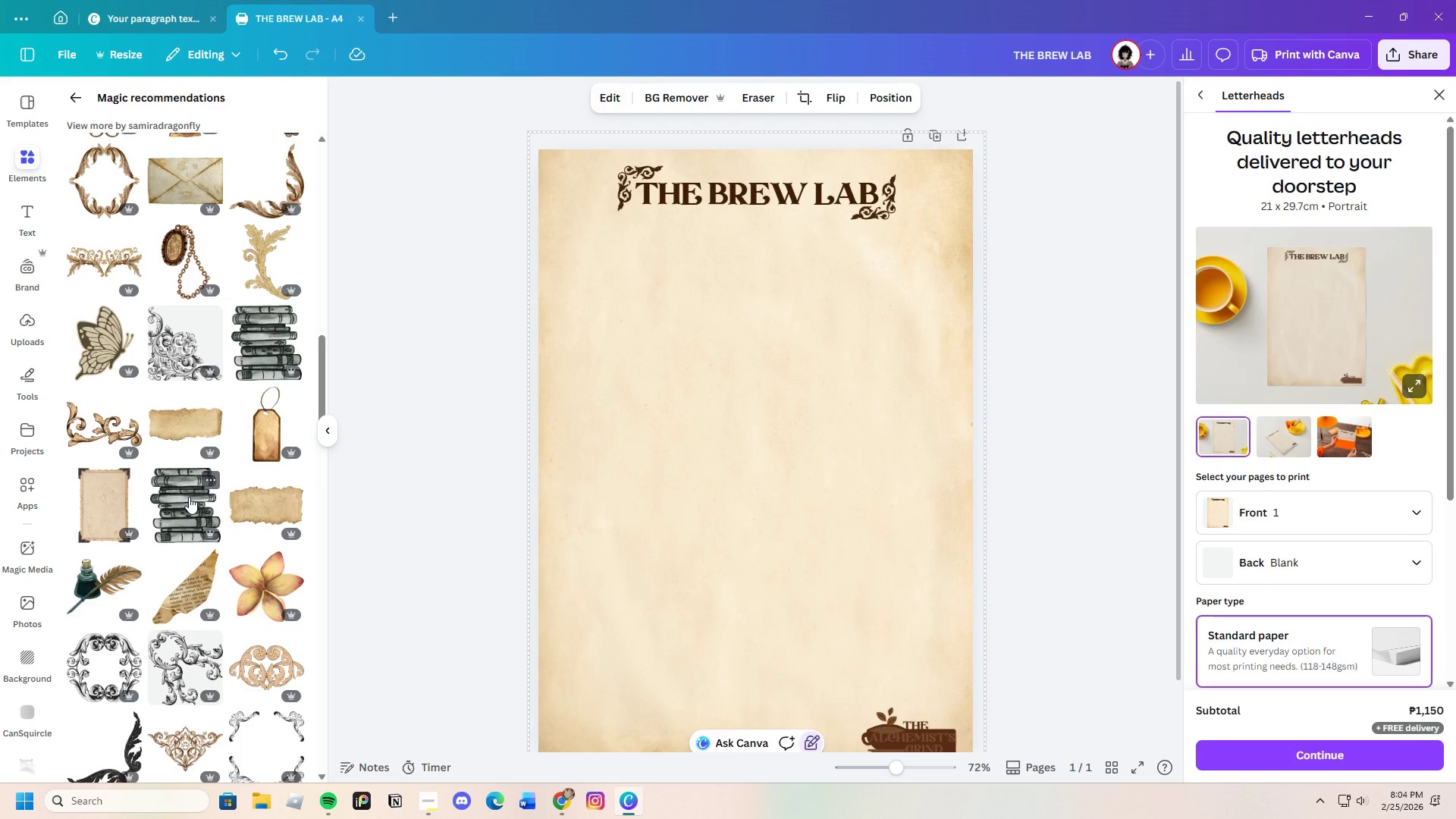 
wait(6.8)
 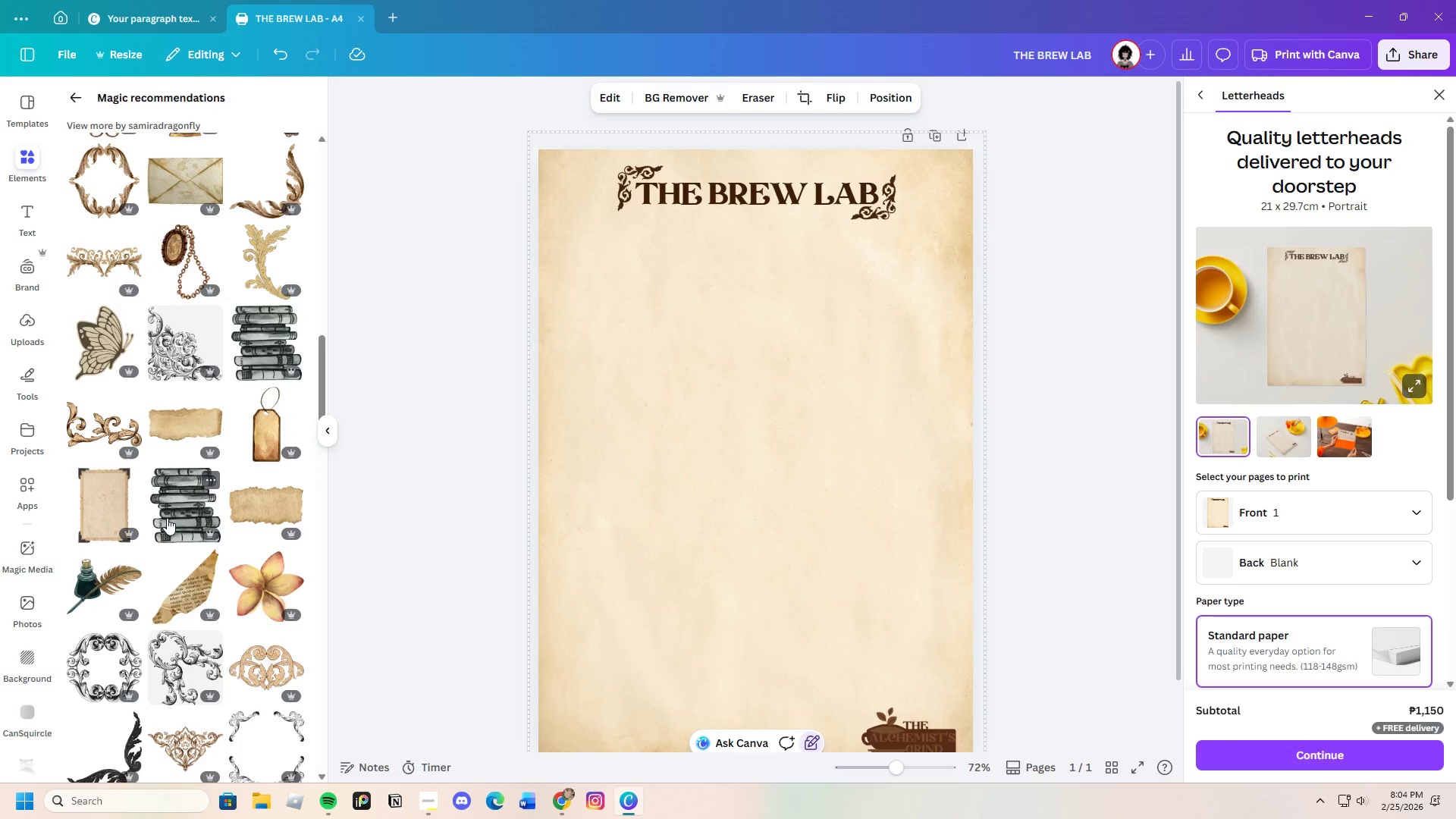 
scroll: coordinate [173, 597], scroll_direction: down, amount: 14.0
 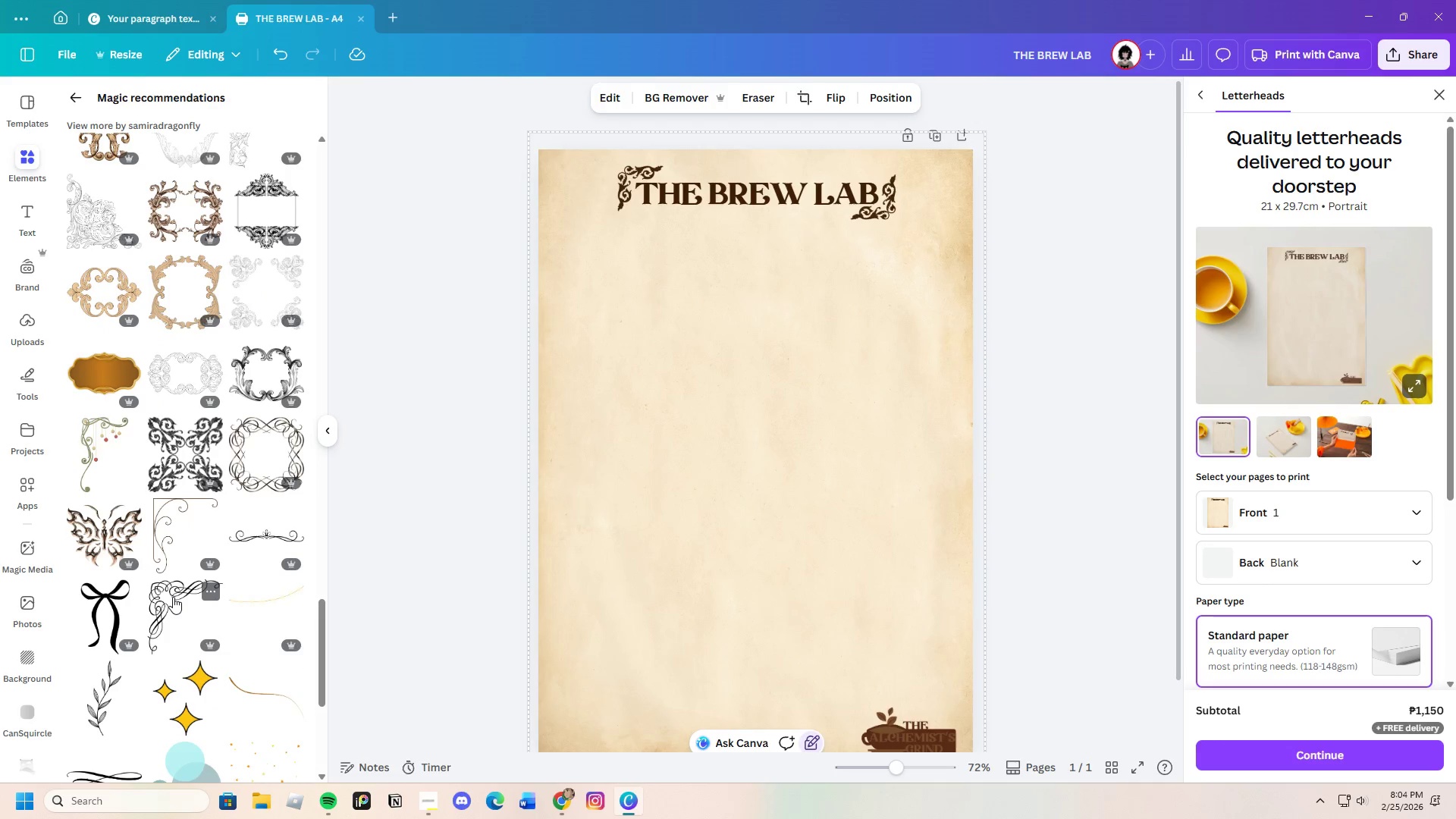 
scroll: coordinate [173, 597], scroll_direction: down, amount: 6.0
 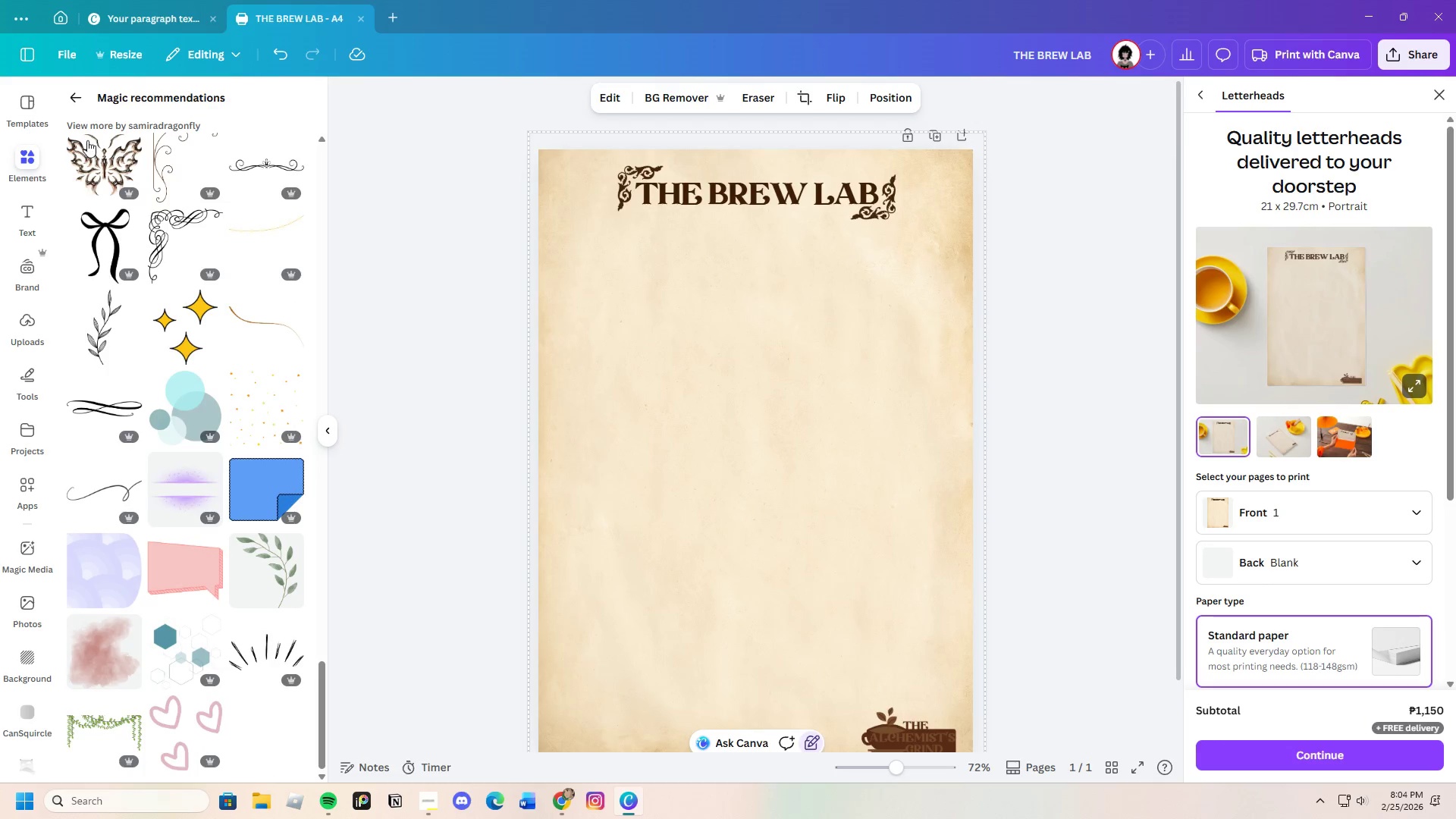 
left_click([67, 96])
 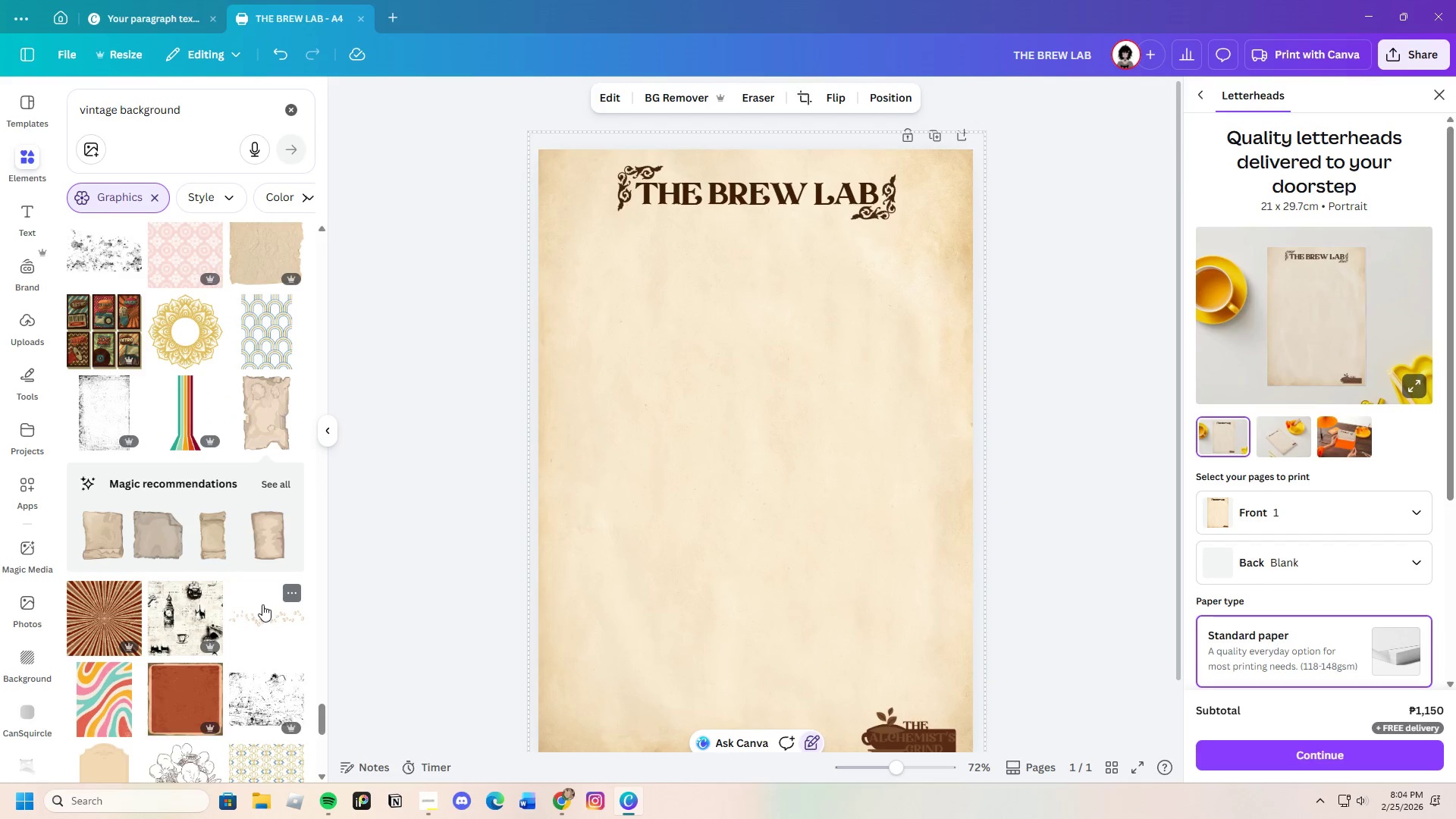 
scroll: coordinate [232, 667], scroll_direction: down, amount: 8.0
 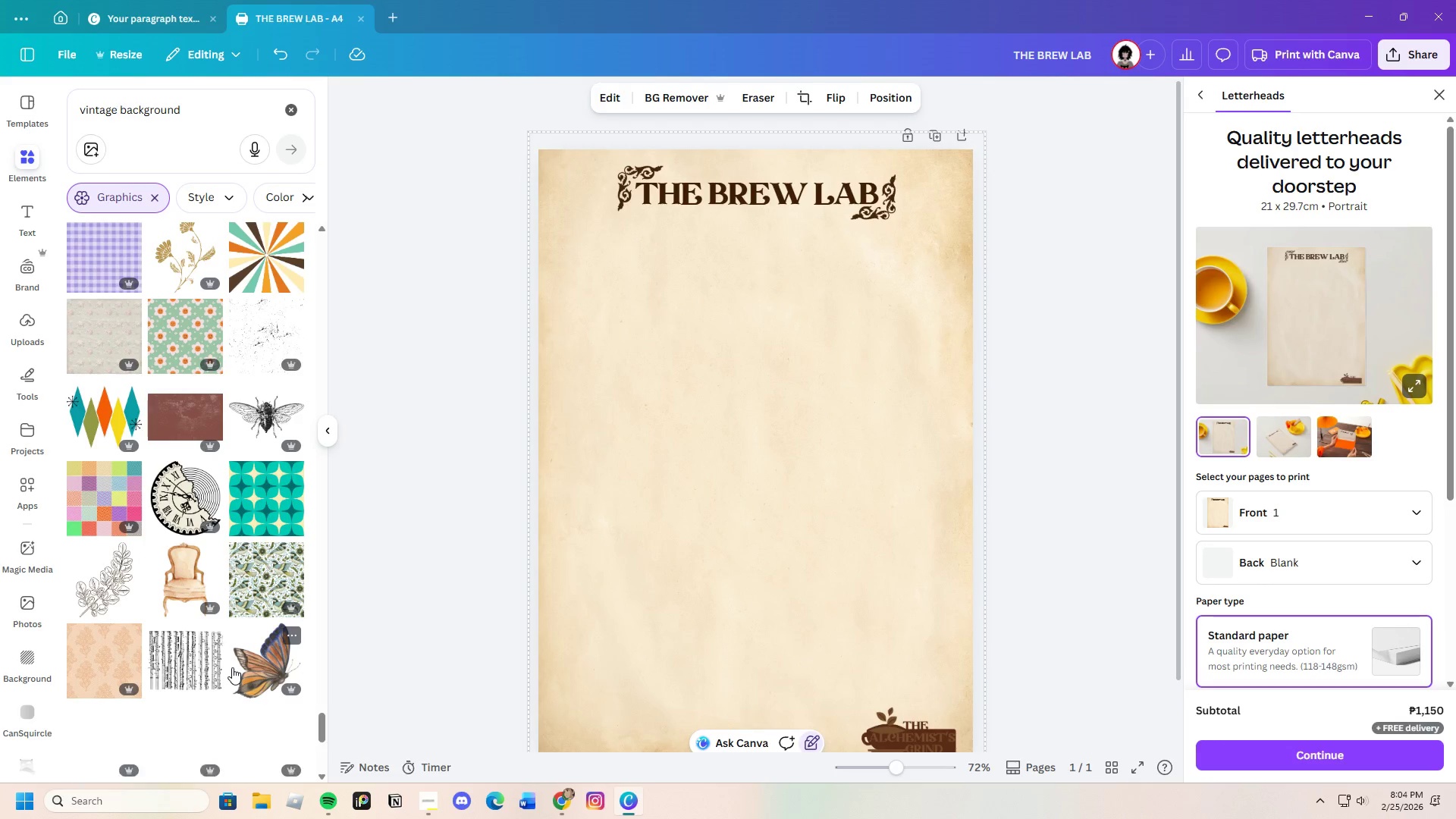 
scroll: coordinate [232, 667], scroll_direction: up, amount: 2.0
 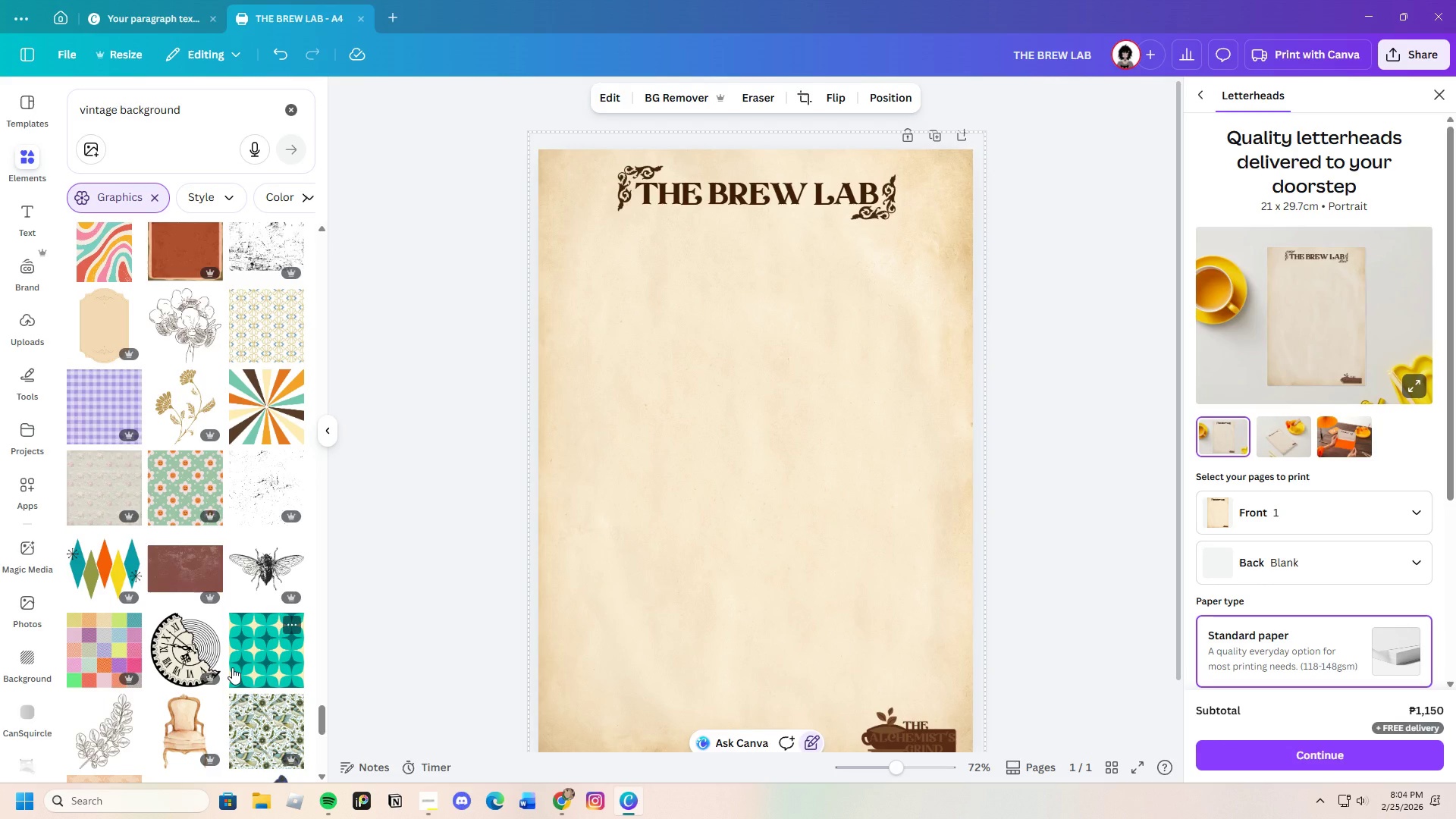 
scroll: coordinate [232, 667], scroll_direction: down, amount: 19.0
 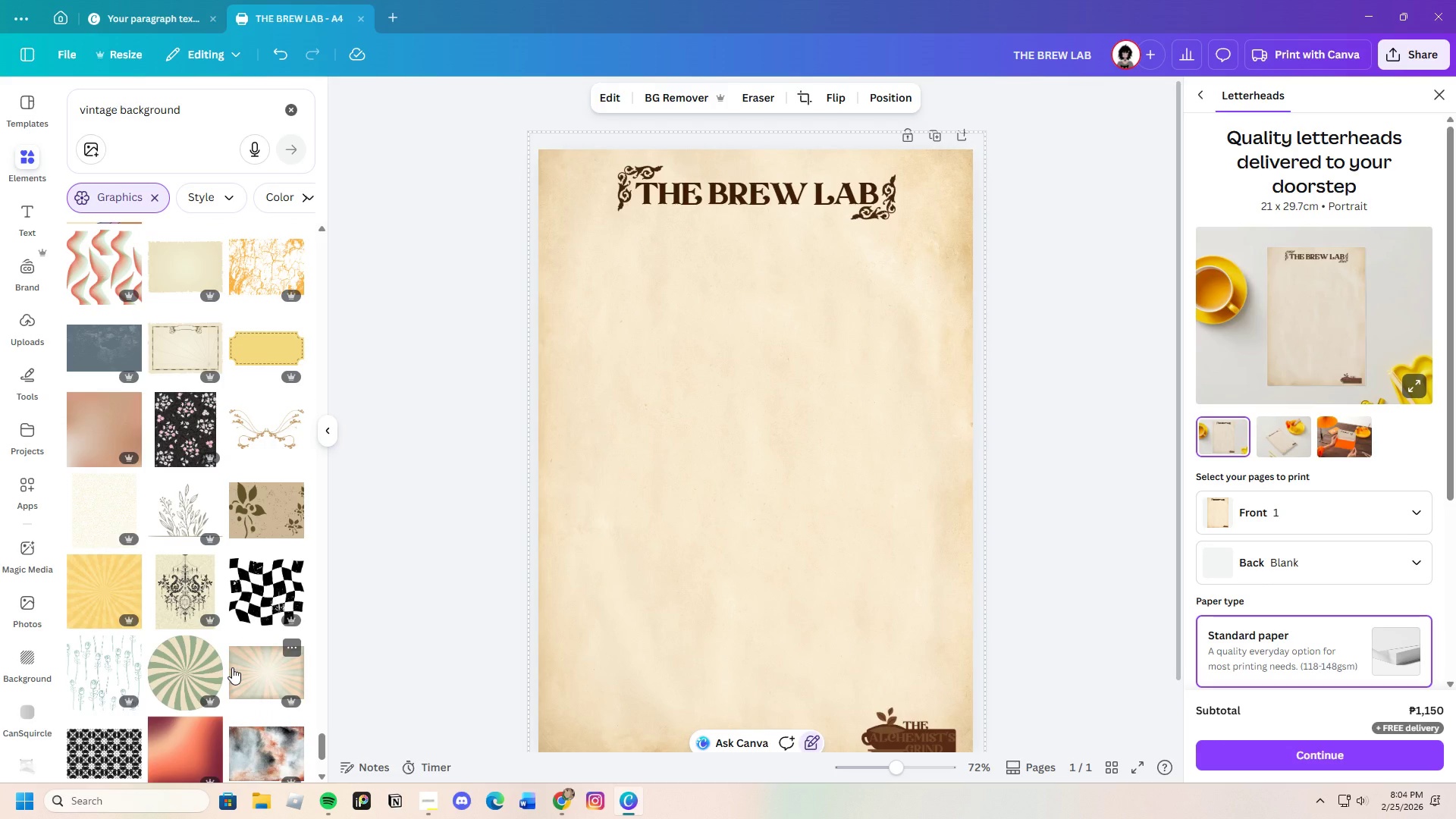 
scroll: coordinate [209, 642], scroll_direction: down, amount: 20.0
 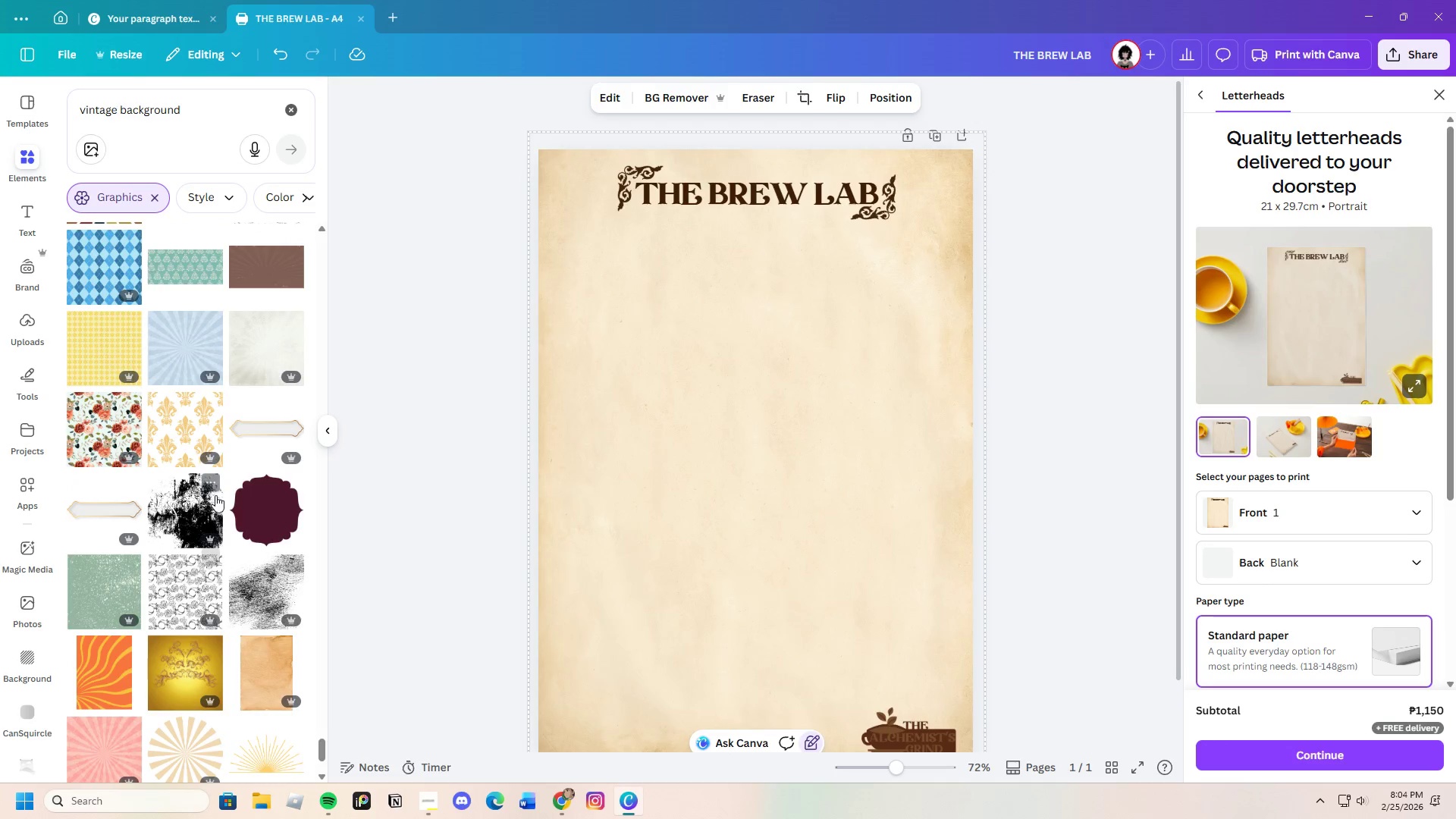 
left_click([262, 422])
 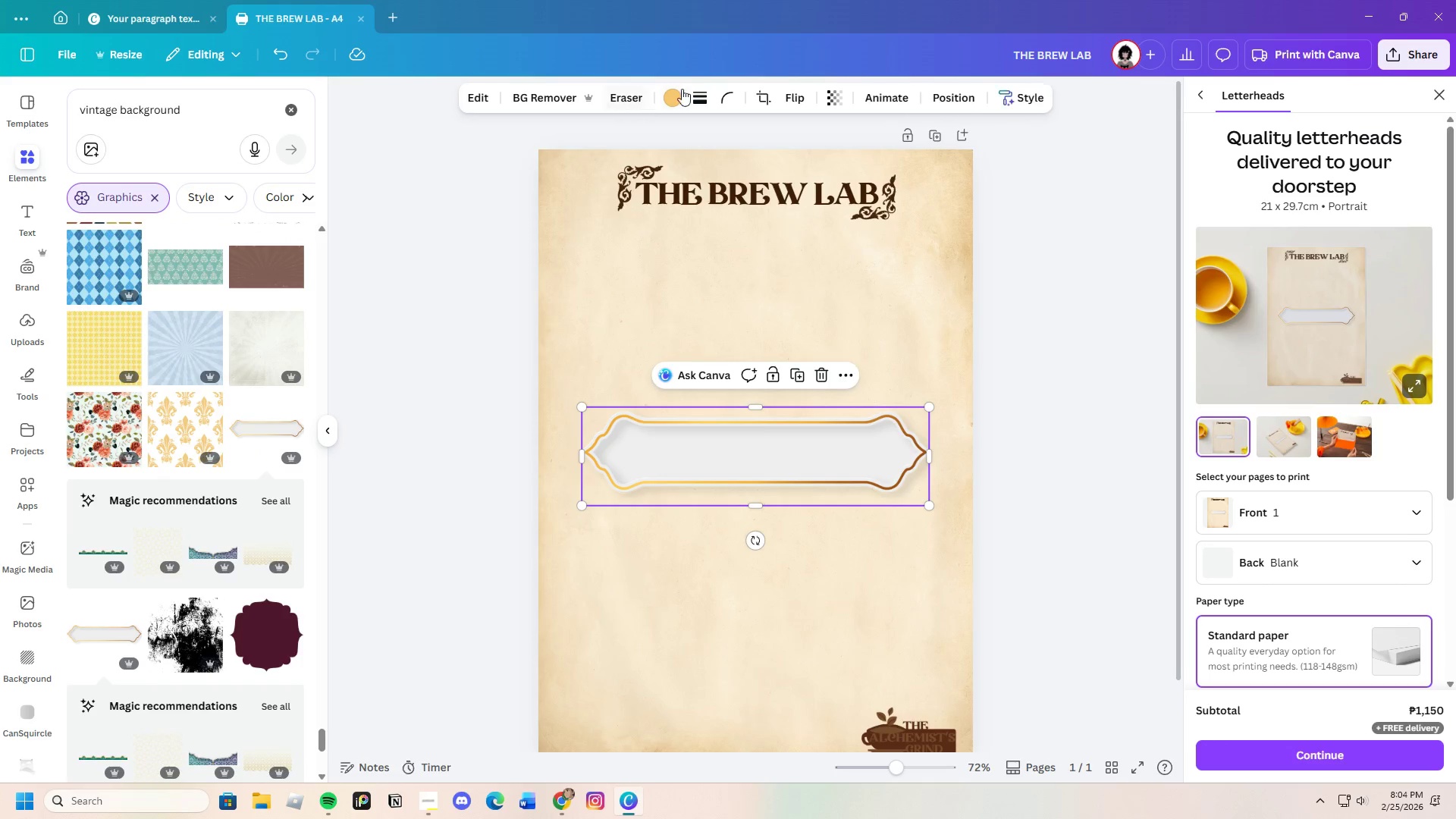 
left_click([676, 92])
 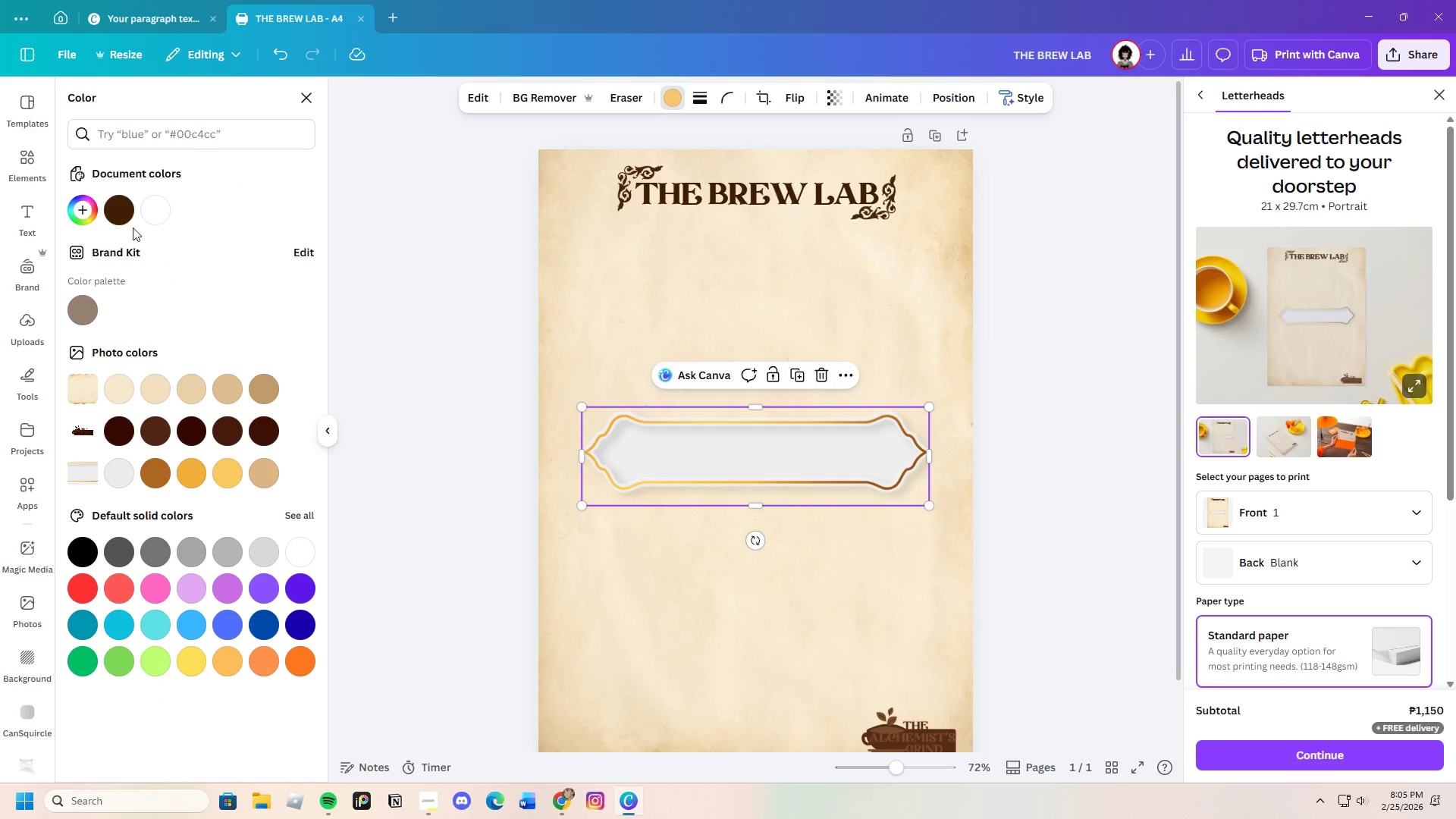 
left_click([120, 215])
 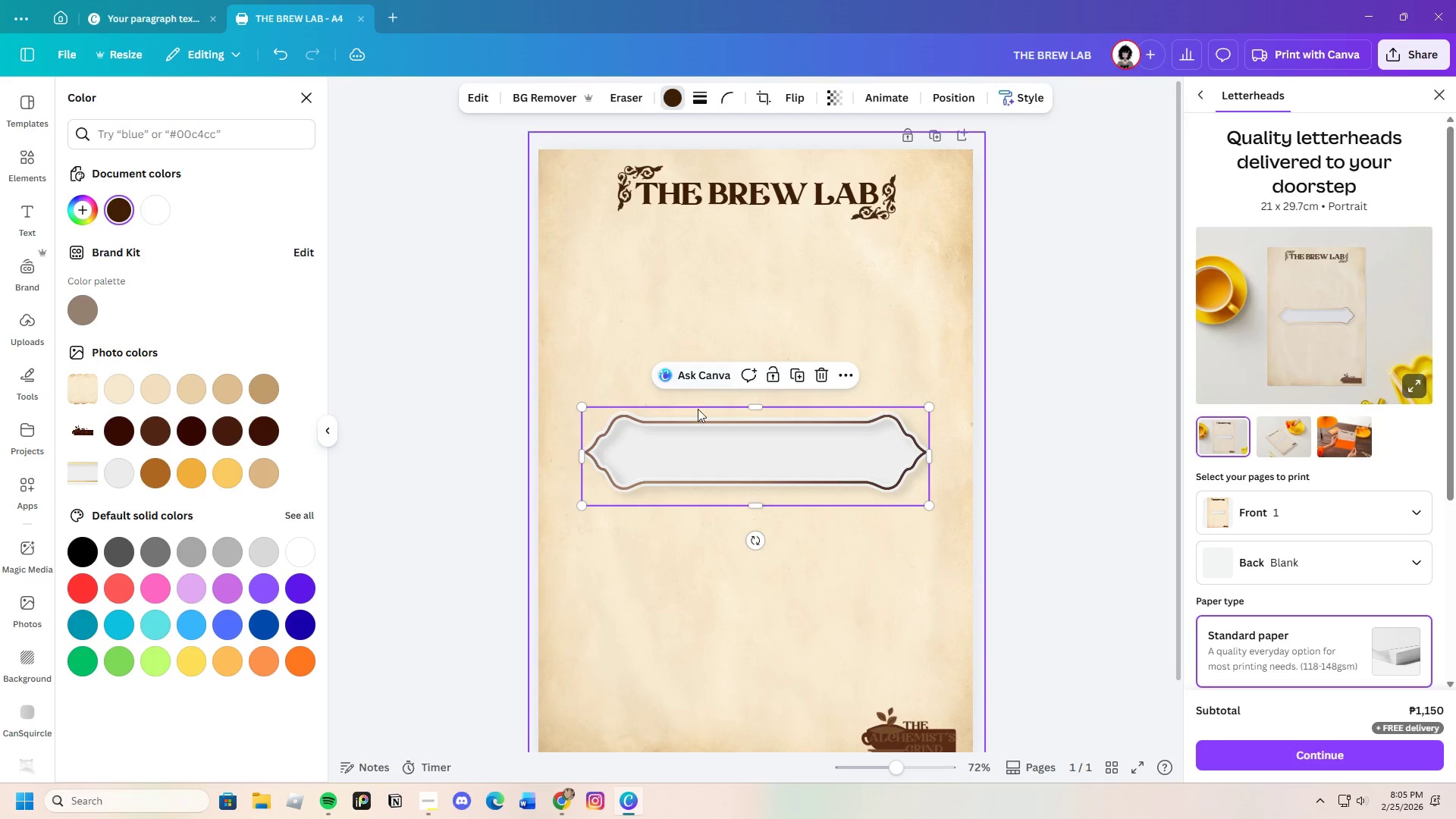 
left_click_drag(start_coordinate=[739, 476], to_coordinate=[727, 429])
 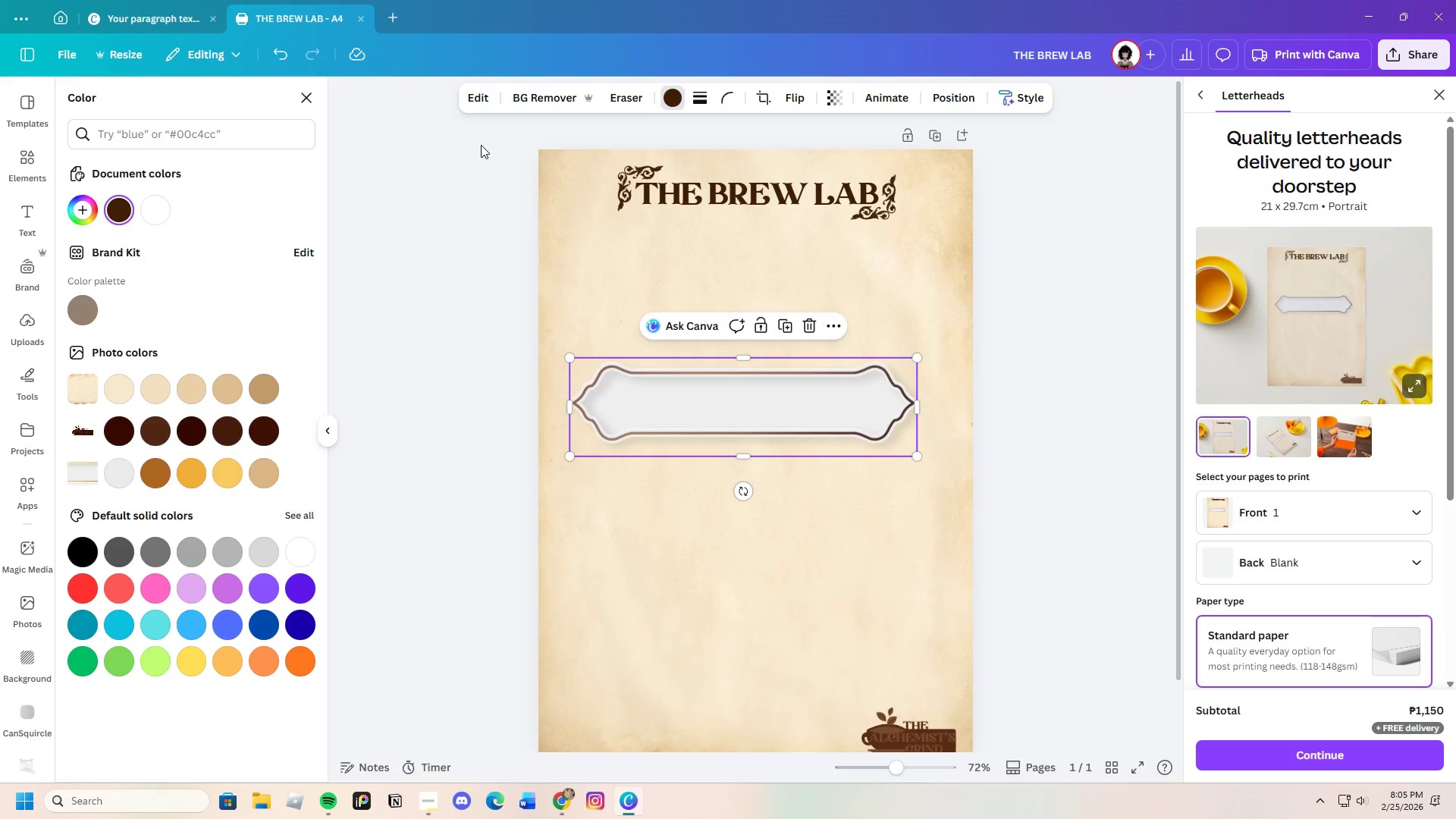 
left_click([535, 97])
 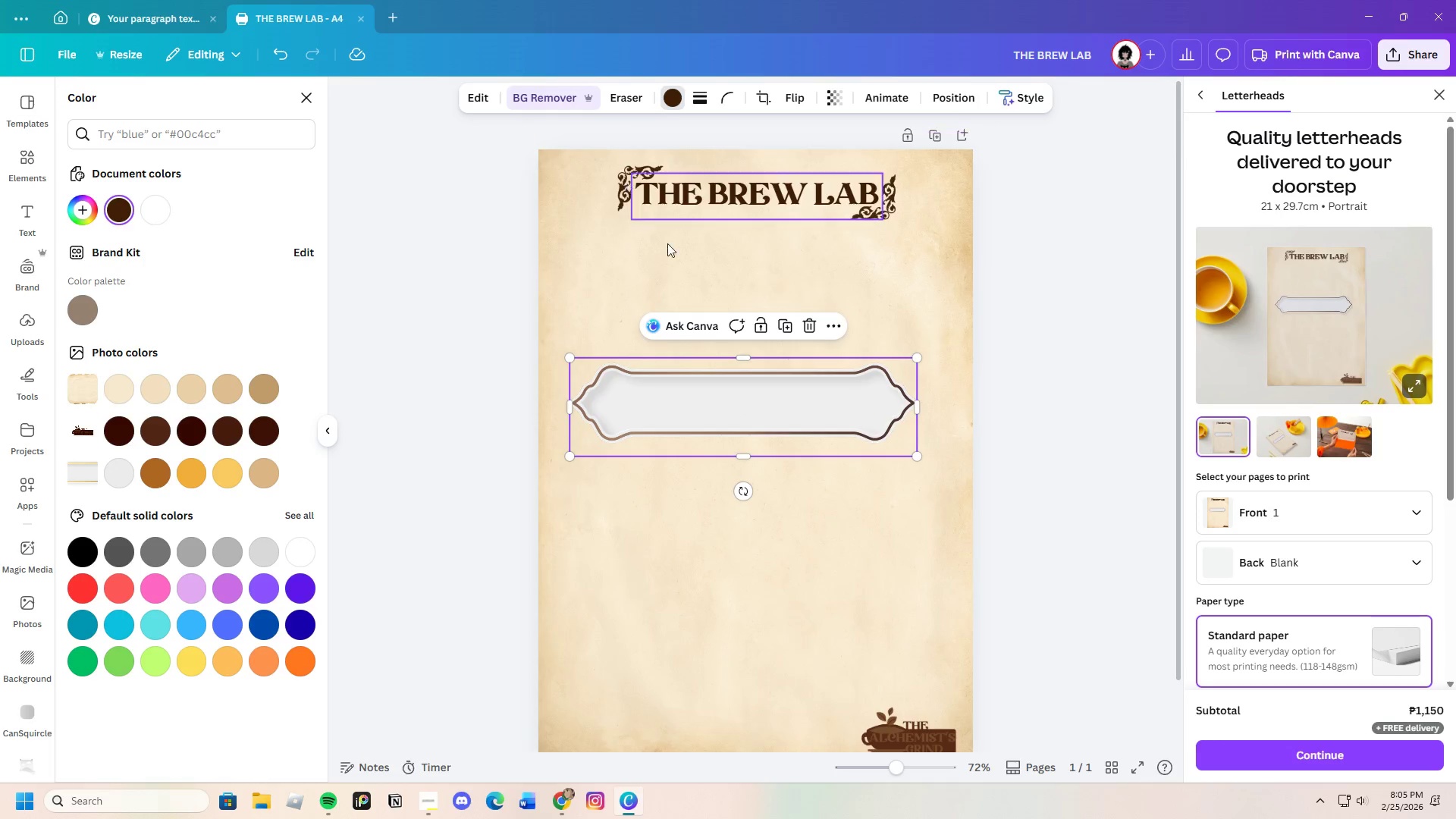 
left_click_drag(start_coordinate=[751, 433], to_coordinate=[742, 418])
 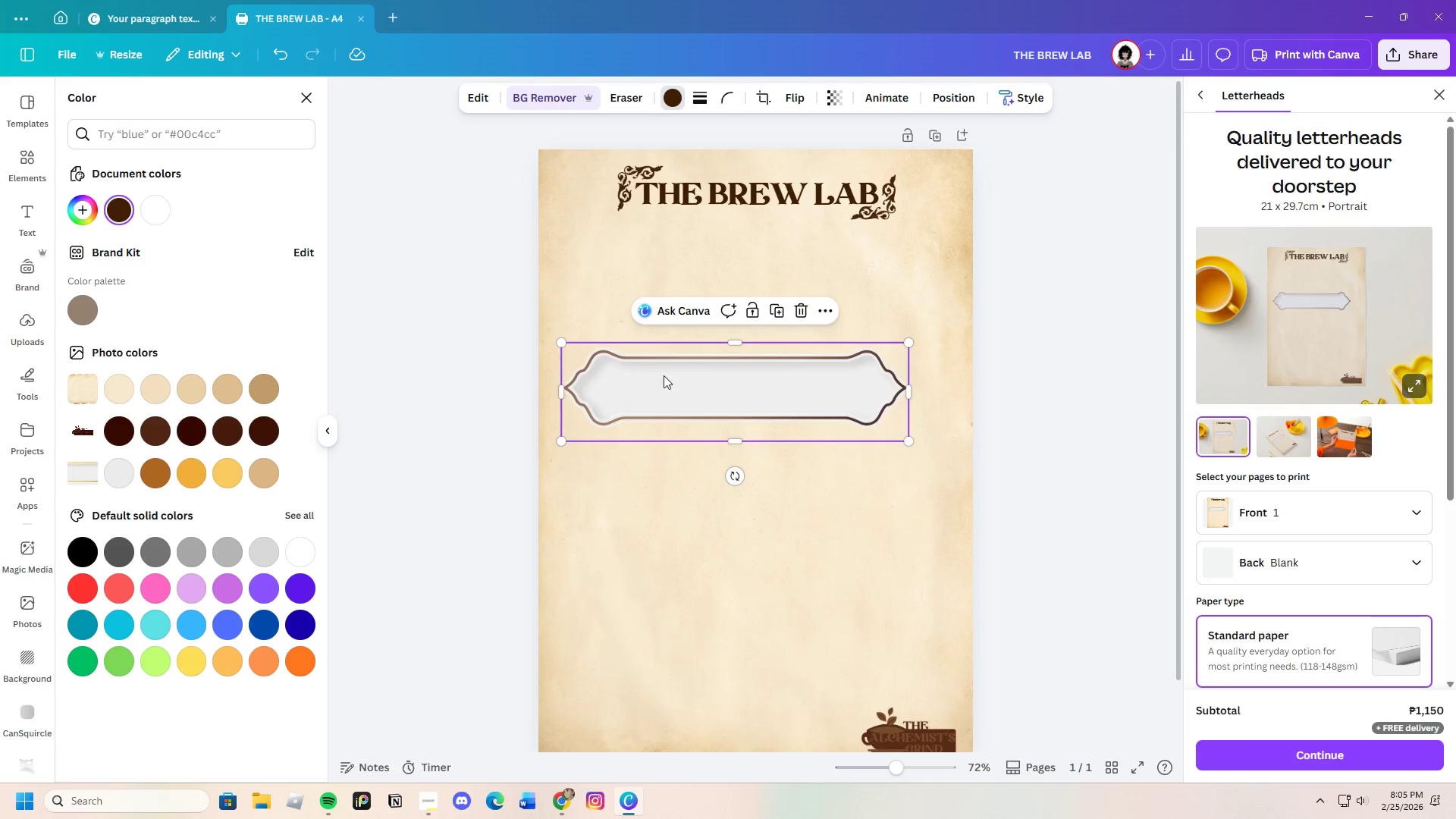 
left_click([615, 94])
 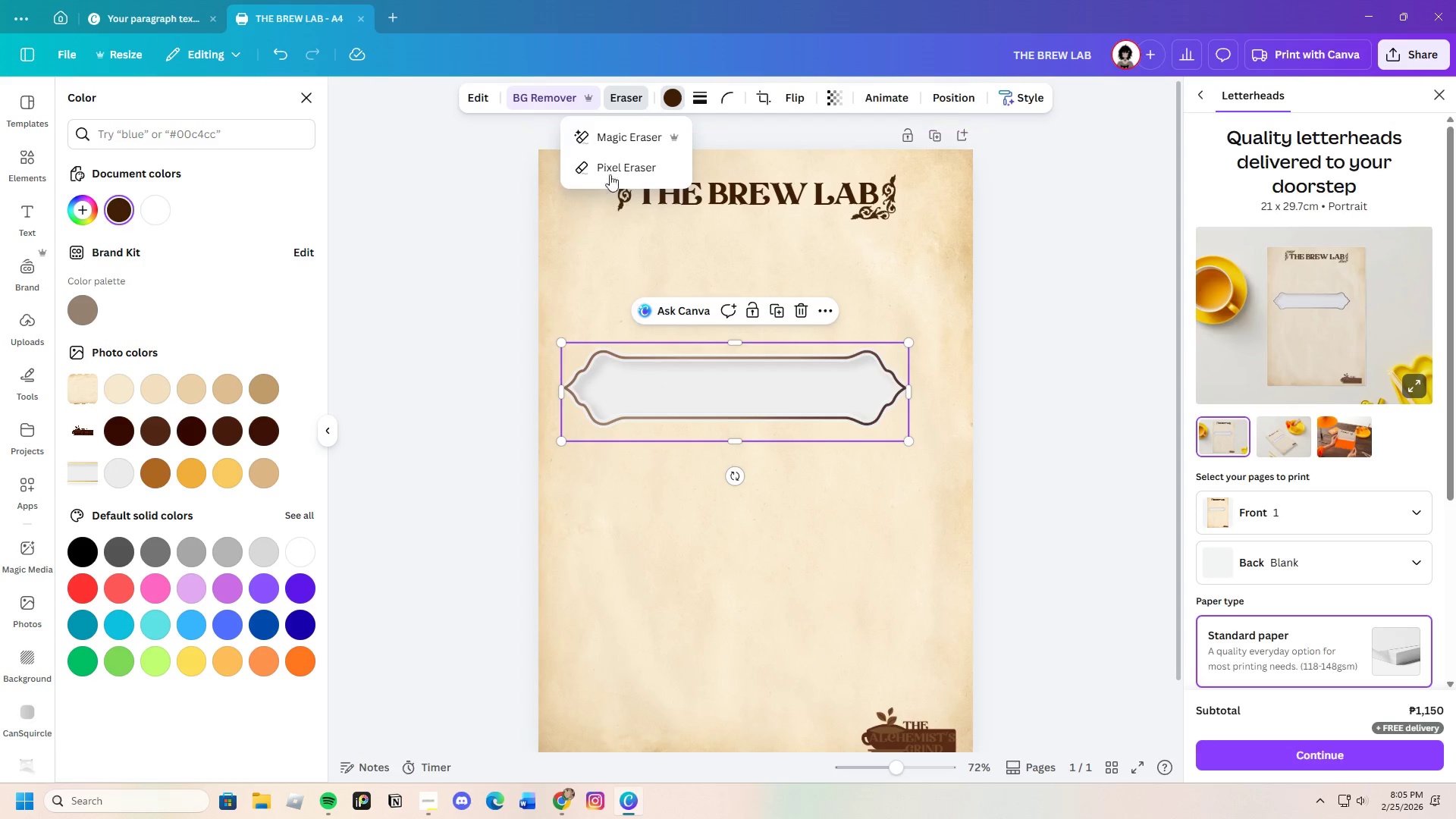 
left_click([610, 133])
 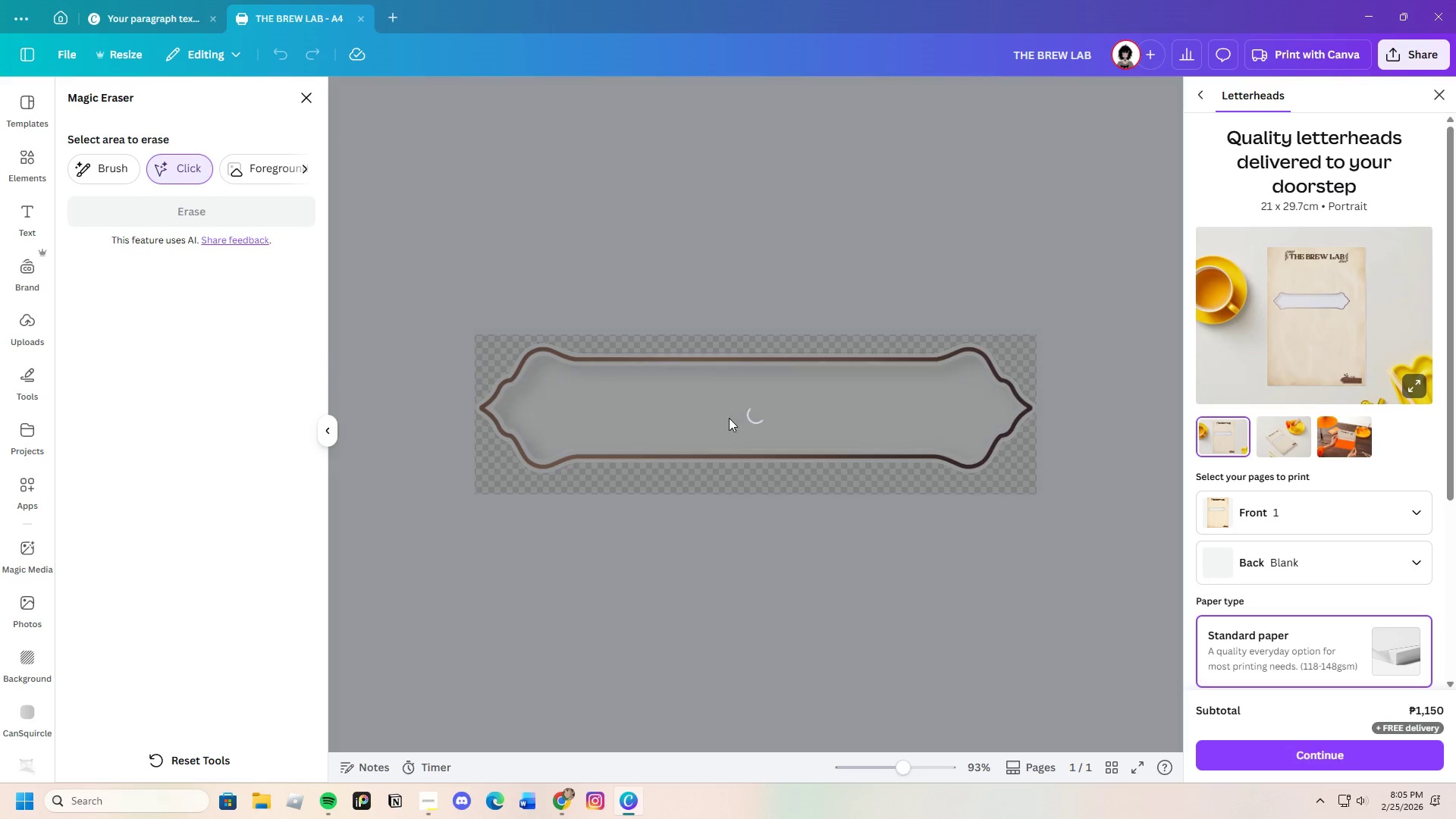 
wait(5.41)
 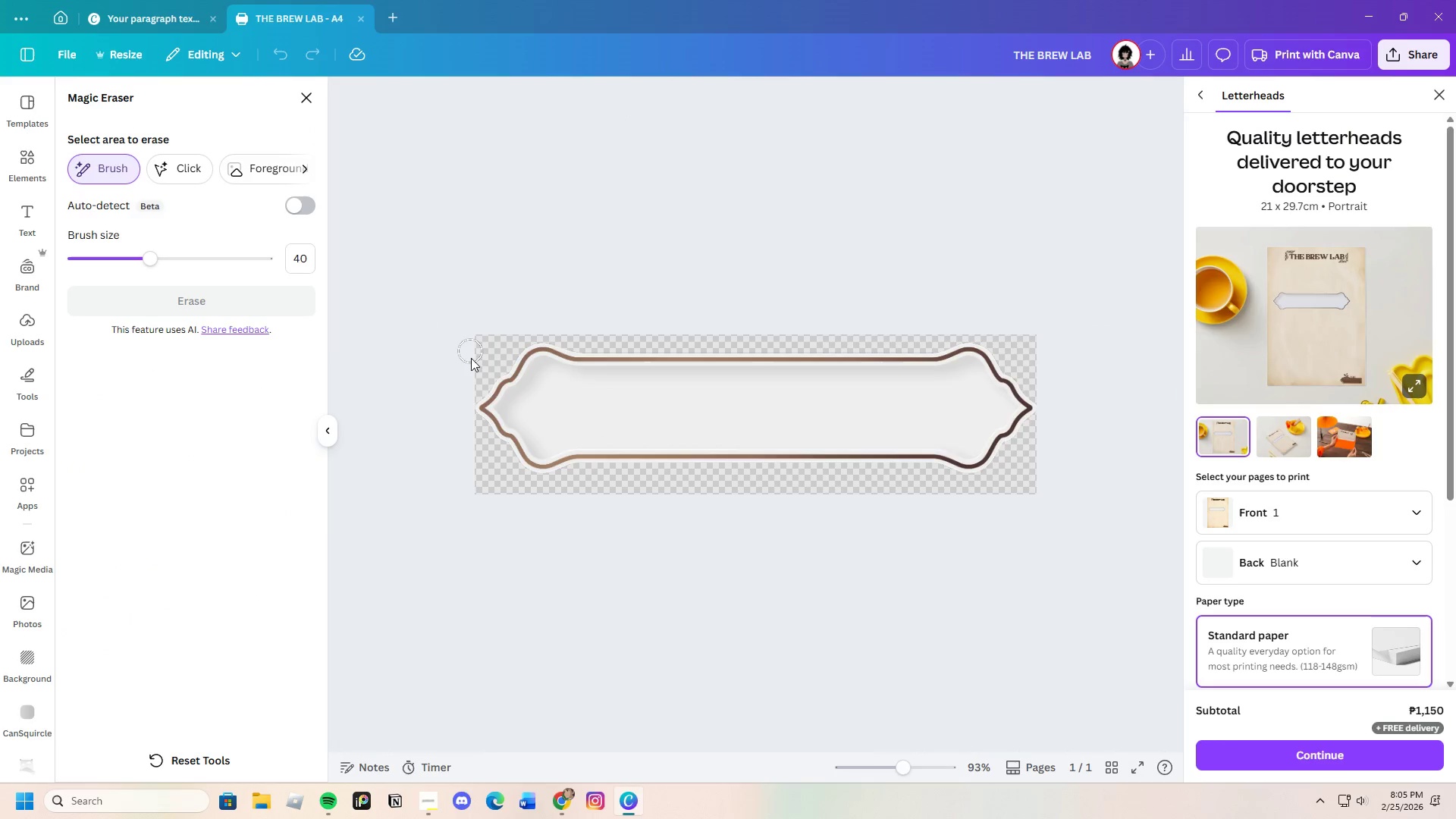 
left_click([749, 411])
 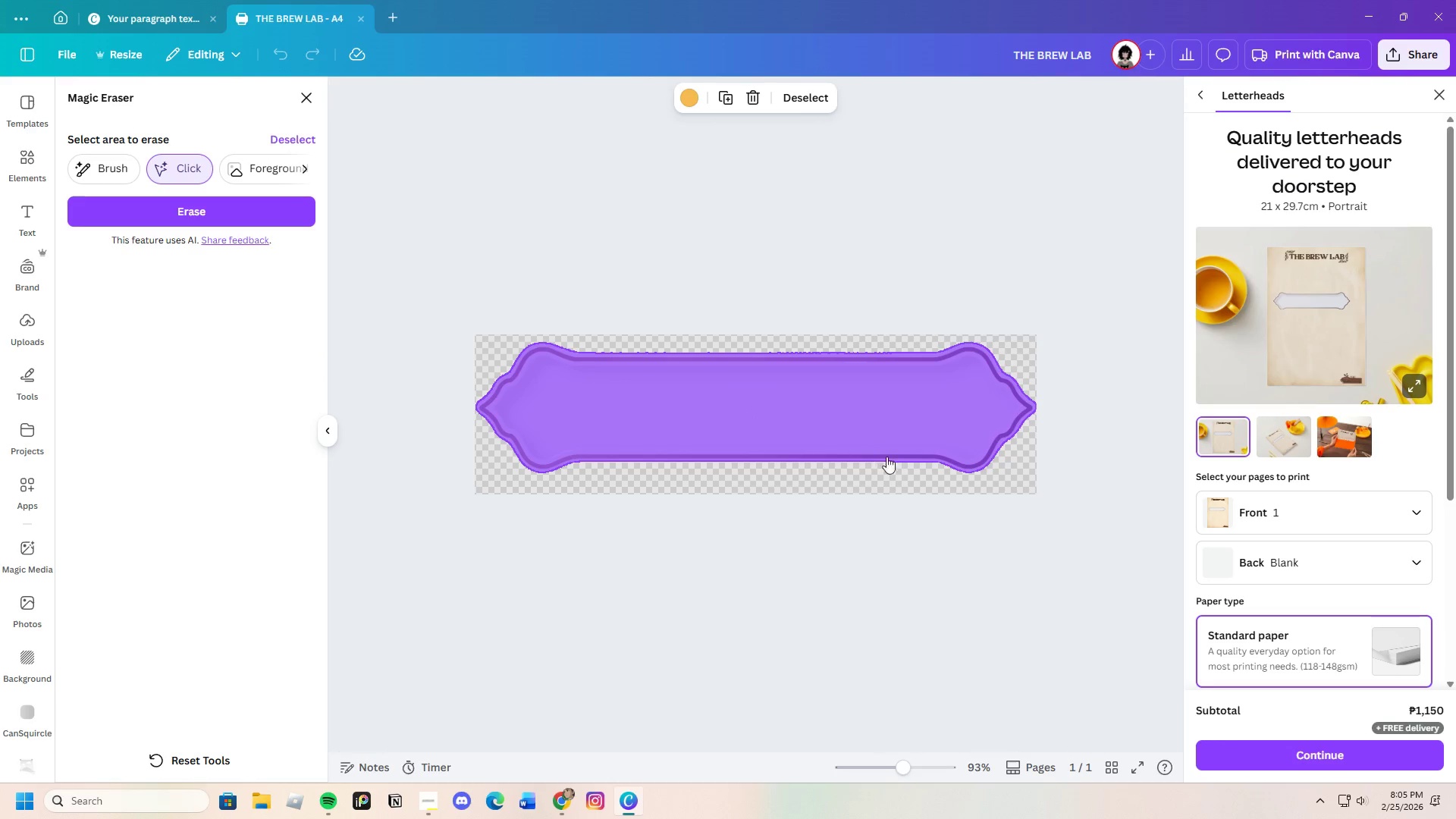 
left_click([804, 431])
 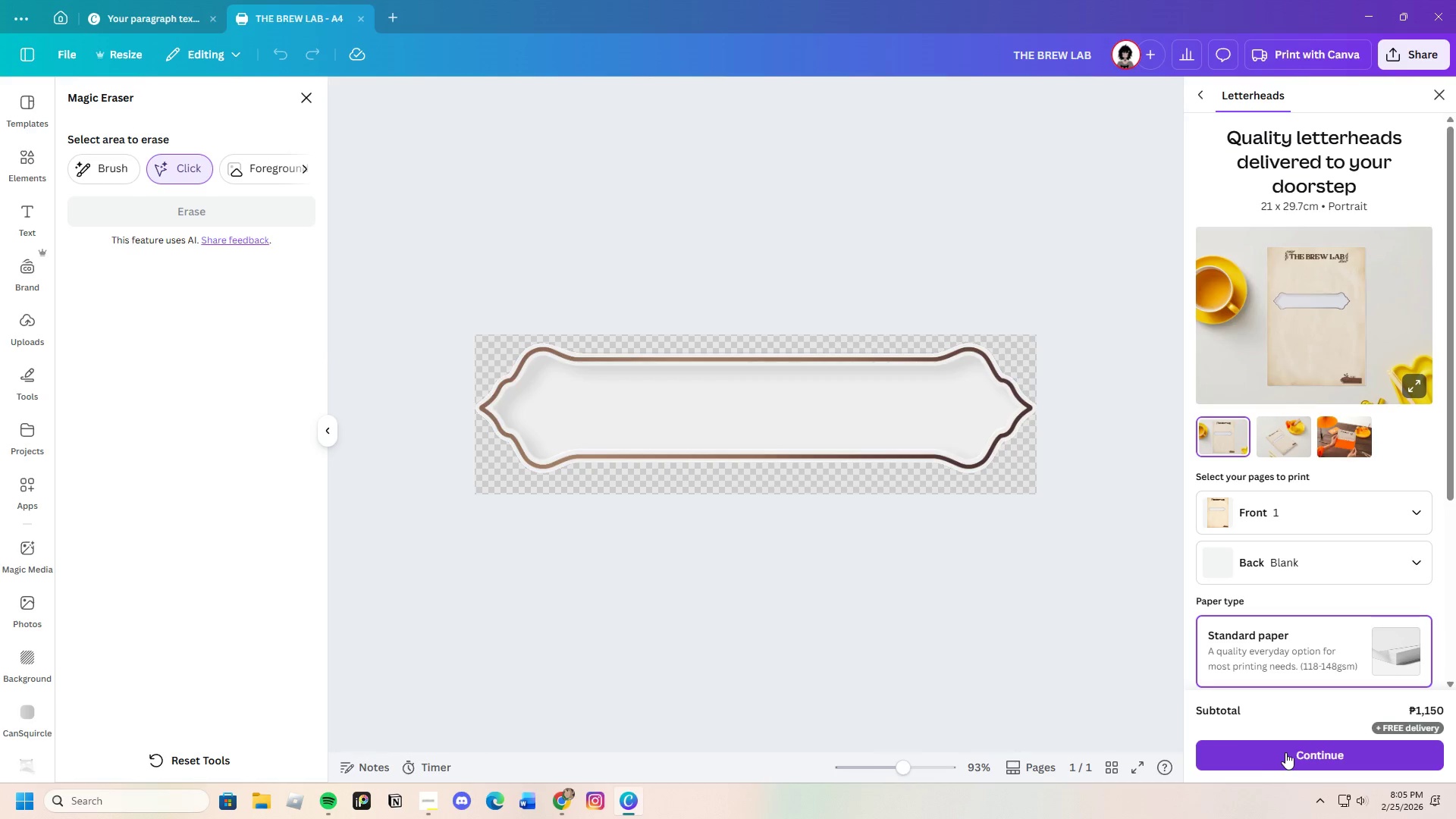 
left_click([1286, 752])
 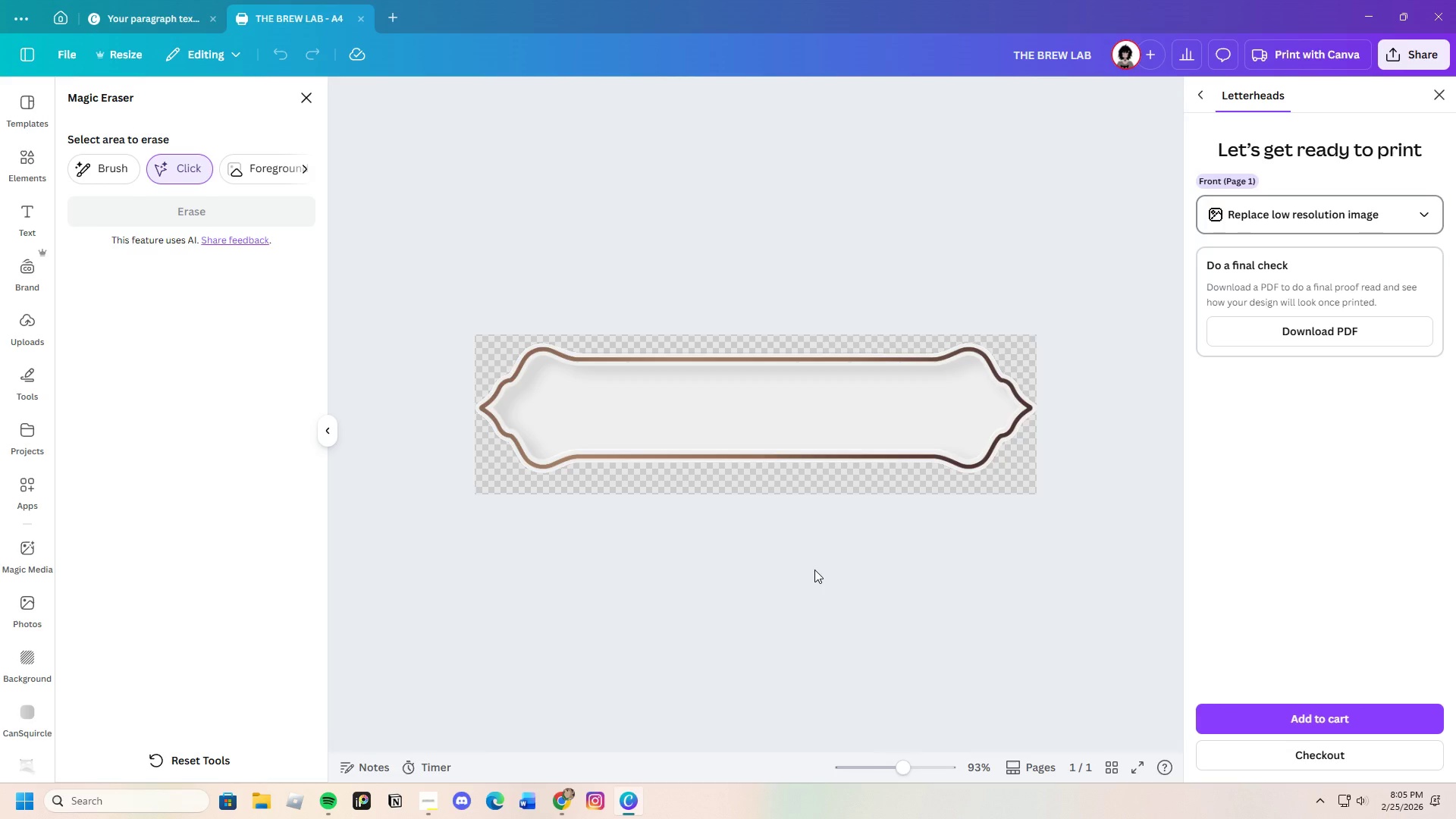 
left_click_drag(start_coordinate=[726, 416], to_coordinate=[737, 485])
 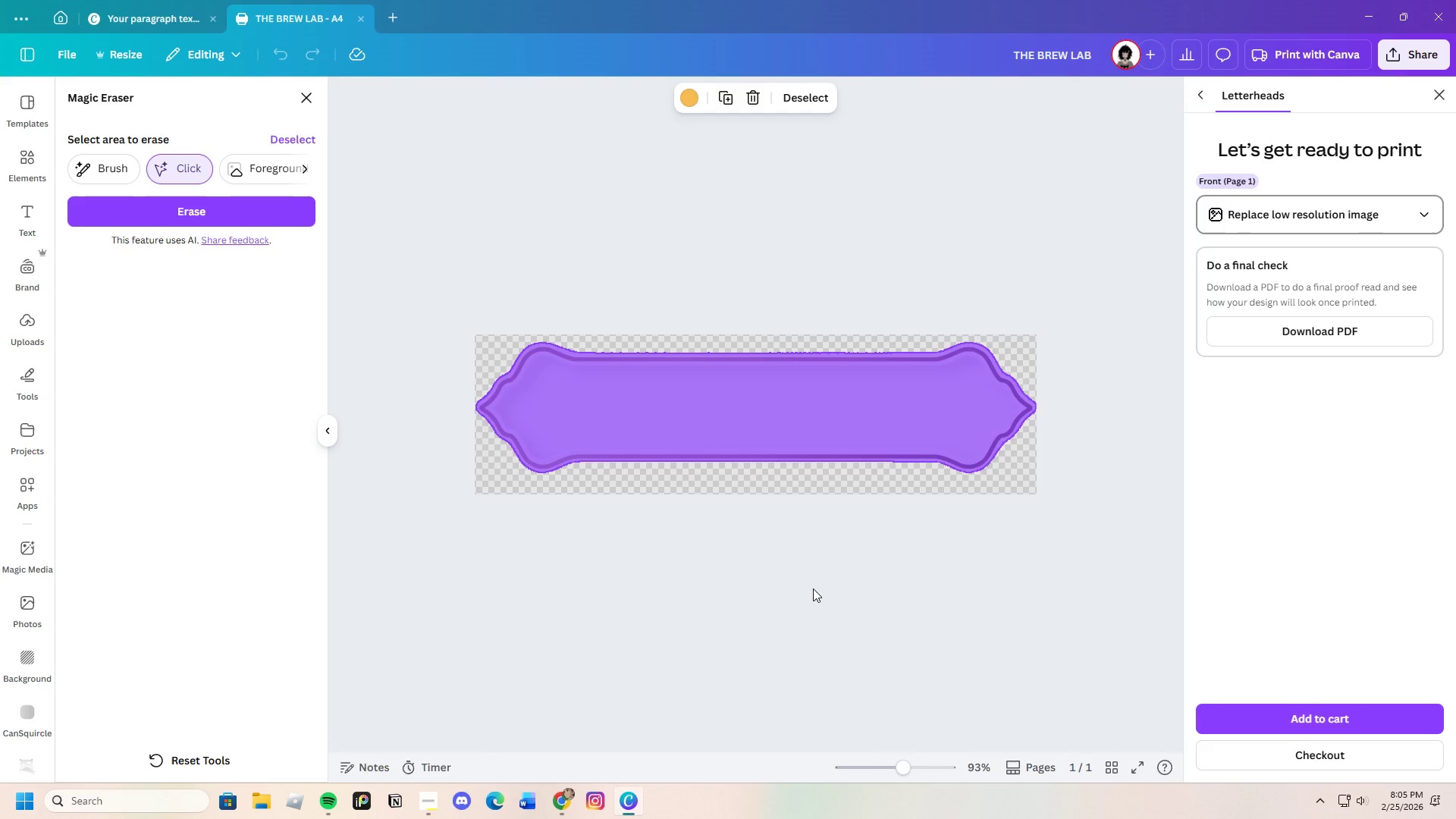 
wait(11.03)
 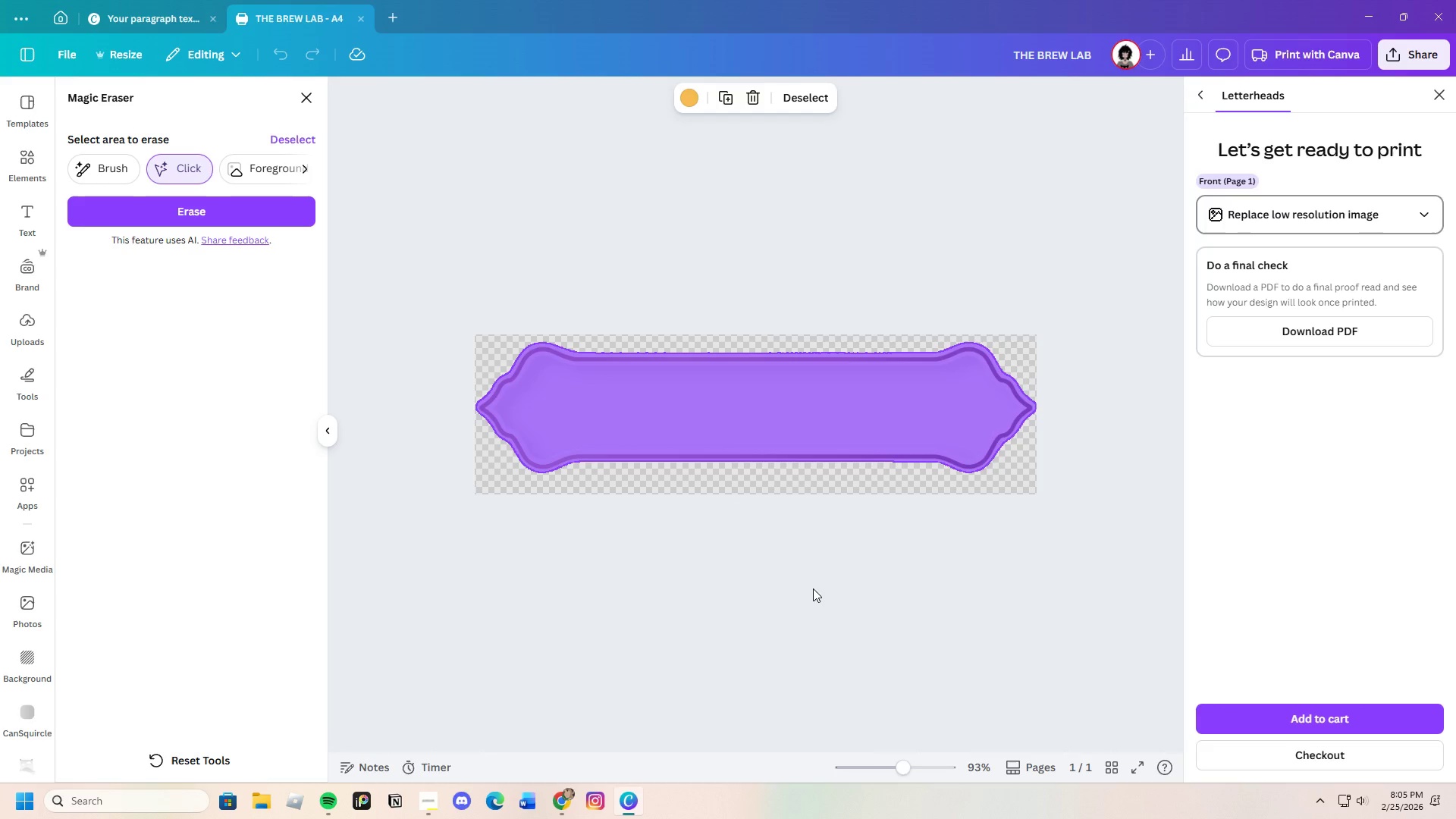 
left_click([248, 209])
 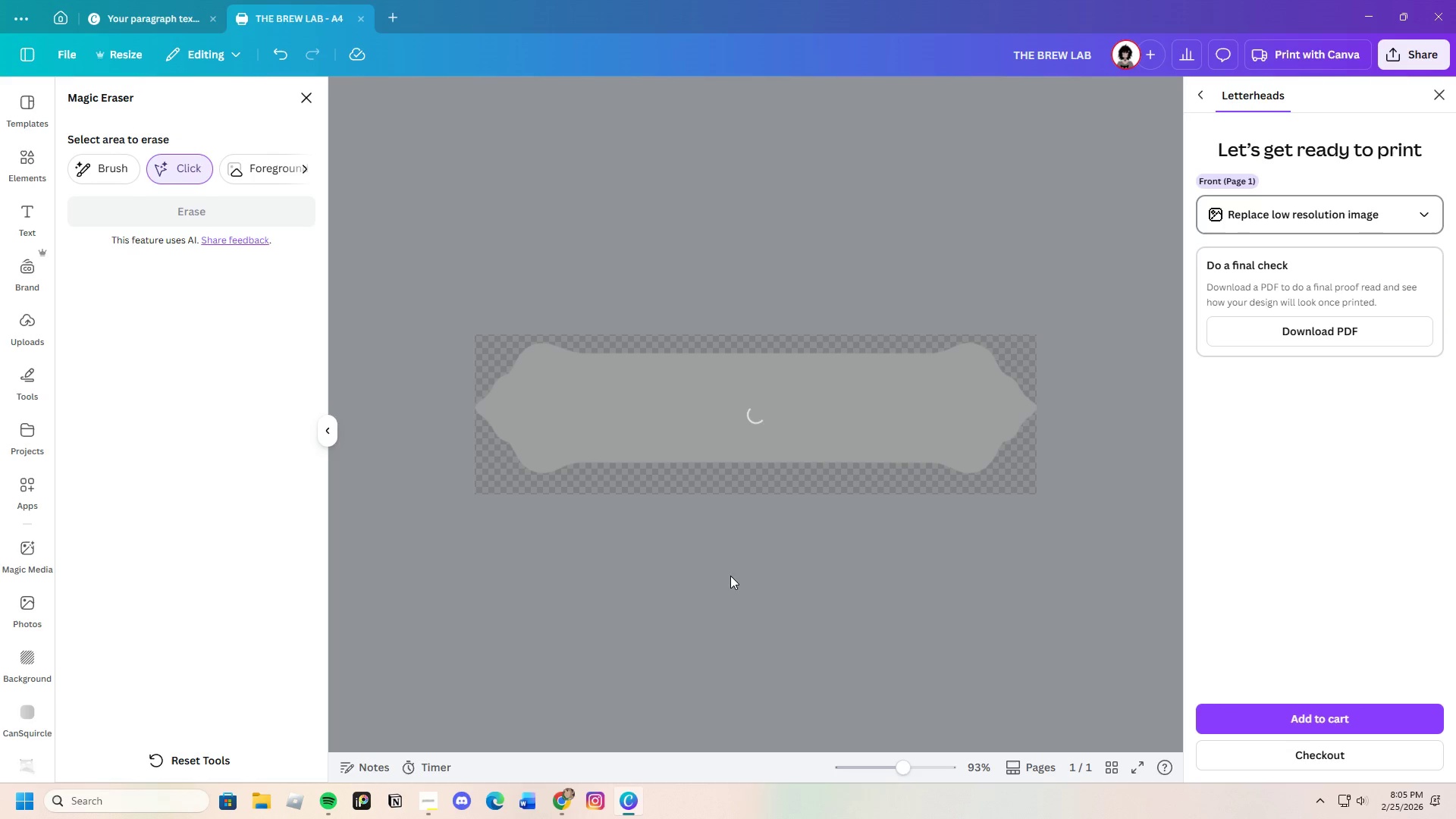 
left_click([306, 94])
 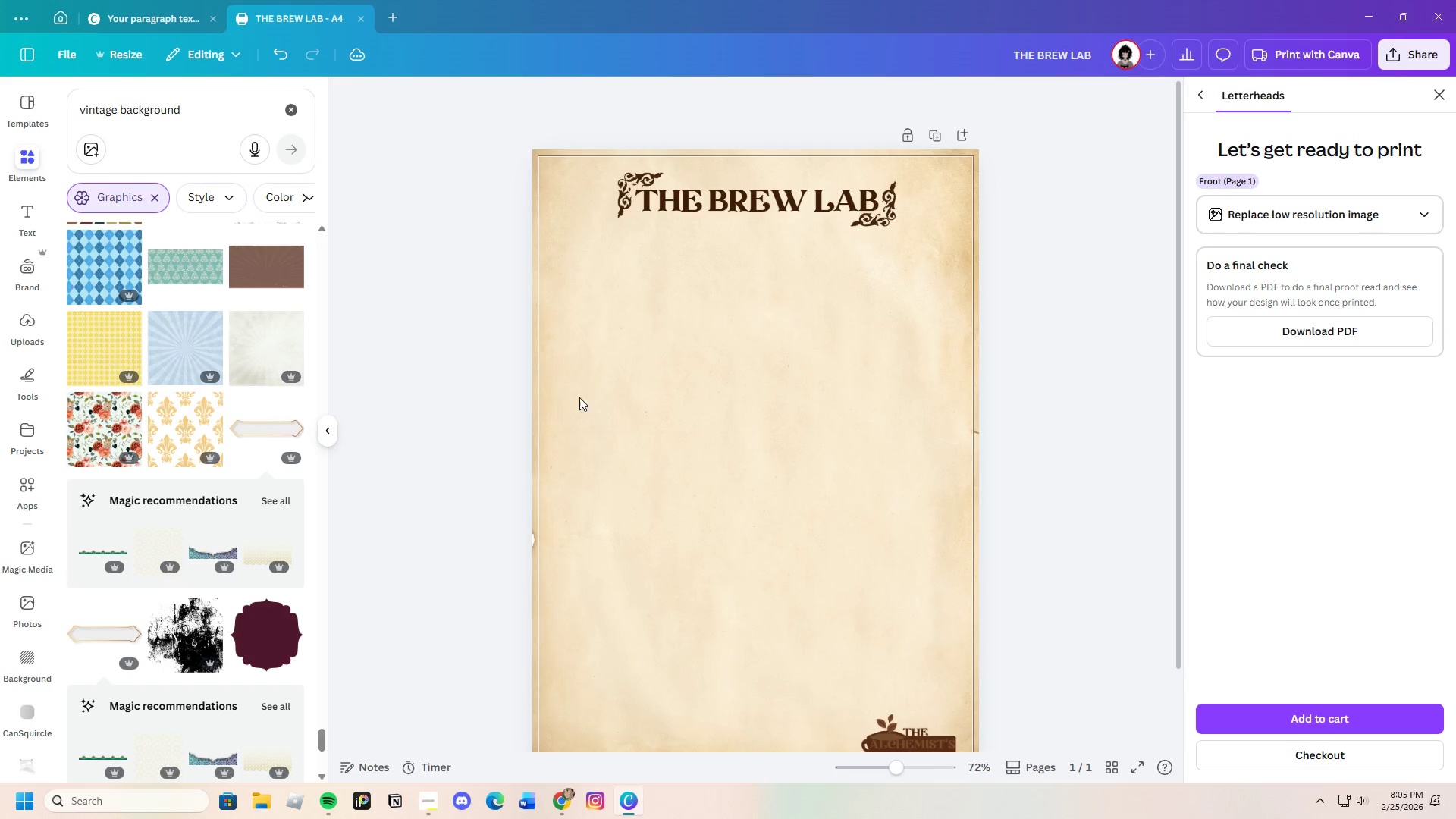 
scroll: coordinate [181, 608], scroll_direction: down, amount: 13.0
 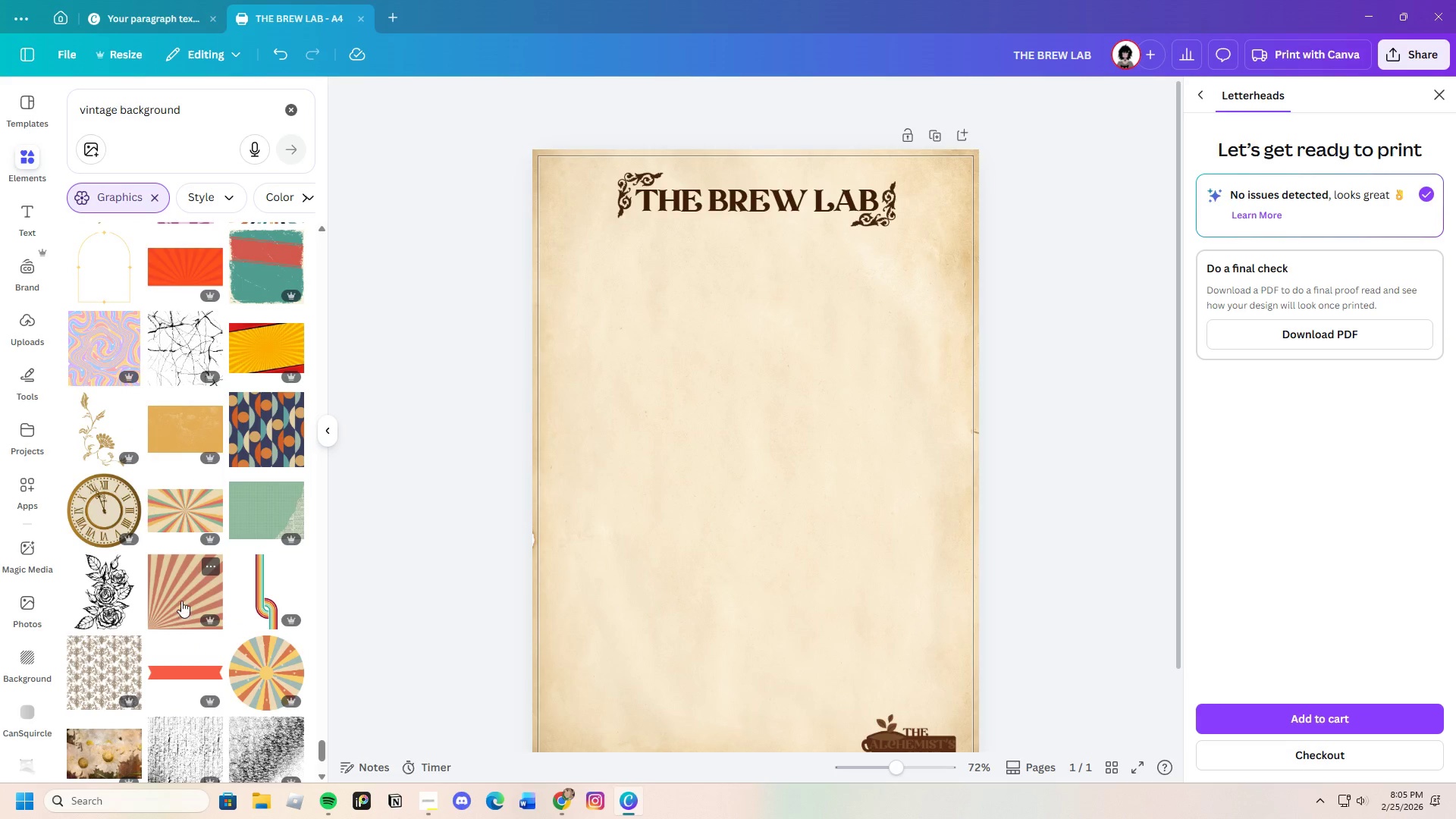 
left_click([108, 439])
 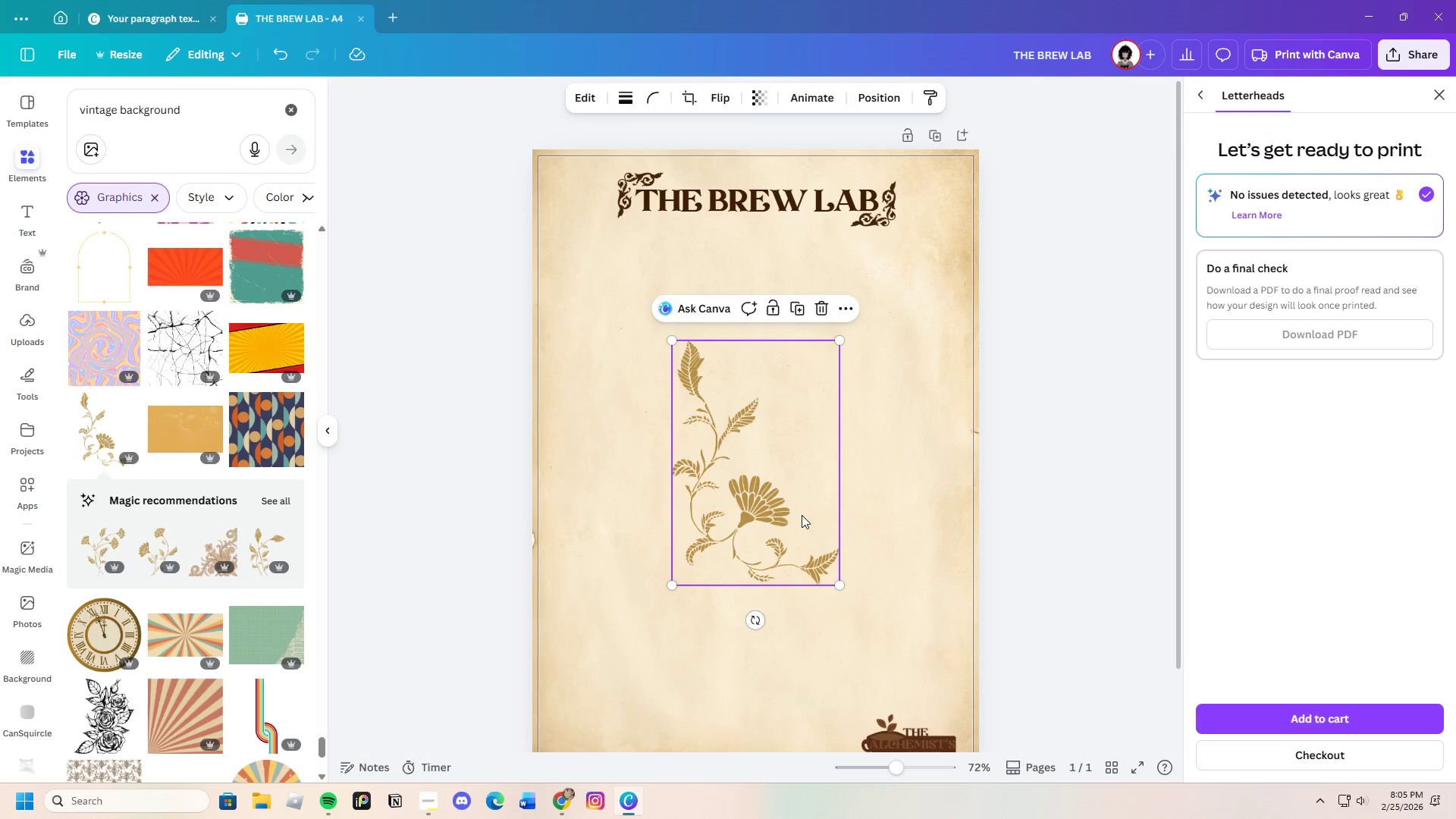 
left_click_drag(start_coordinate=[801, 516], to_coordinate=[667, 686])
 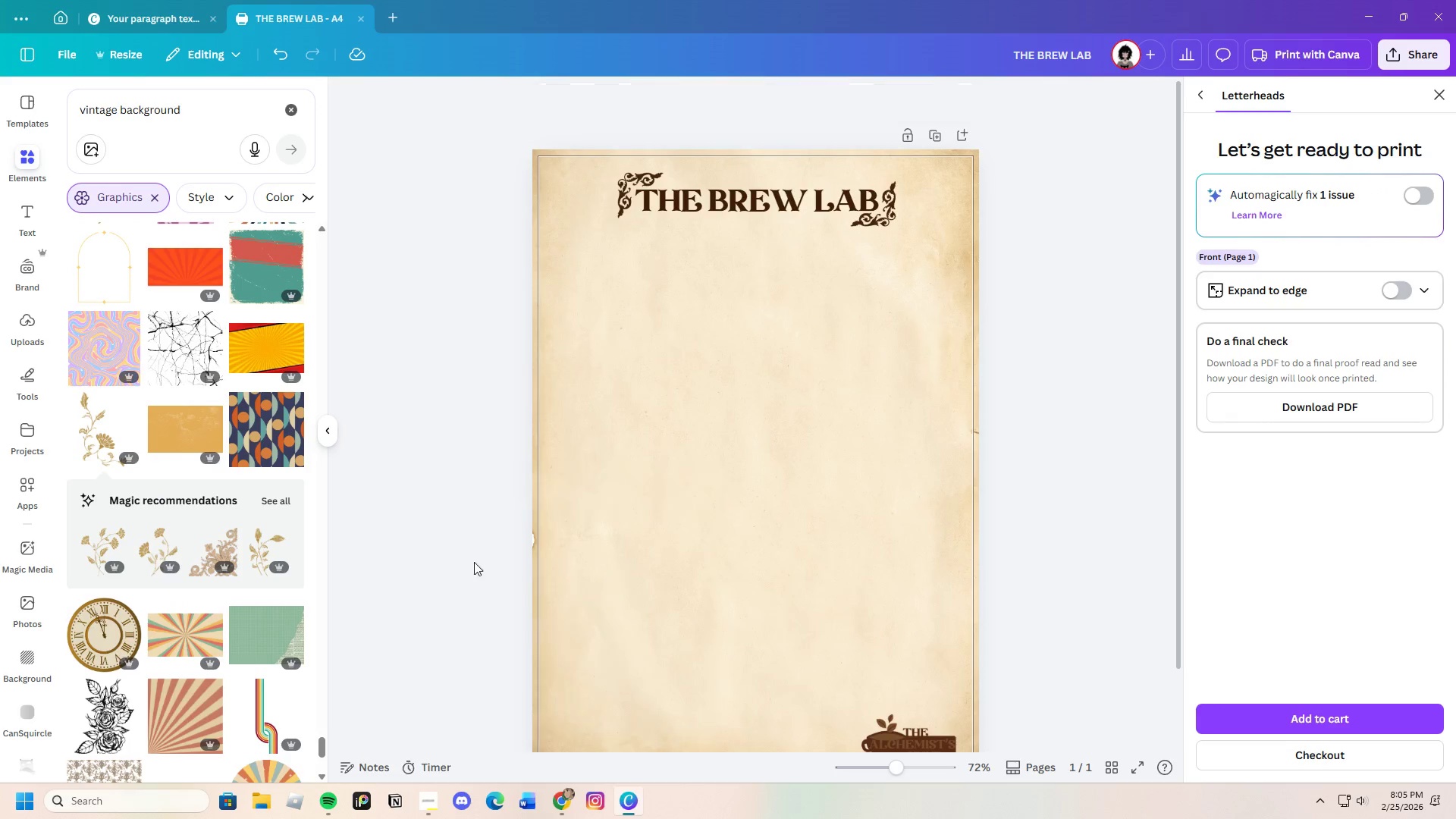 
scroll: coordinate [247, 664], scroll_direction: down, amount: 21.0
 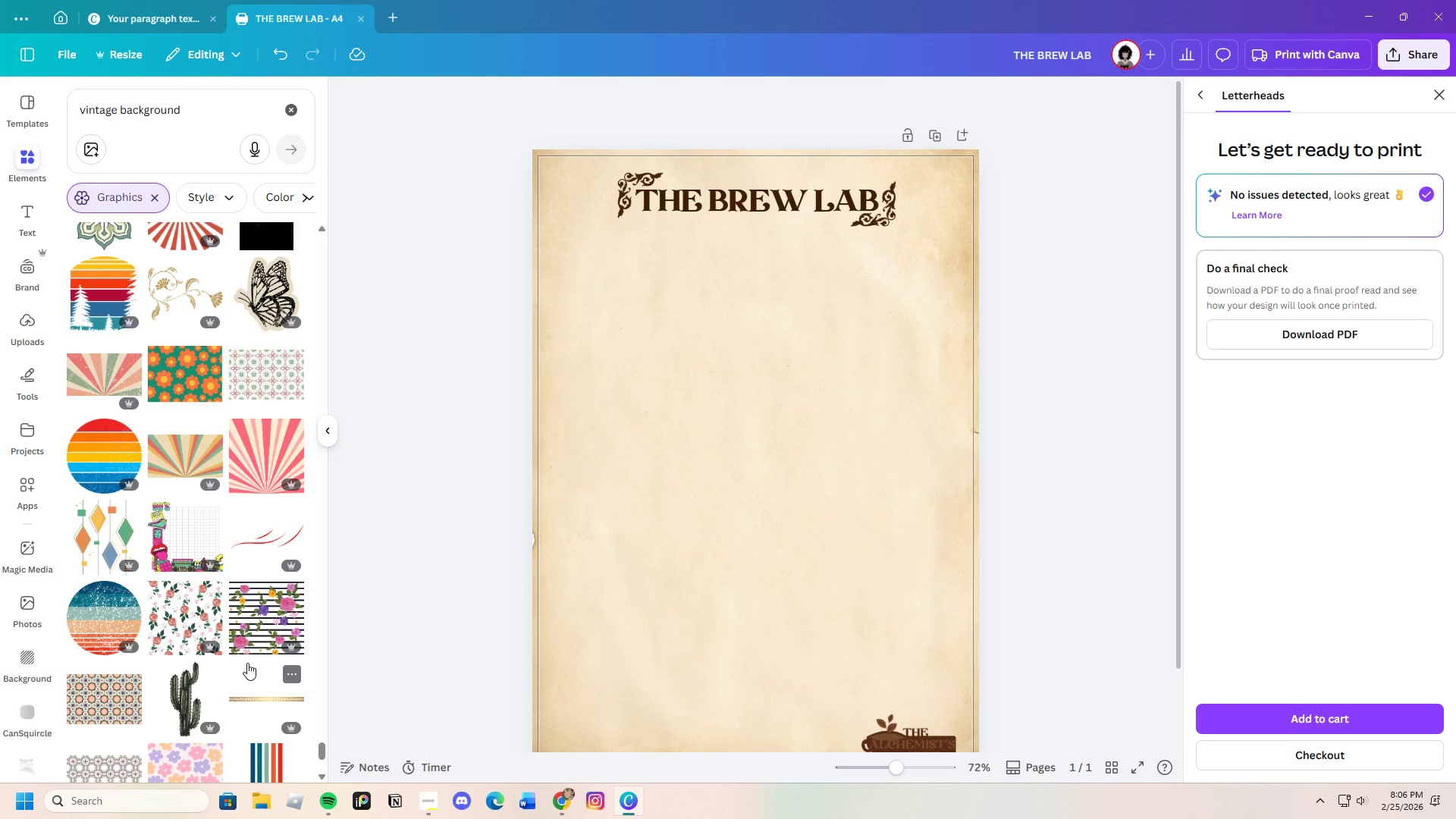 
scroll: coordinate [247, 663], scroll_direction: down, amount: 6.0
 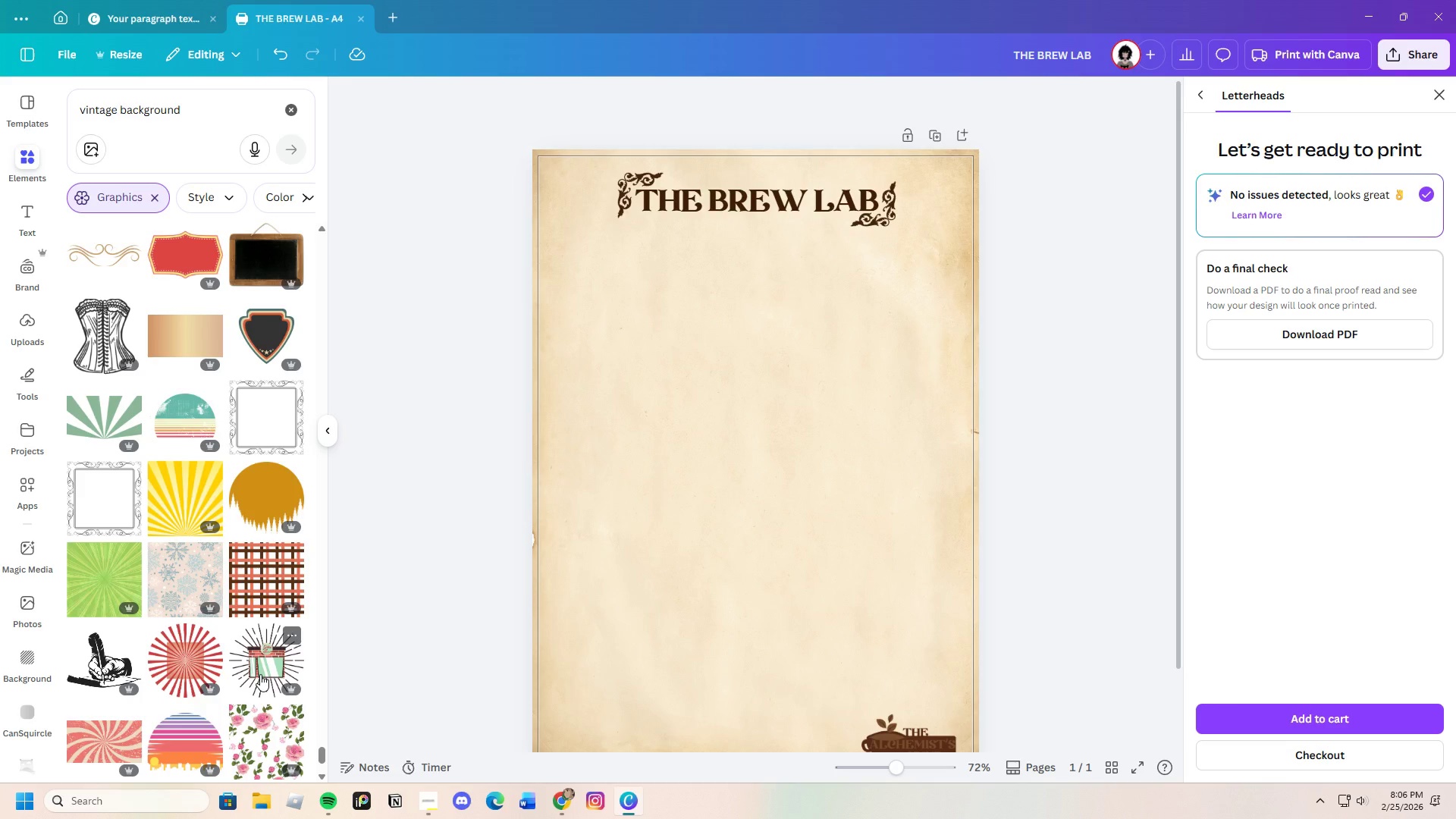 
wait(50.27)
 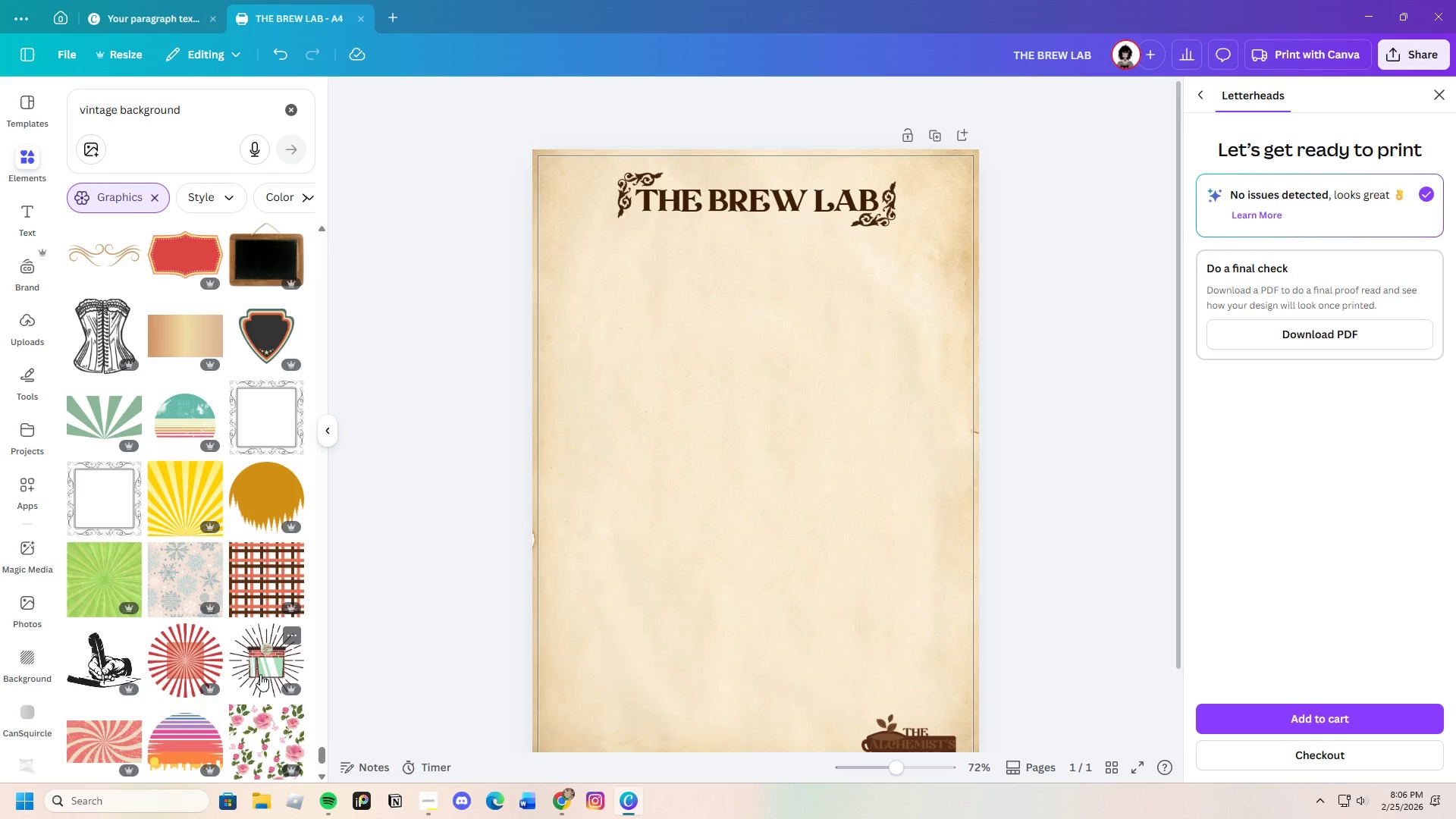 
scroll: coordinate [177, 634], scroll_direction: down, amount: 30.0
 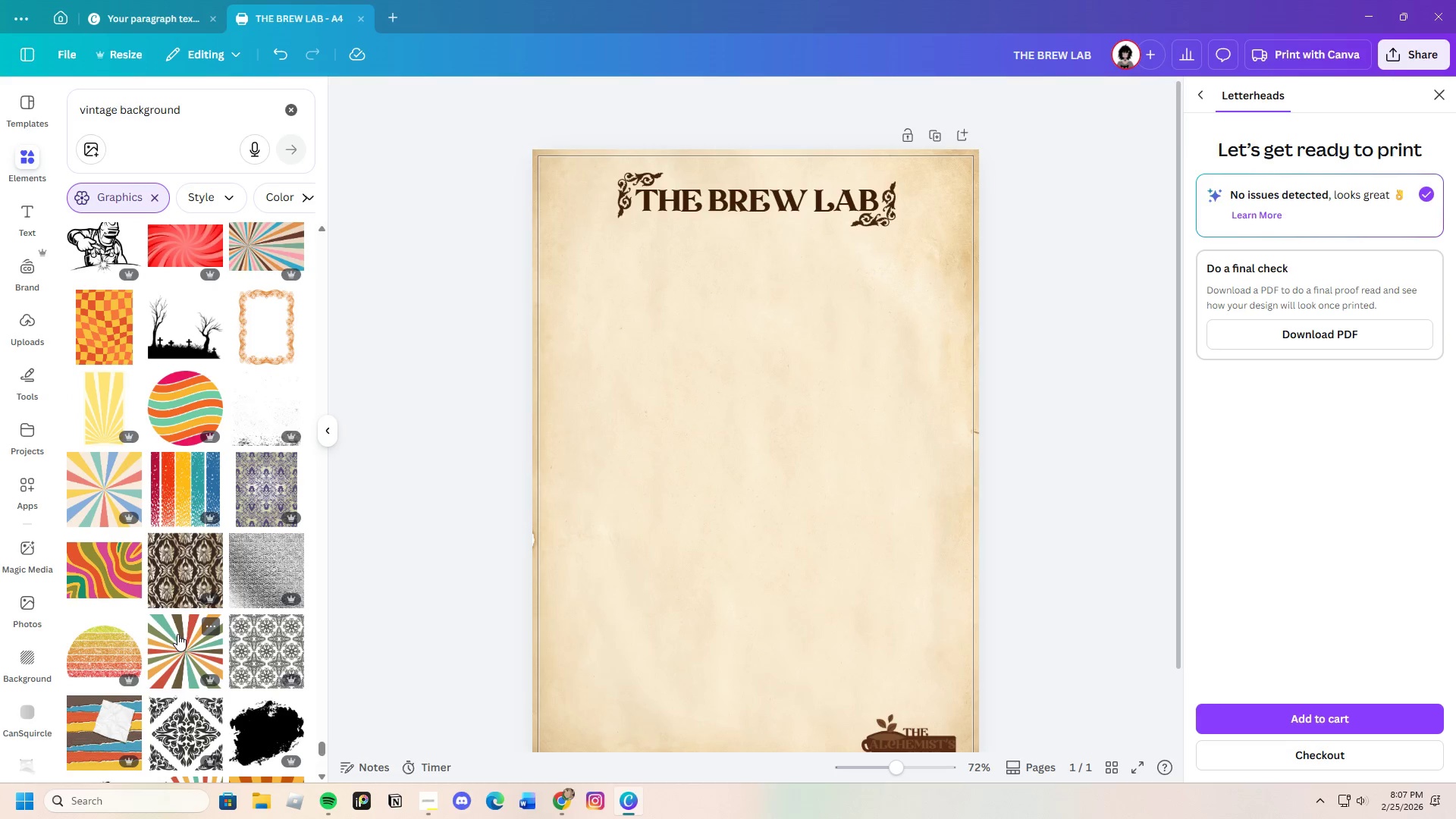 
scroll: coordinate [177, 634], scroll_direction: down, amount: 5.0
 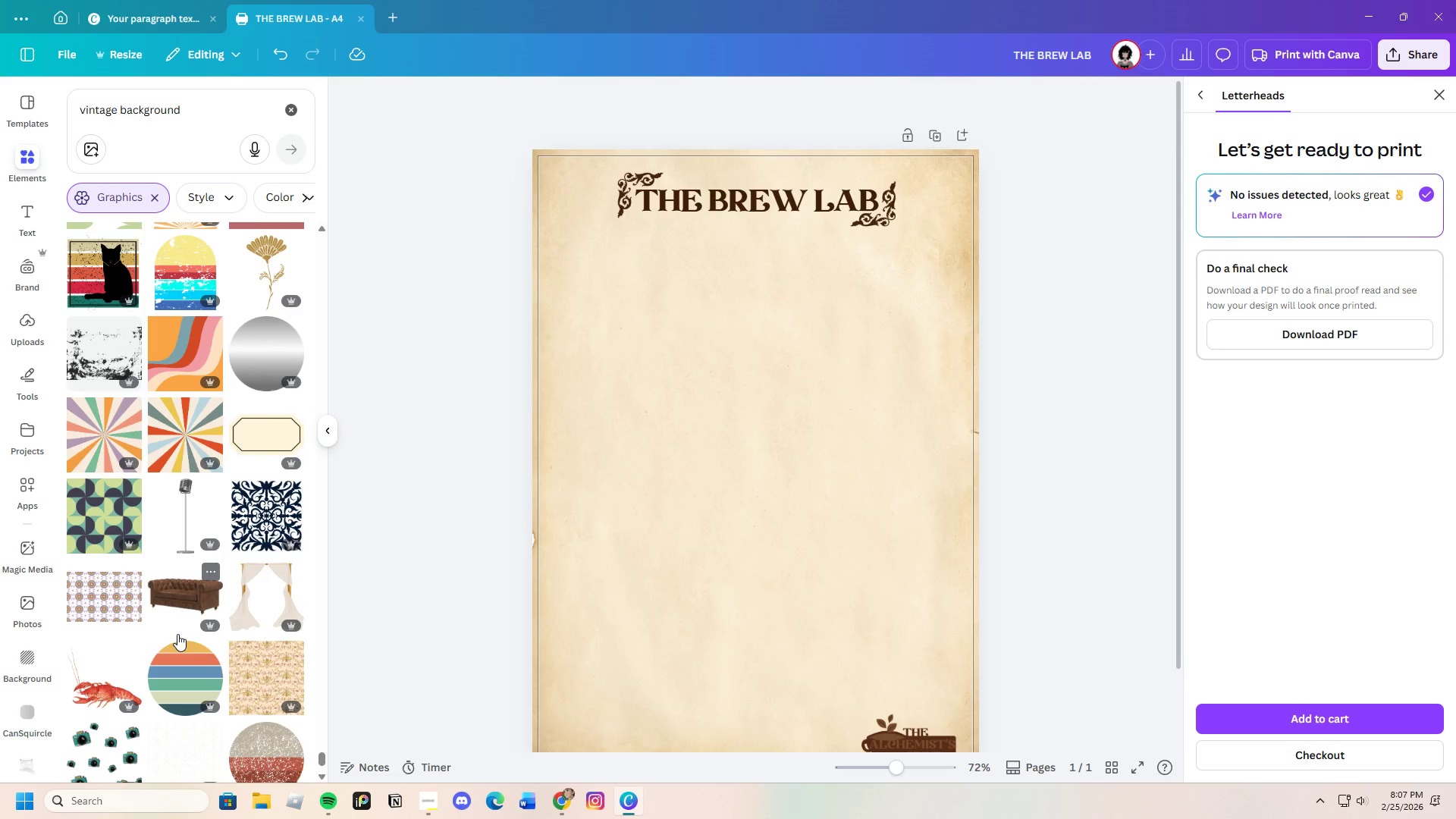 
wait(6.12)
 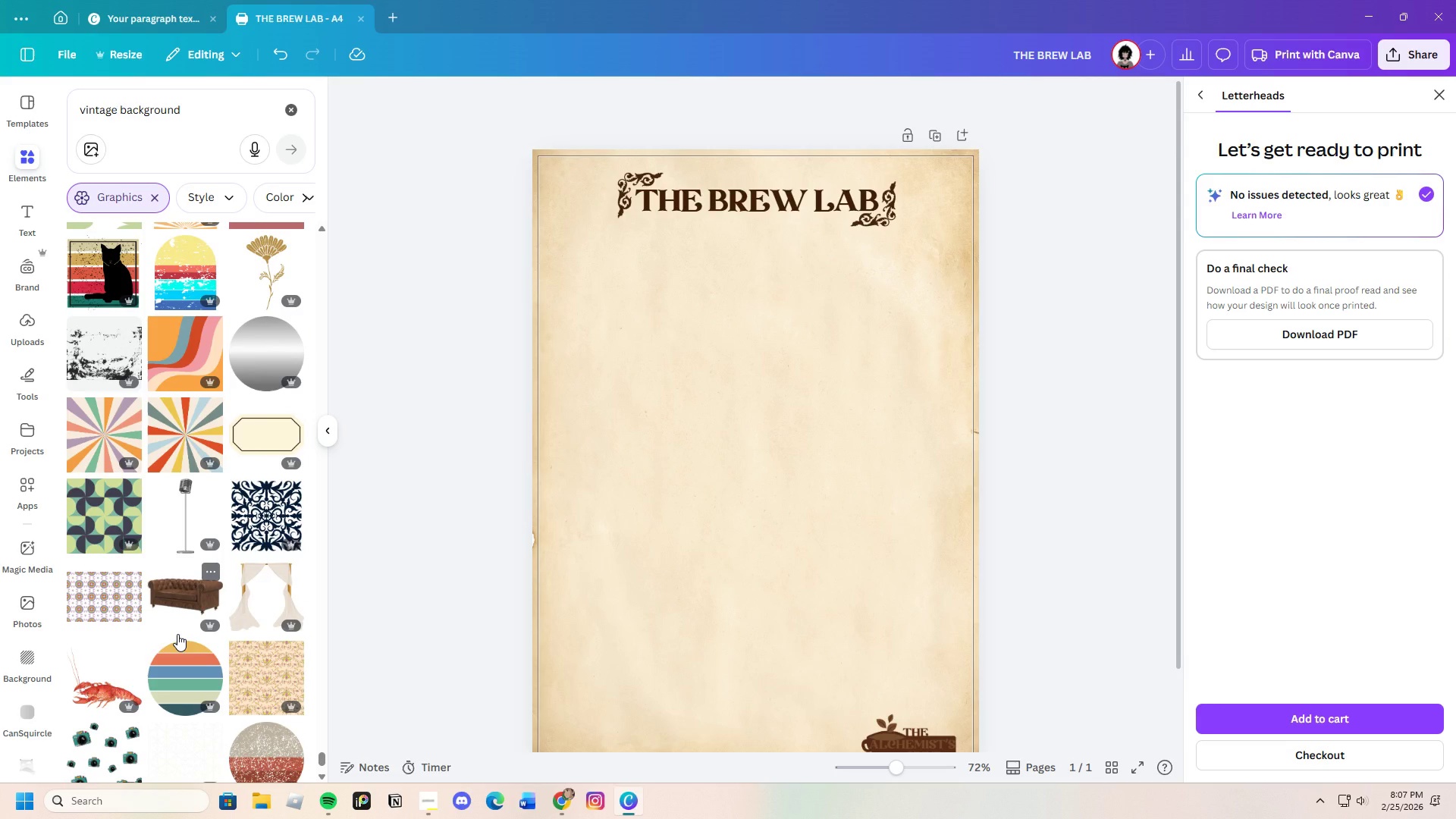 
scroll: coordinate [293, 584], scroll_direction: up, amount: 10.0
 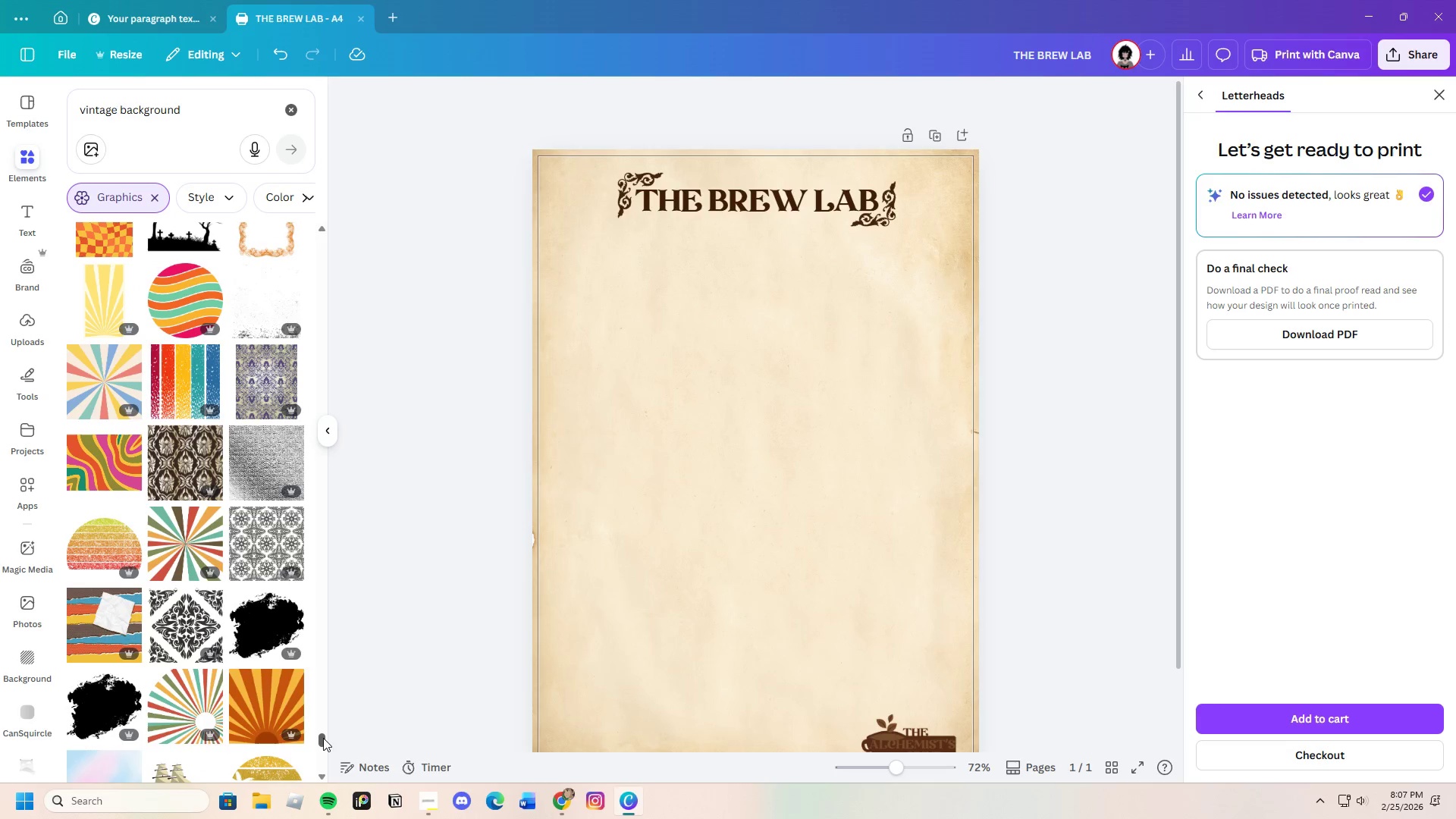 
left_click_drag(start_coordinate=[323, 738], to_coordinate=[322, 196])
 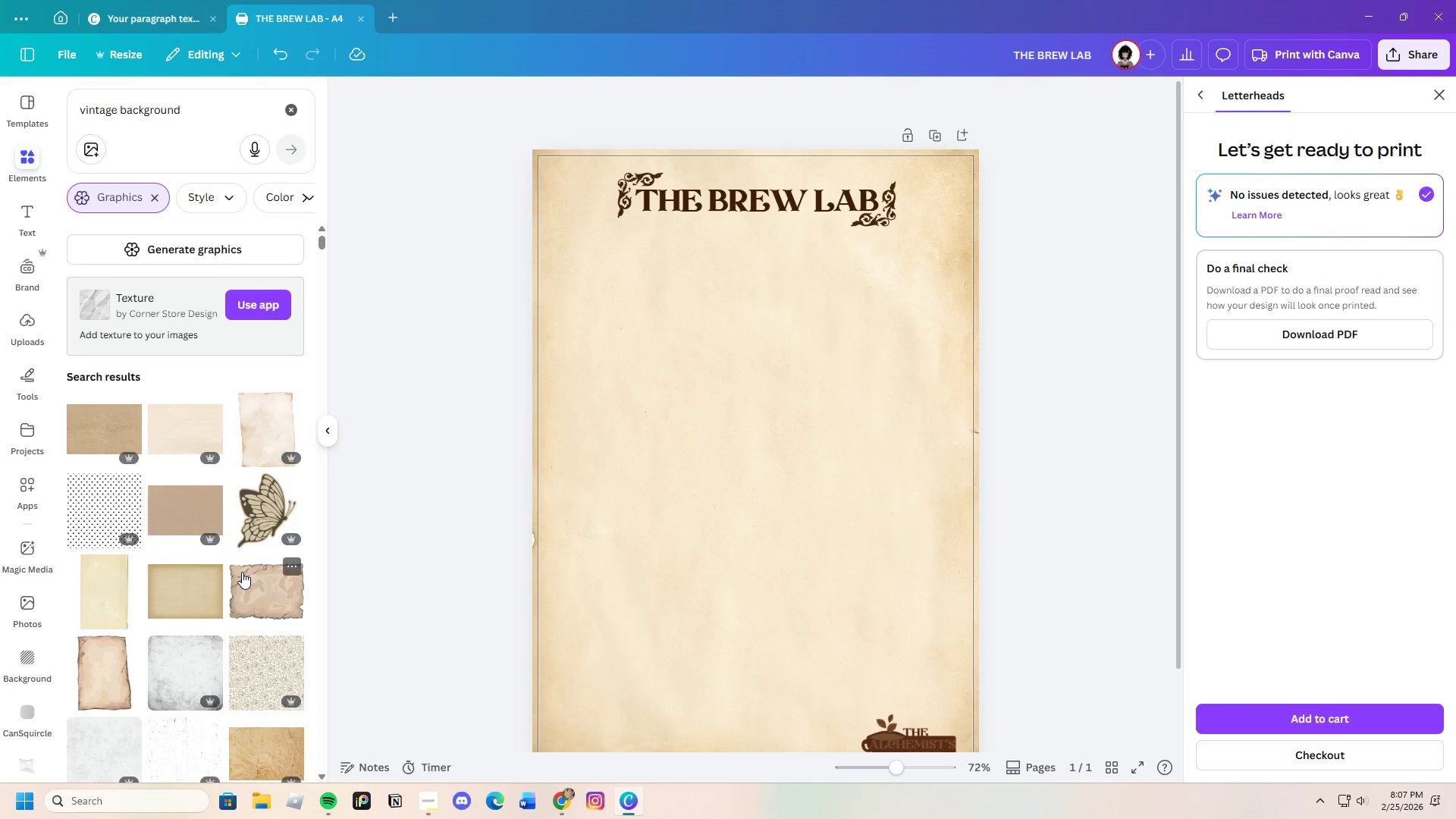 
scroll: coordinate [241, 572], scroll_direction: down, amount: 7.0
 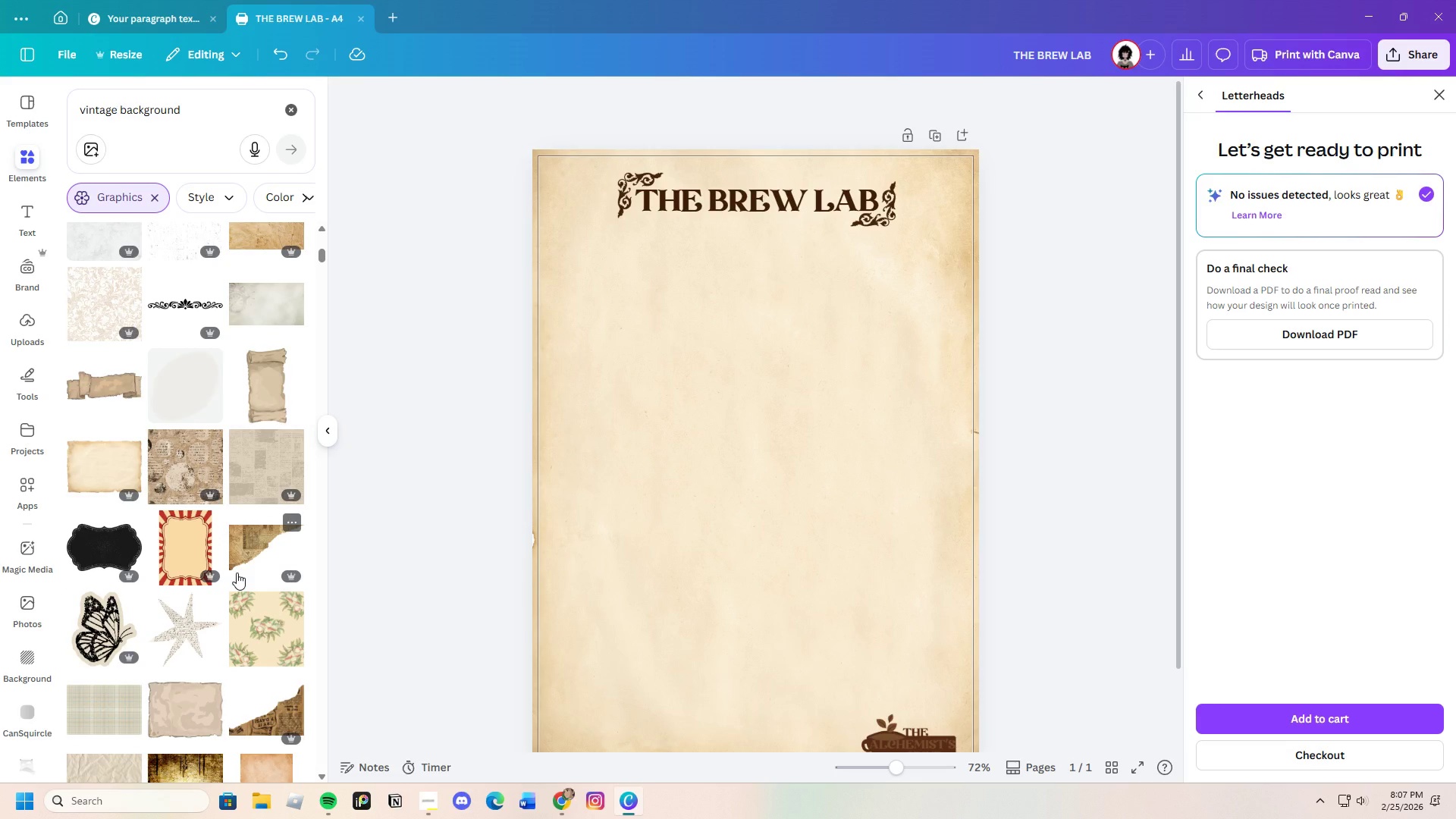 
mouse_move([86, 548])
 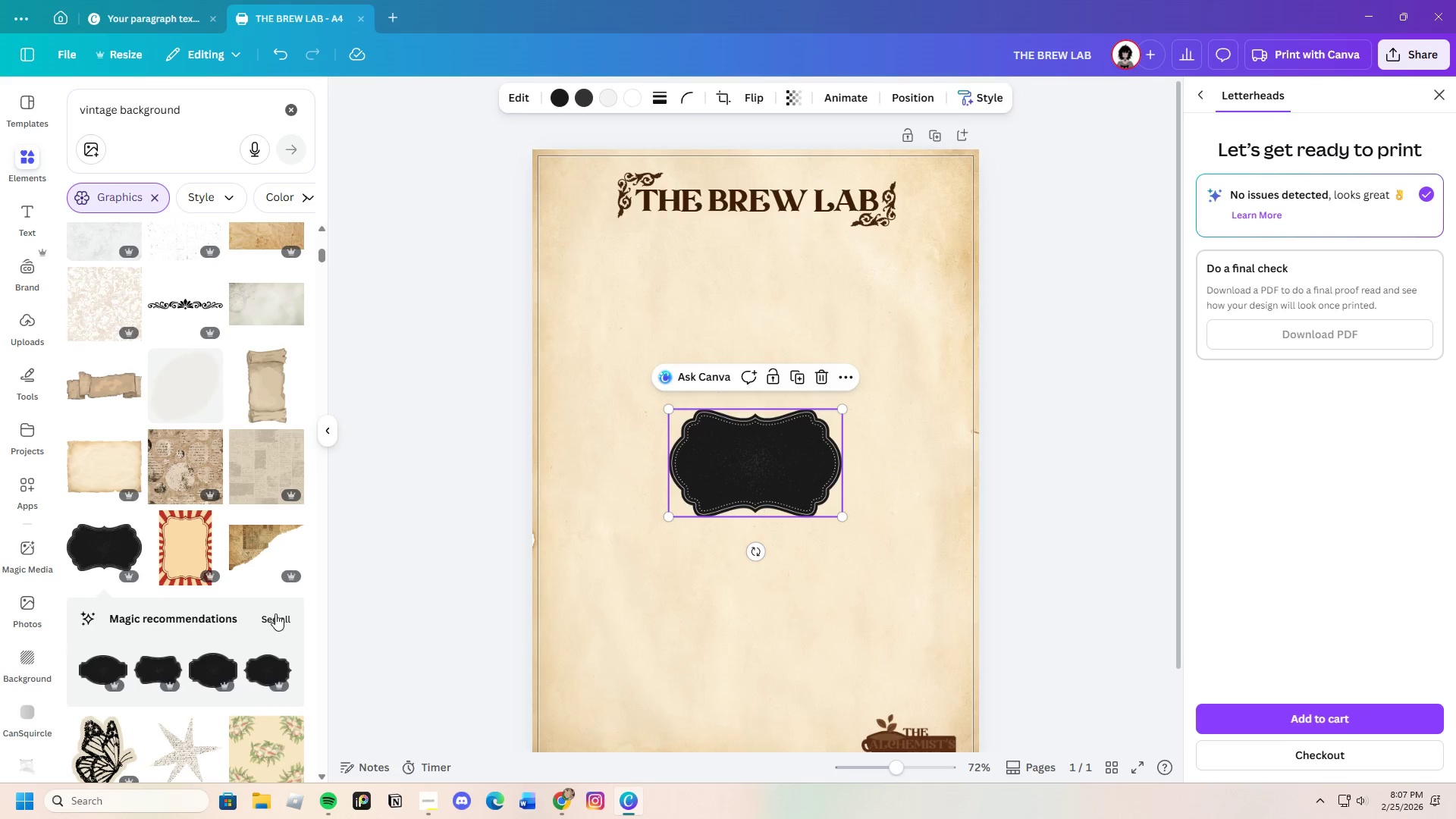 
left_click([277, 613])
 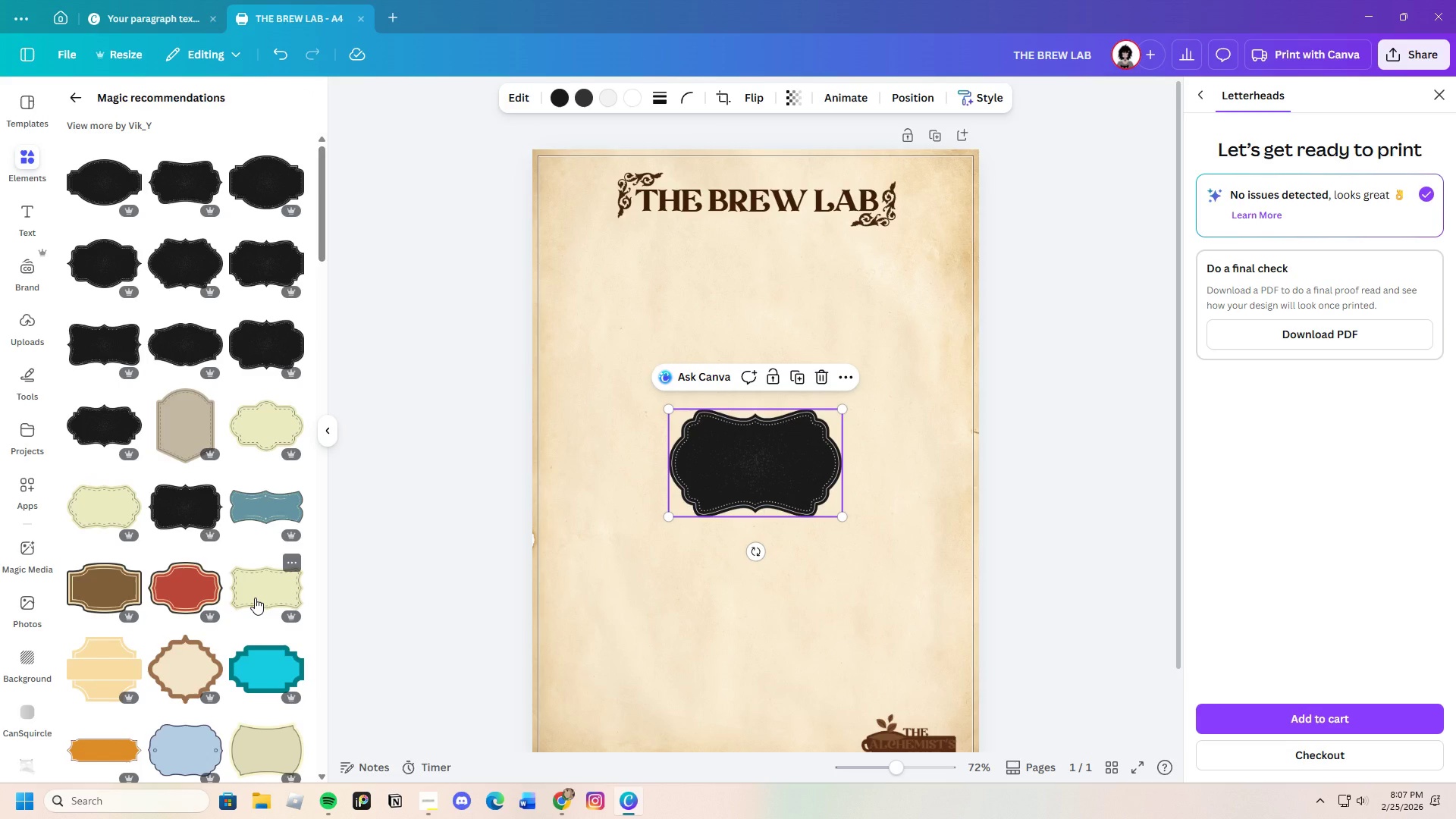 
scroll: coordinate [254, 598], scroll_direction: down, amount: 10.0
 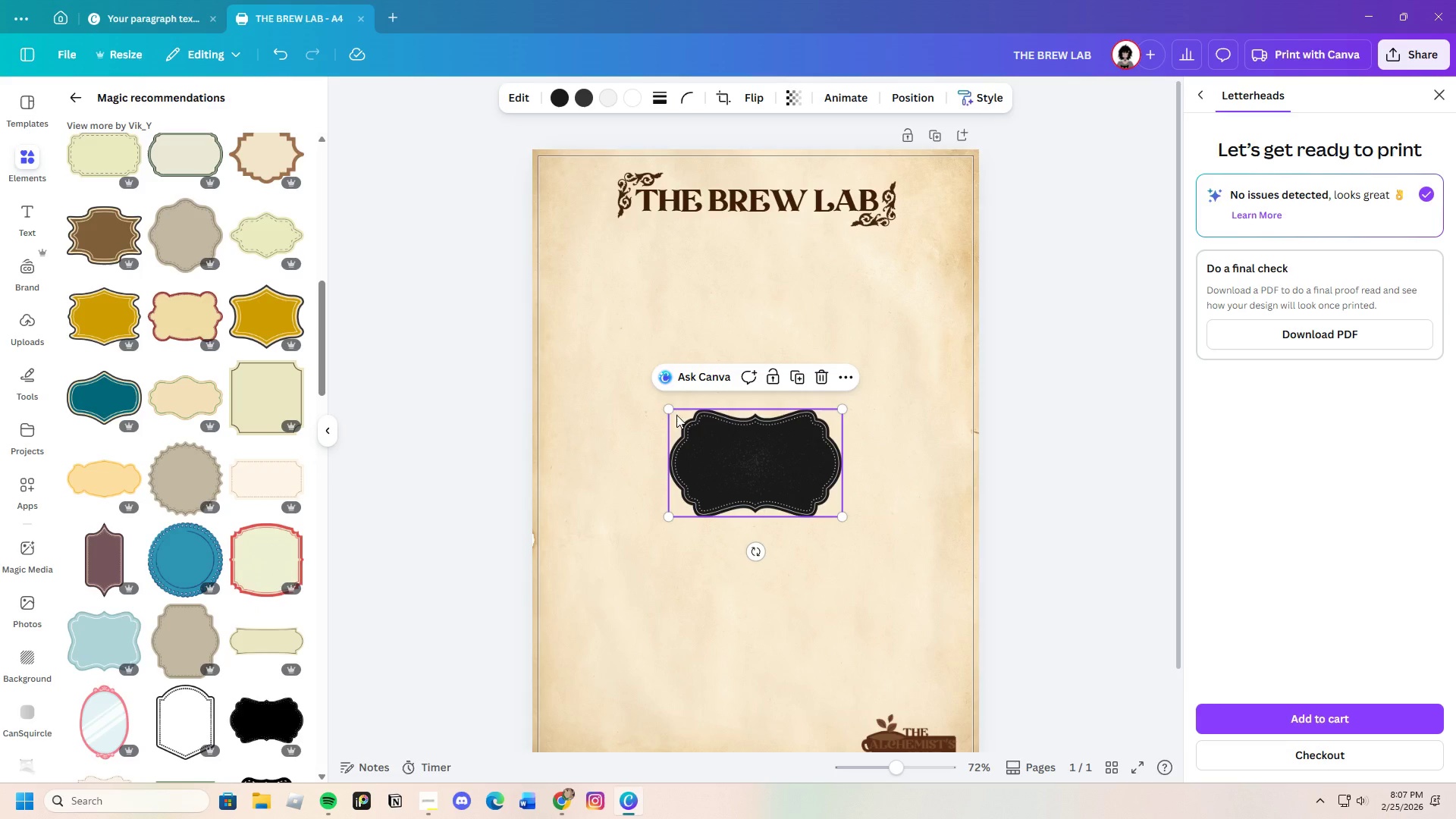 
left_click([827, 378])
 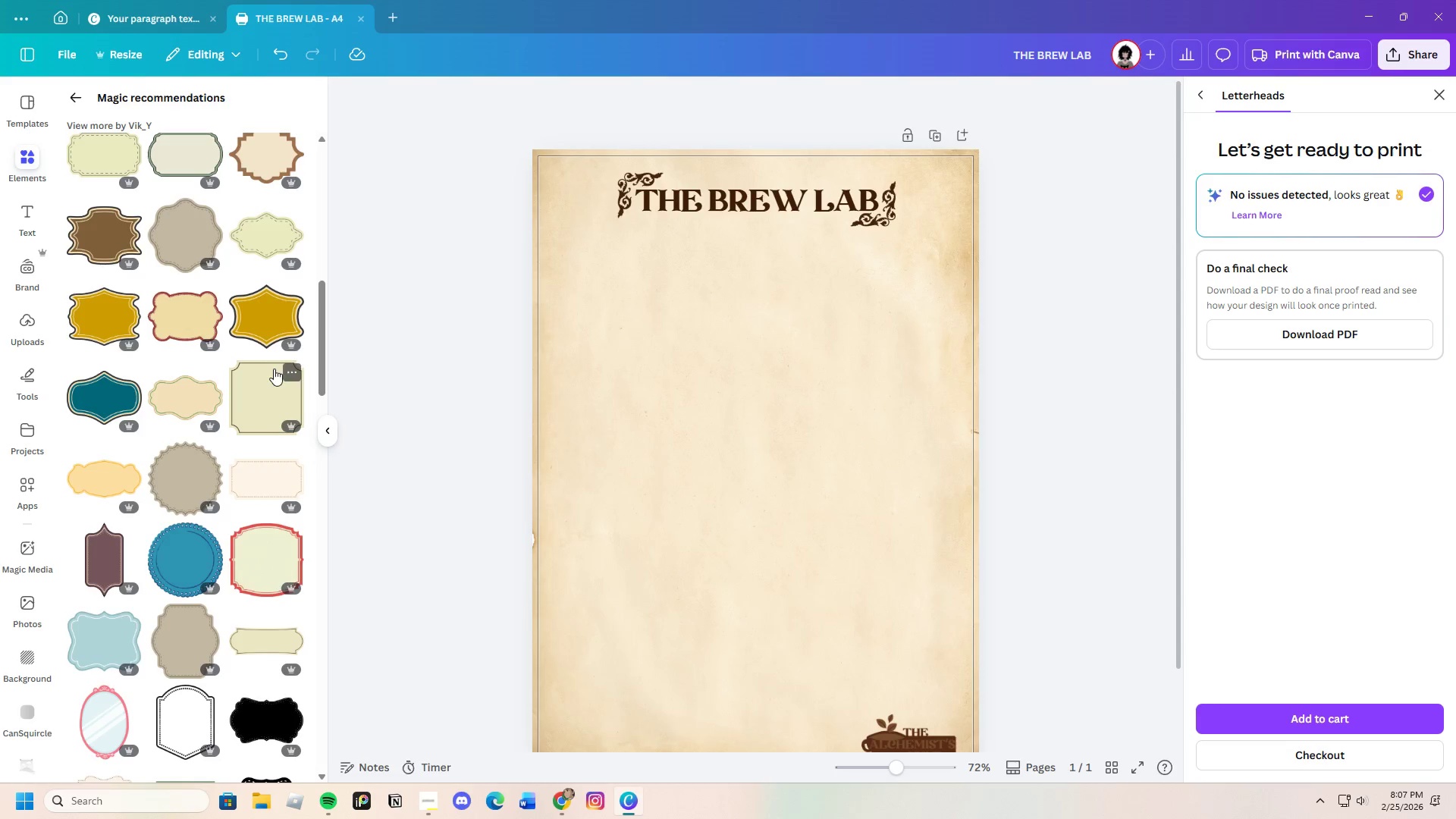 
left_click([271, 383])
 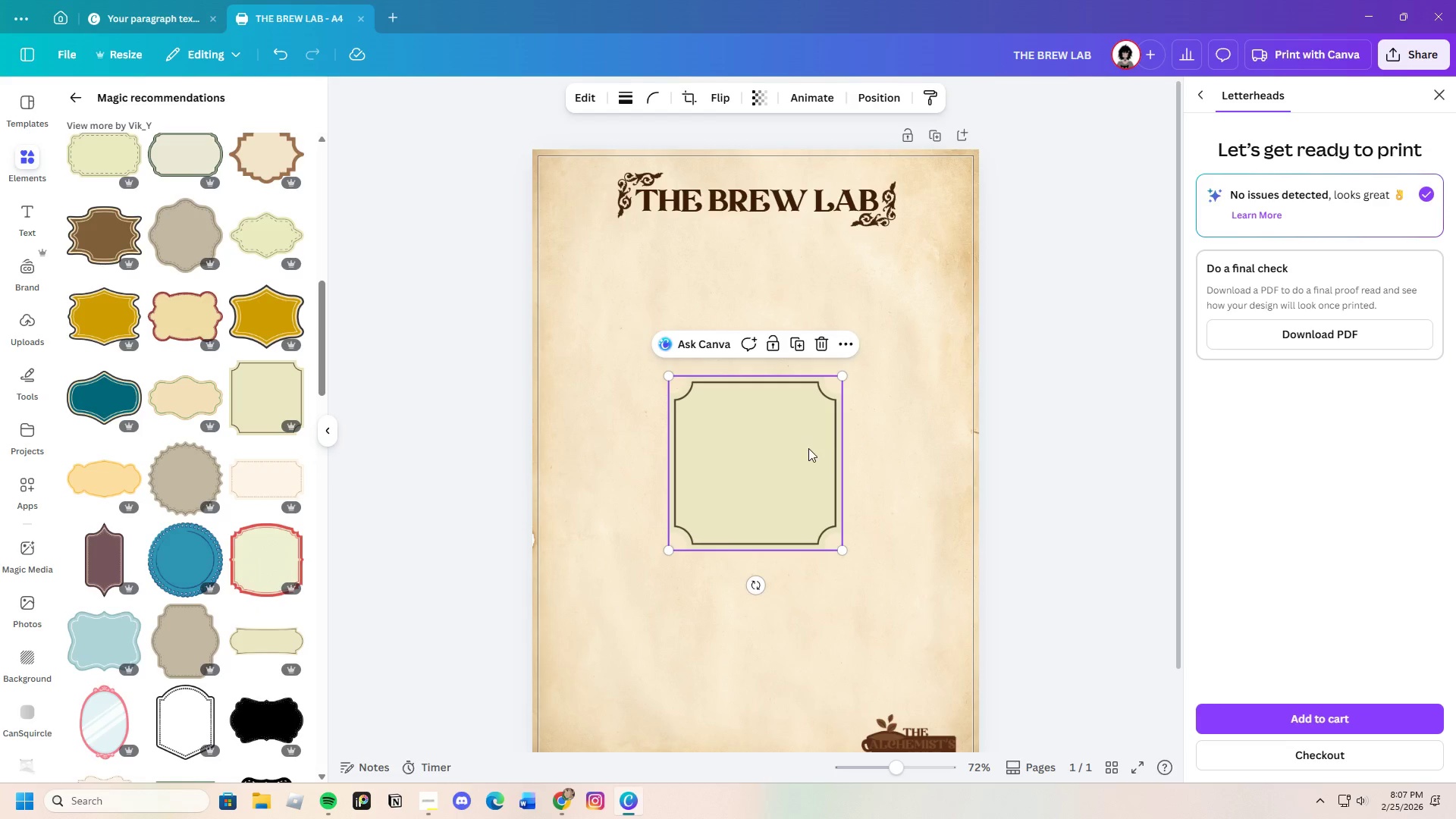 
left_click_drag(start_coordinate=[808, 448], to_coordinate=[715, 344])
 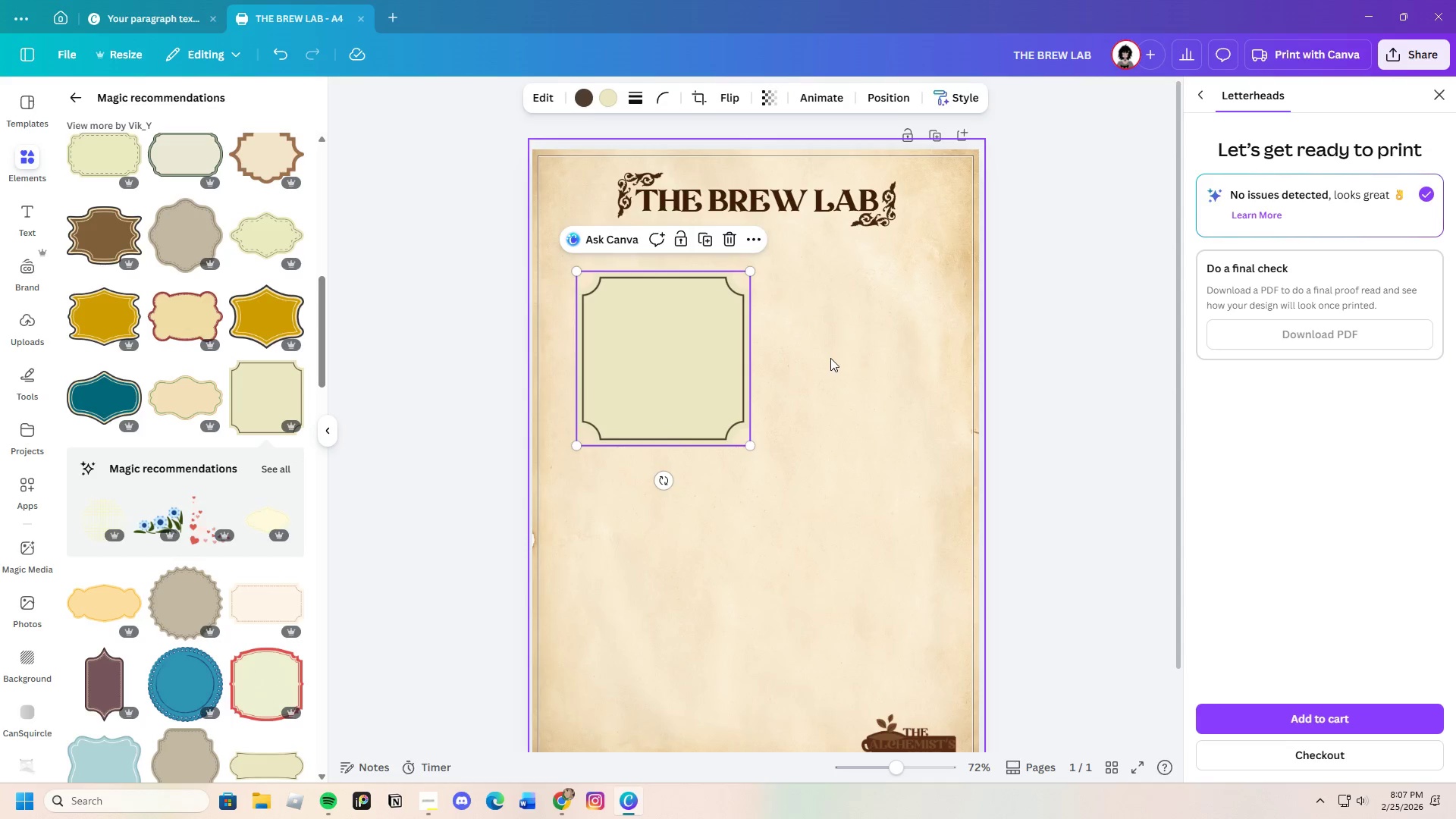 
left_click([830, 358])
 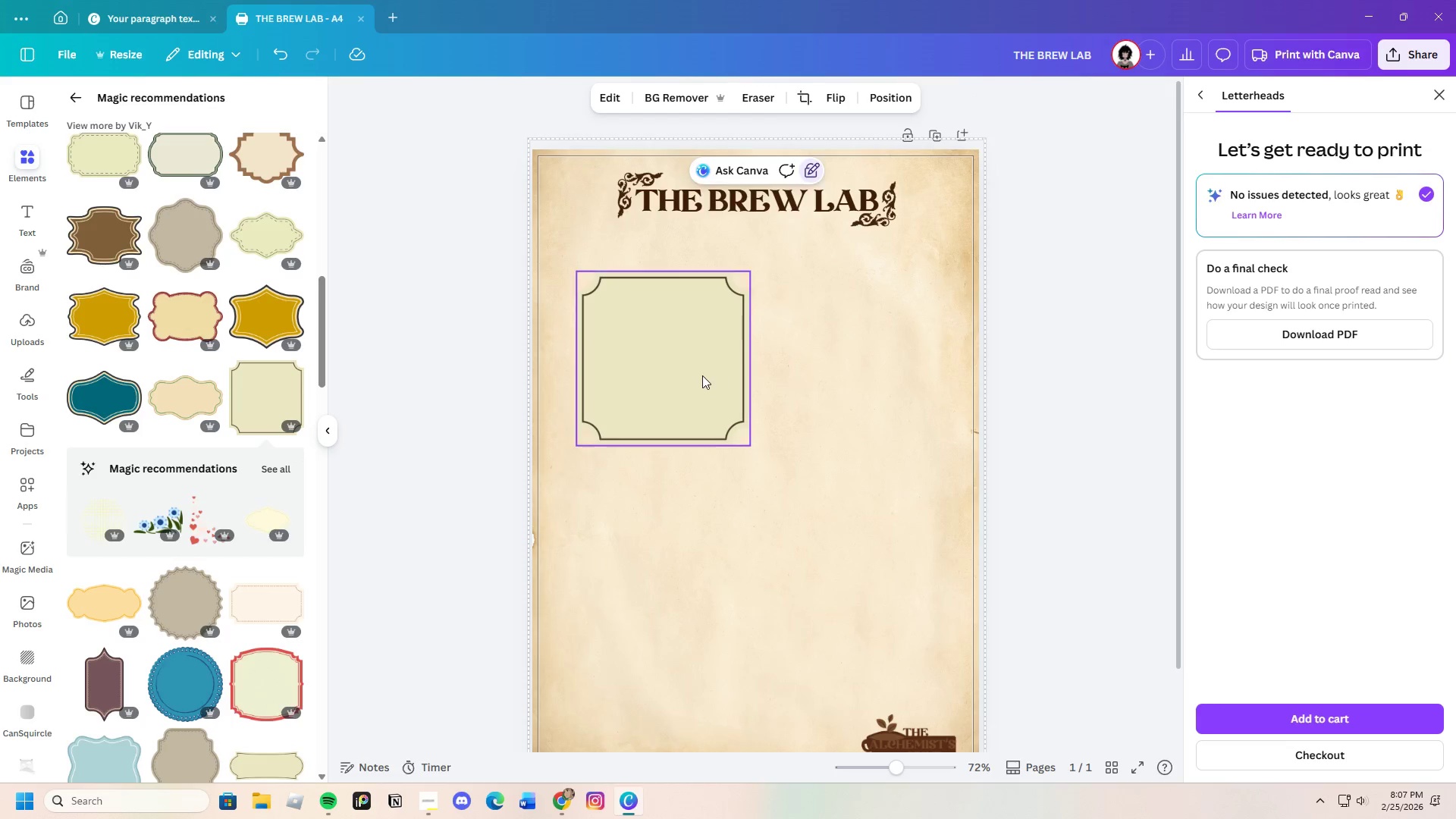 
left_click([688, 375])
 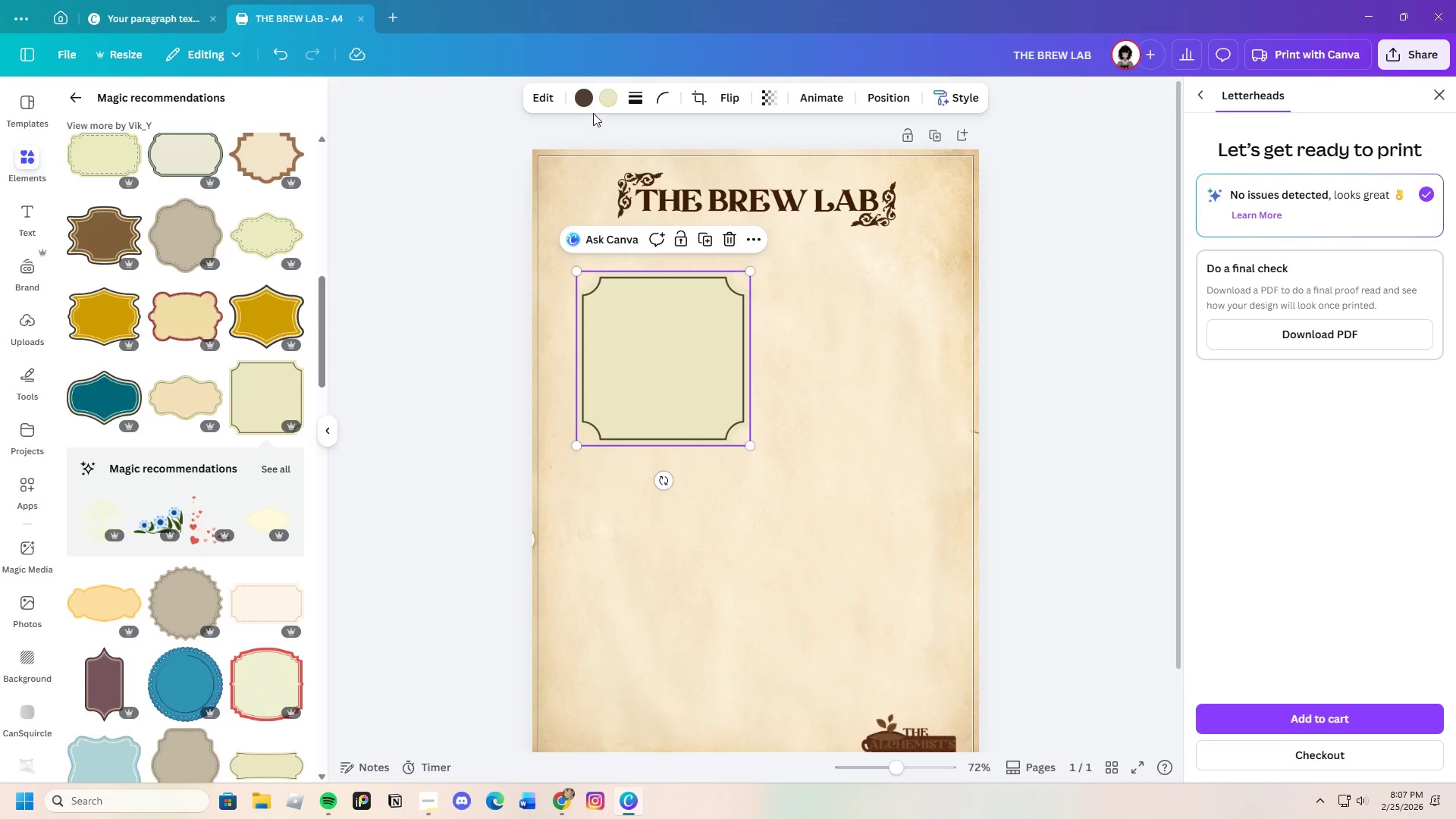 
left_click([608, 103])
 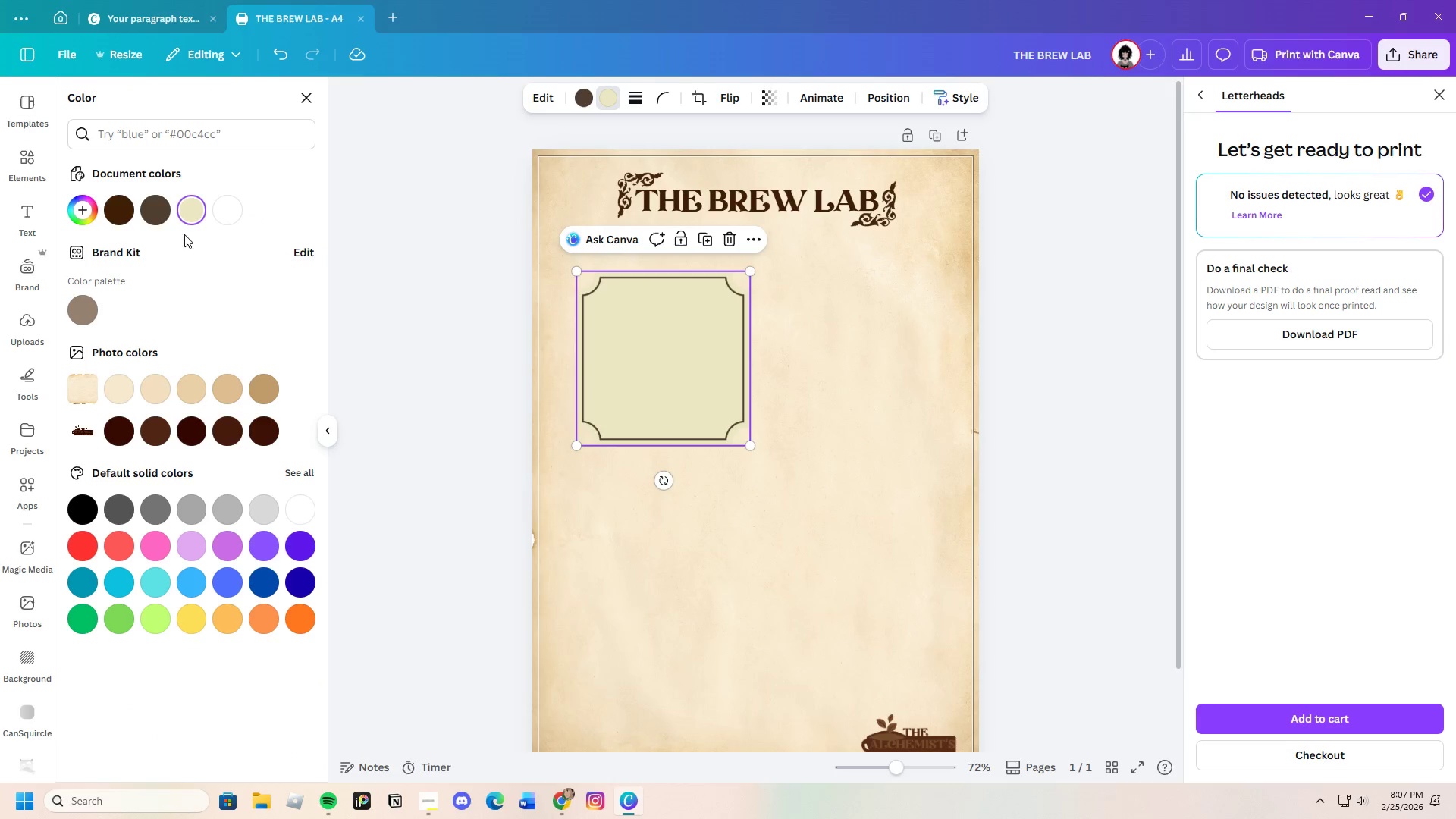 
left_click([146, 212])
 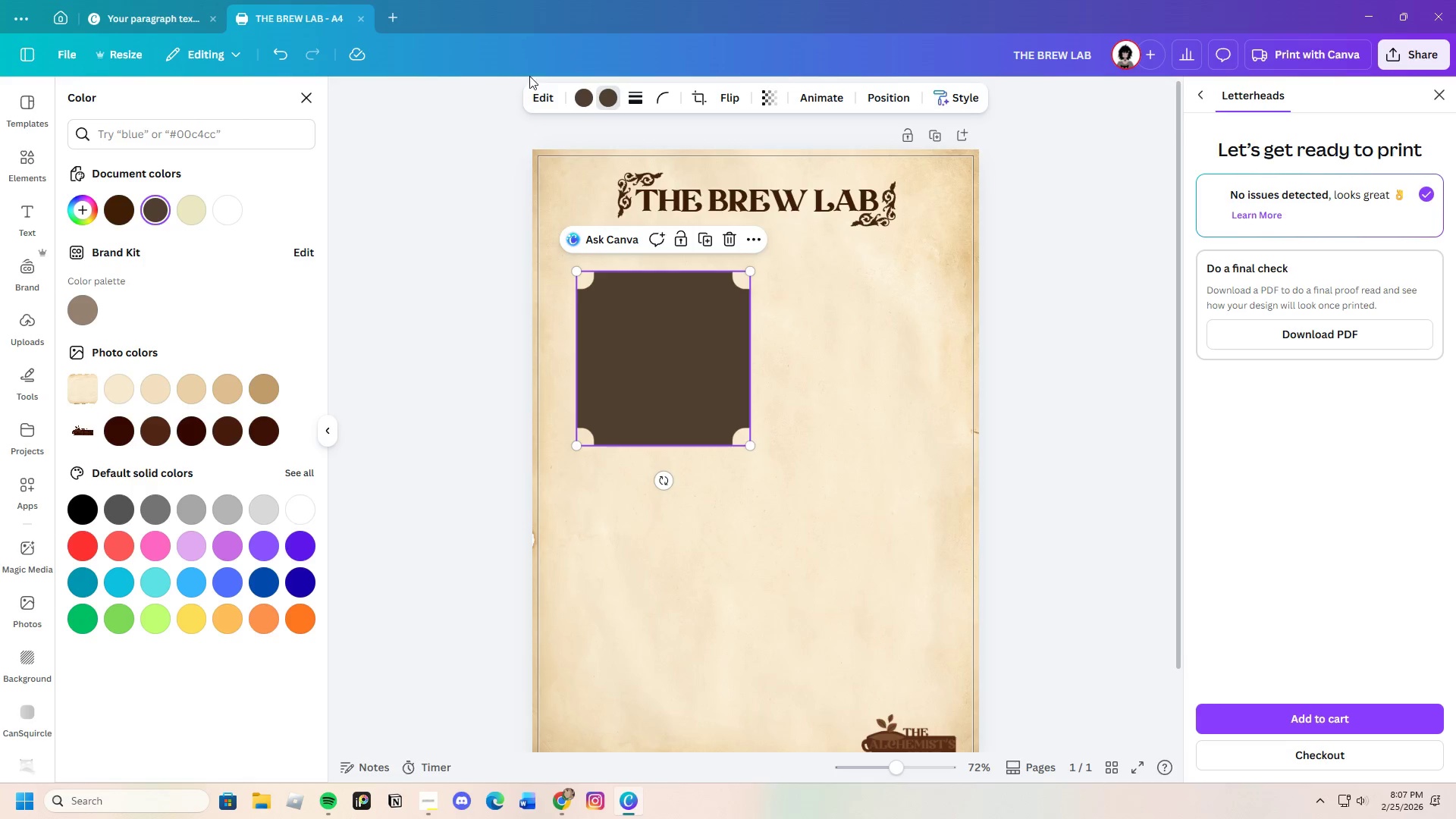 
left_click([578, 102])
 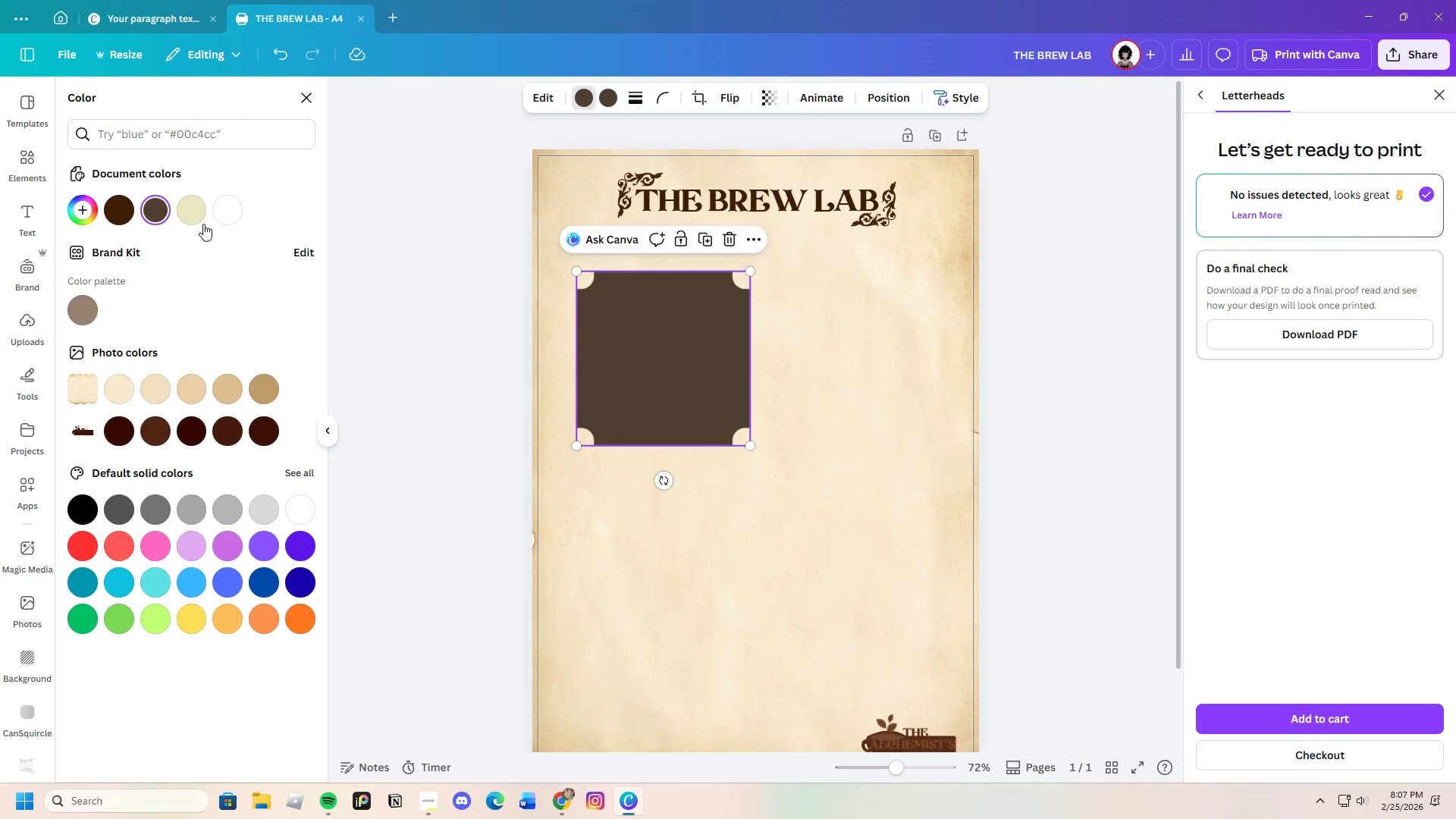 
left_click([195, 210])
 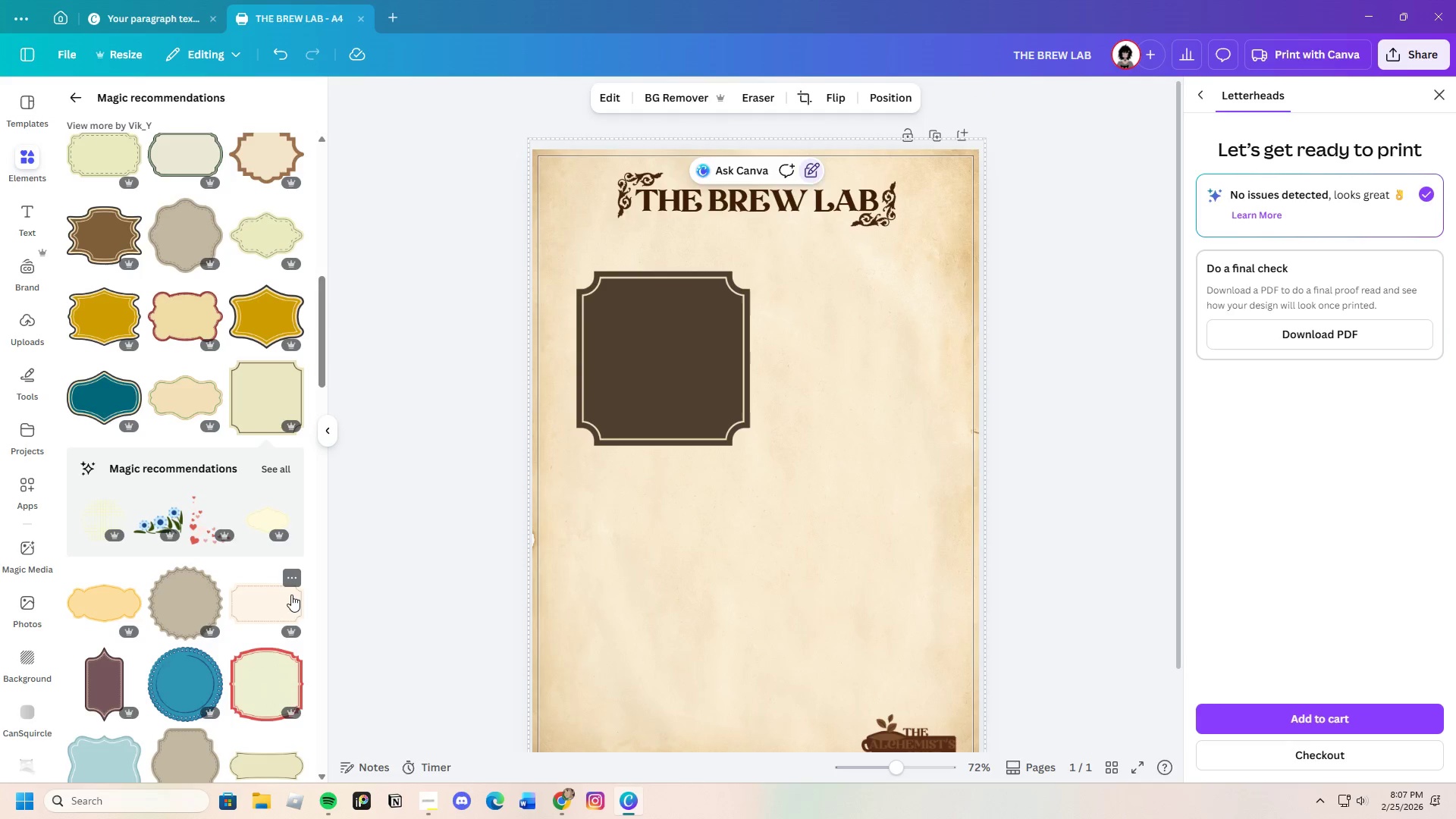 
wait(5.55)
 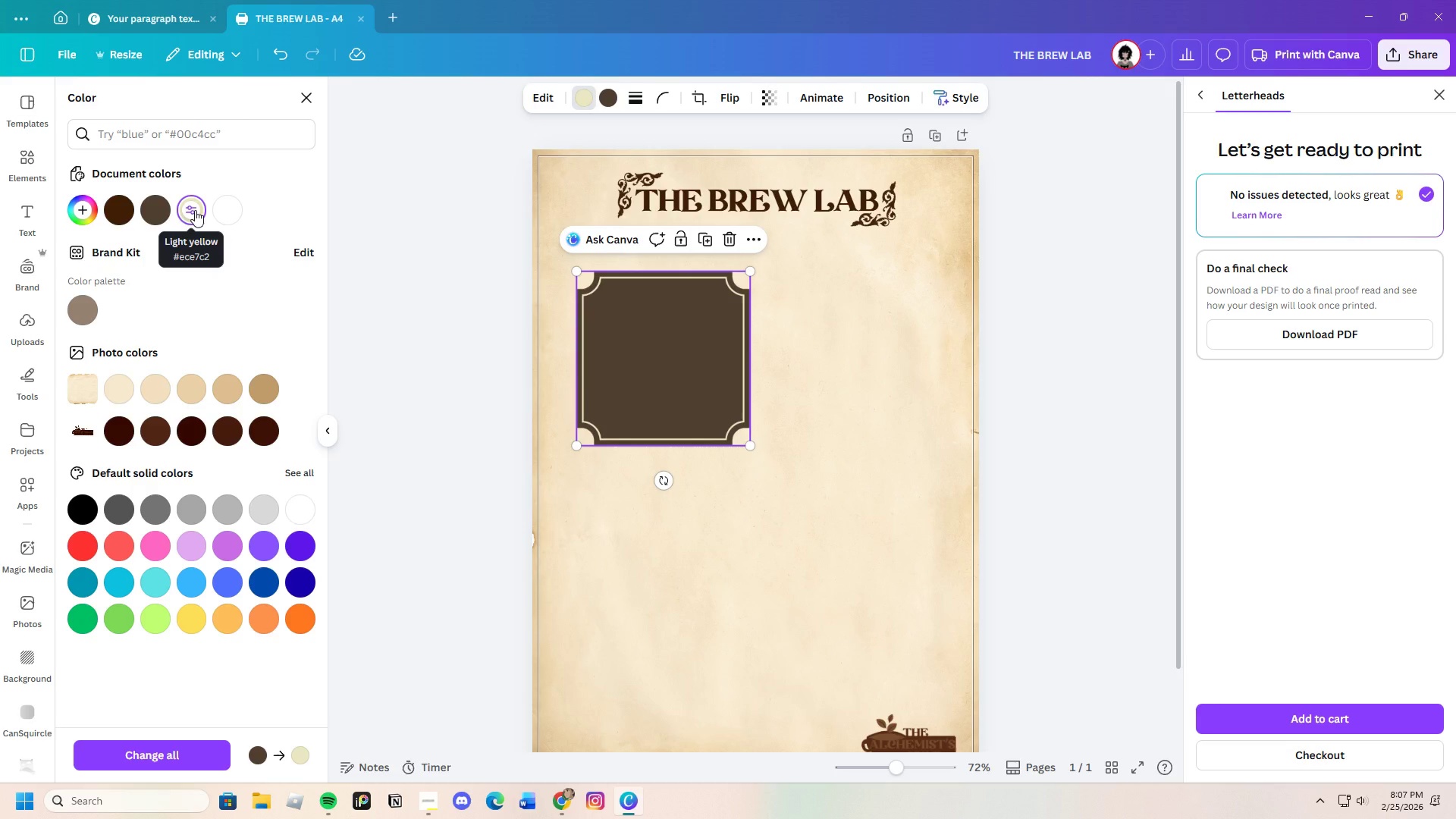 
left_click_drag(start_coordinate=[705, 403], to_coordinate=[684, 382])
 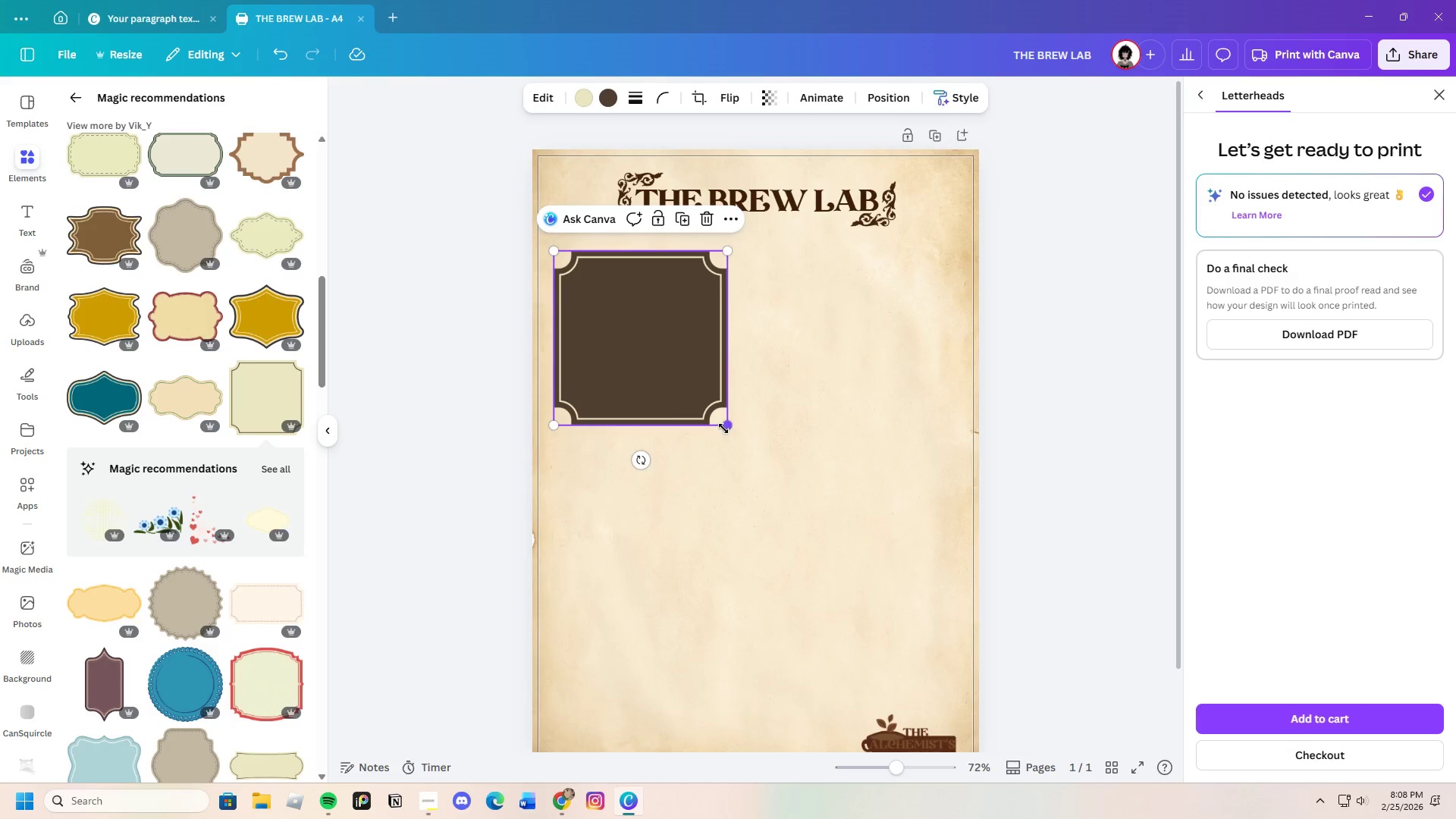 
left_click_drag(start_coordinate=[723, 428], to_coordinate=[768, 491])
 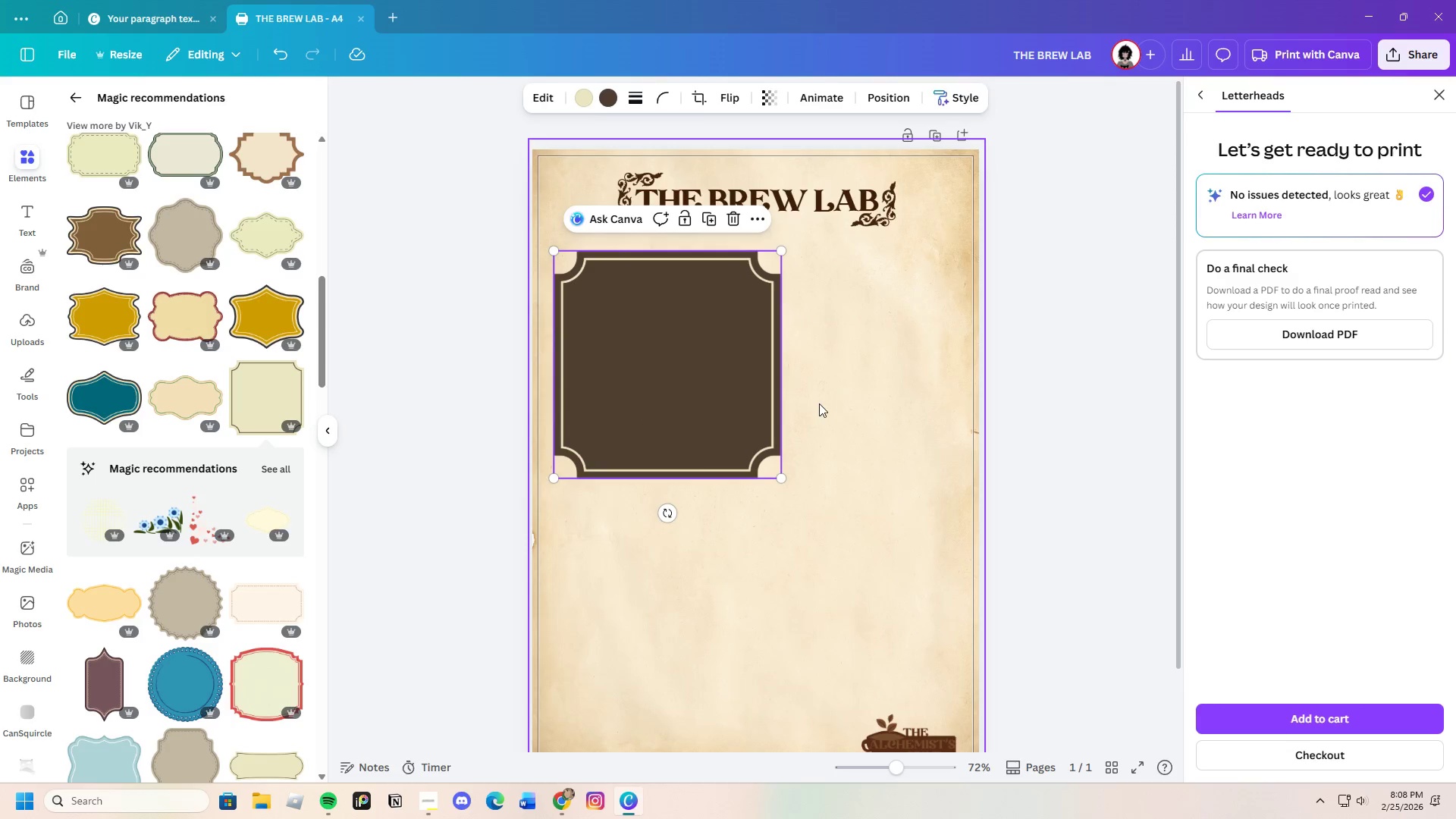 
left_click([819, 403])
 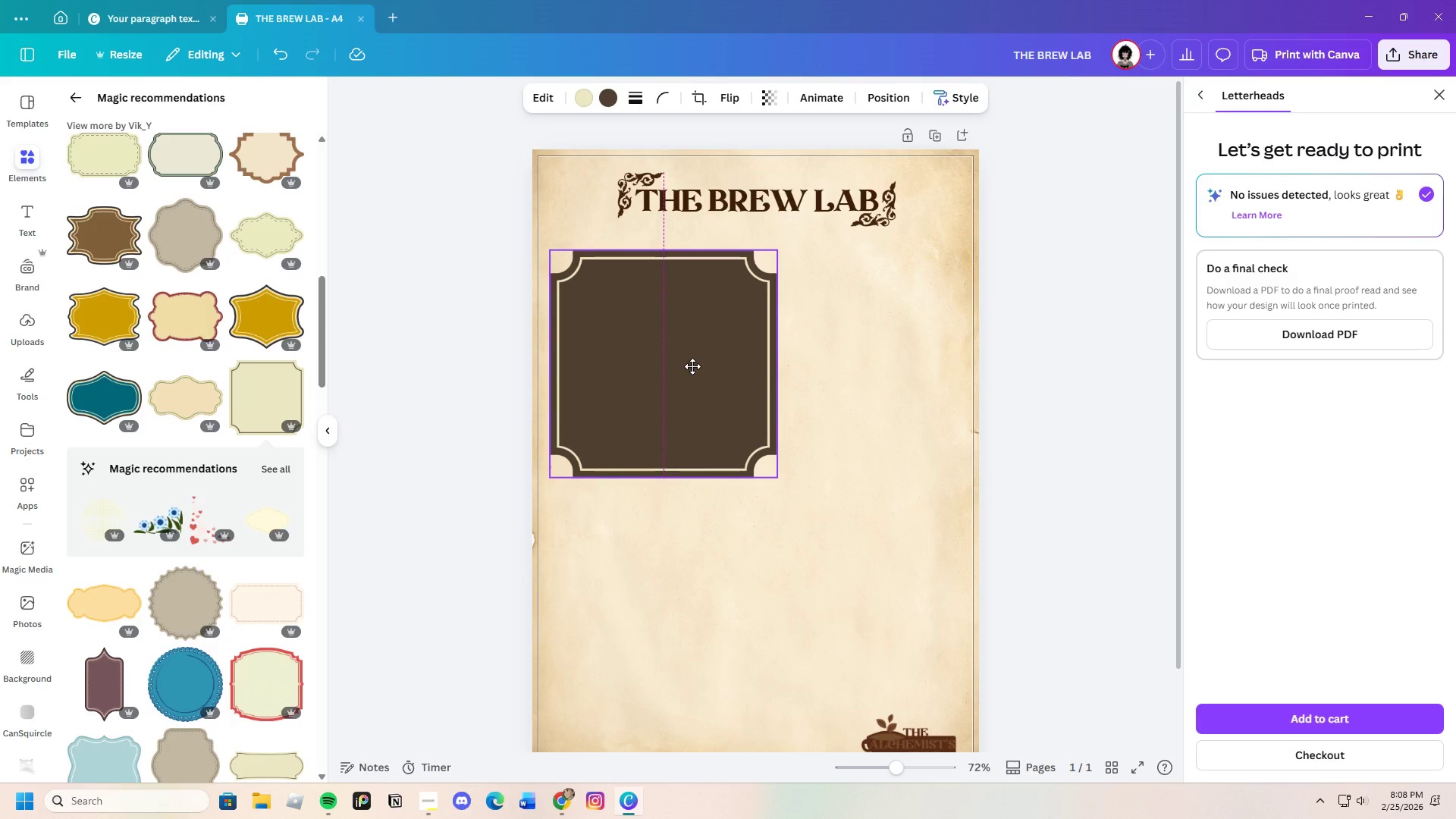 
left_click([800, 380])
 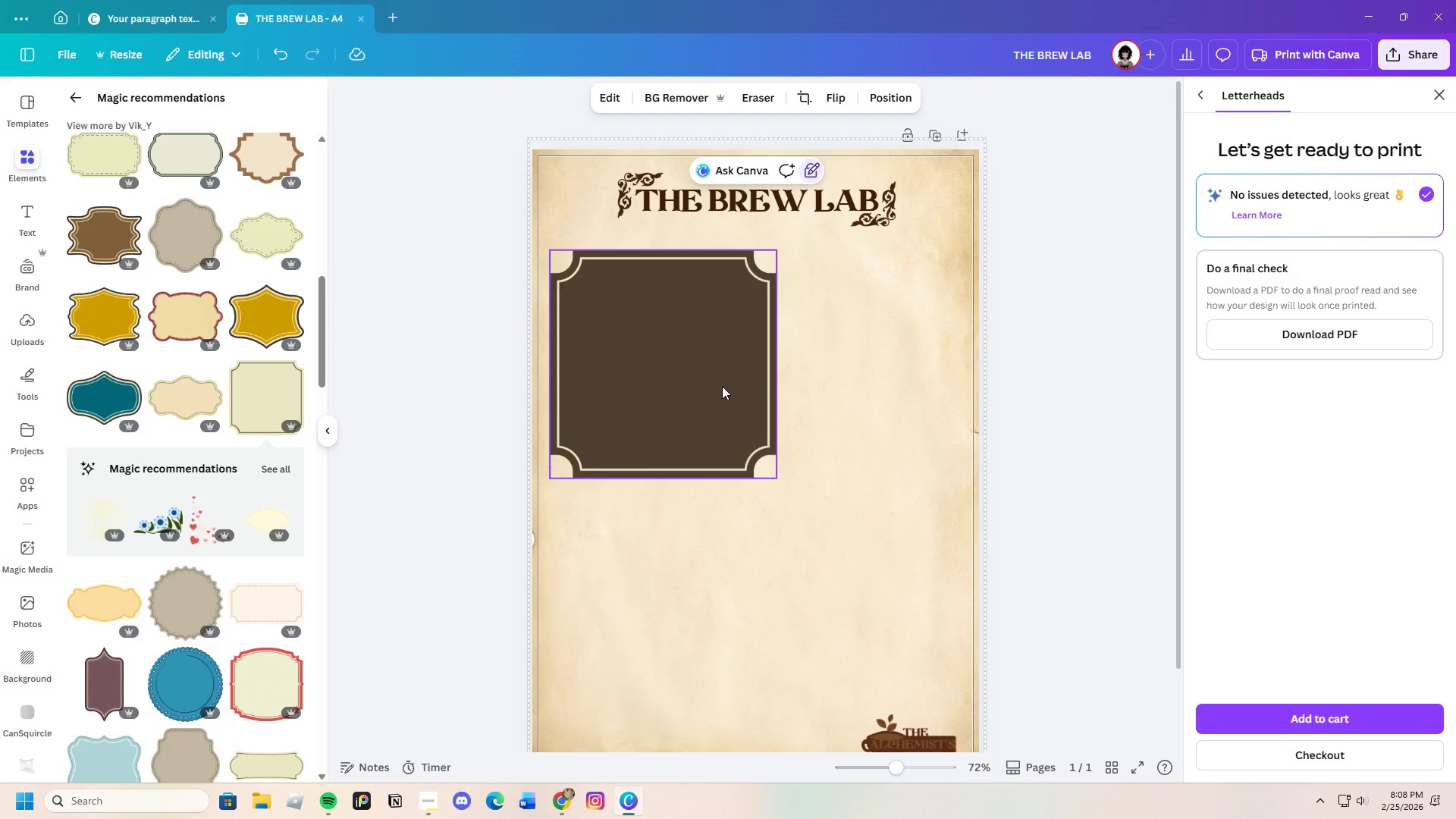 
left_click([725, 453])
 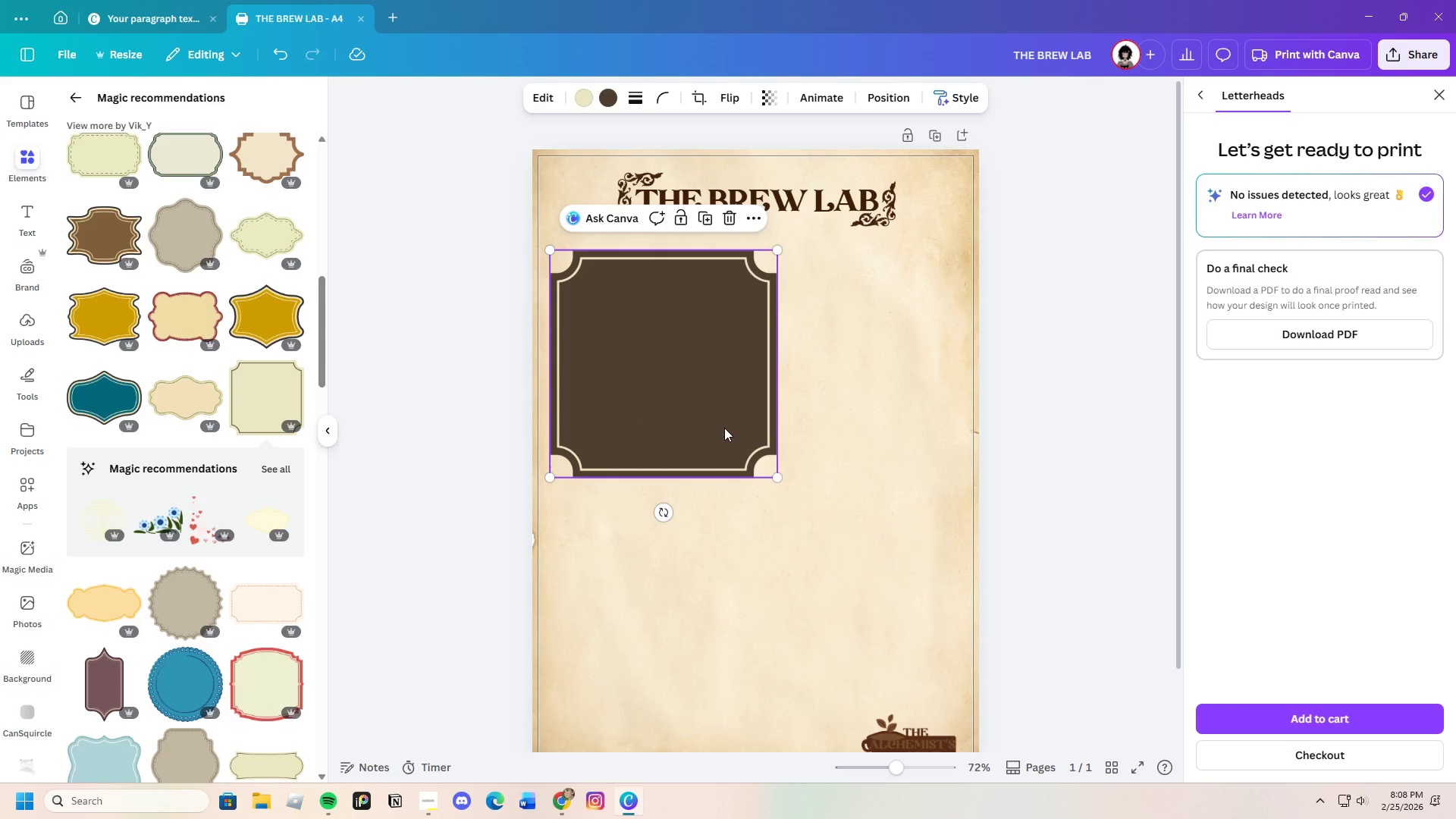 
left_click_drag(start_coordinate=[724, 428], to_coordinate=[796, 435])
 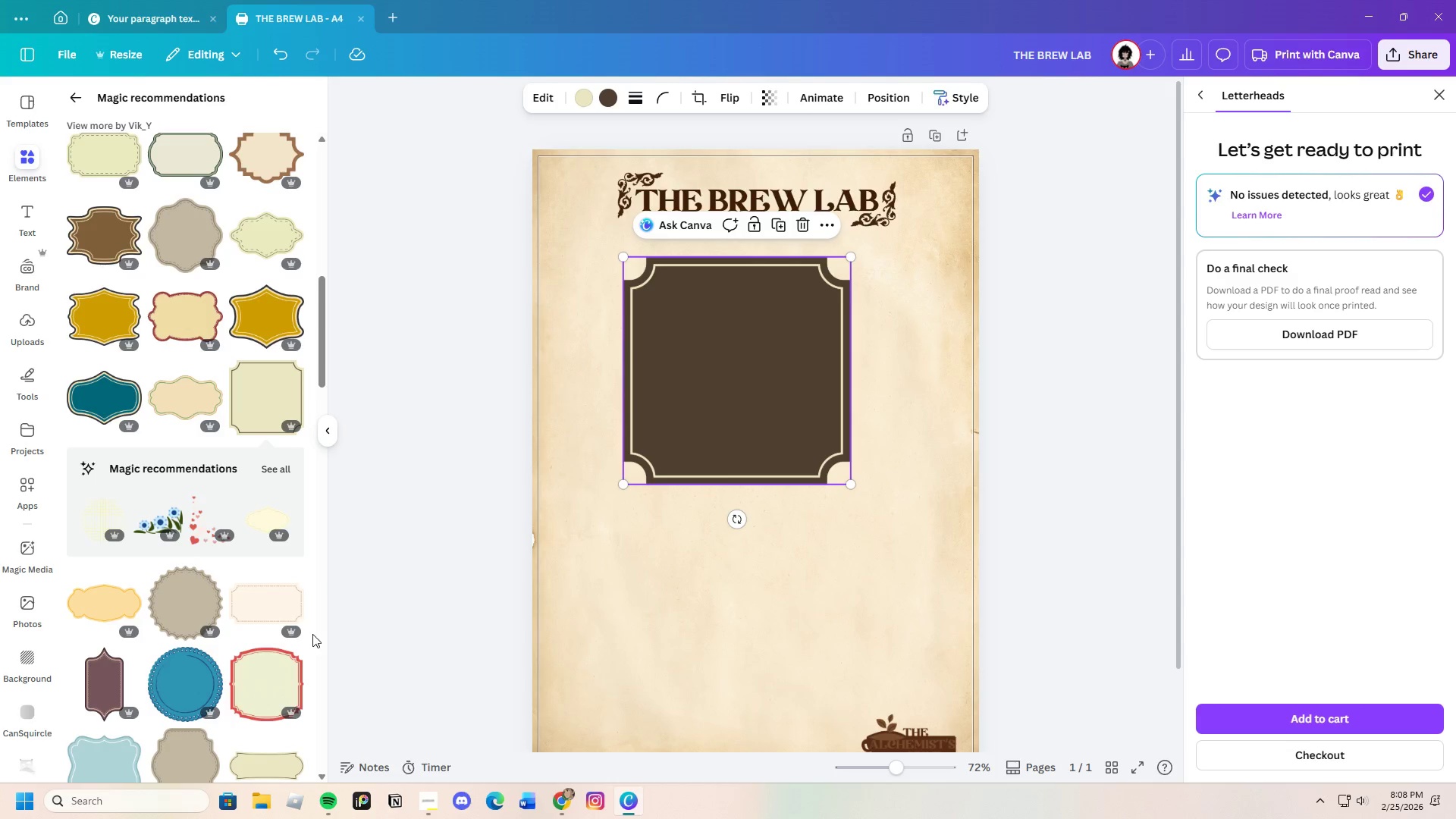 
scroll: coordinate [243, 642], scroll_direction: down, amount: 5.0
 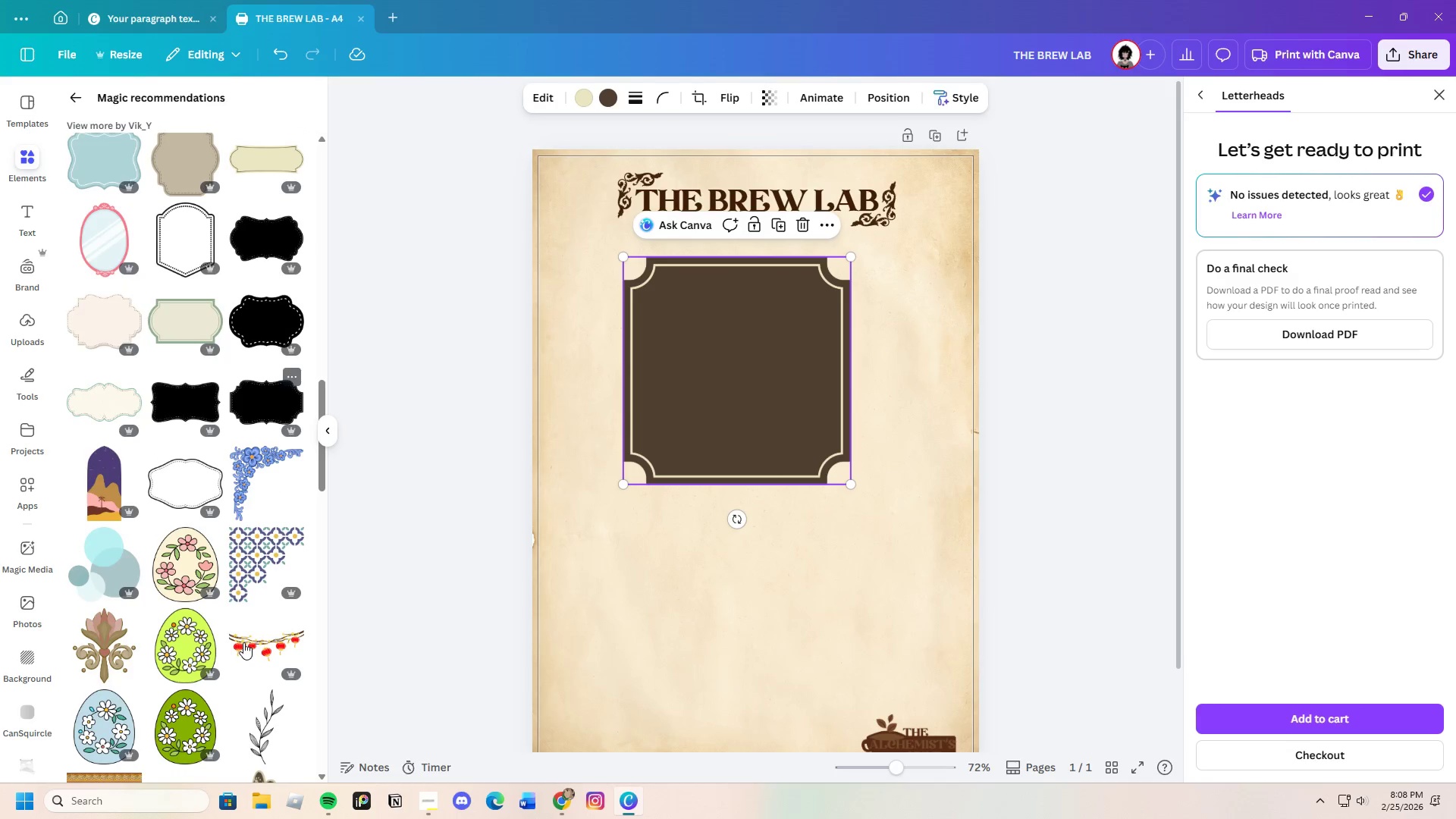 
scroll: coordinate [243, 641], scroll_direction: up, amount: 7.0
 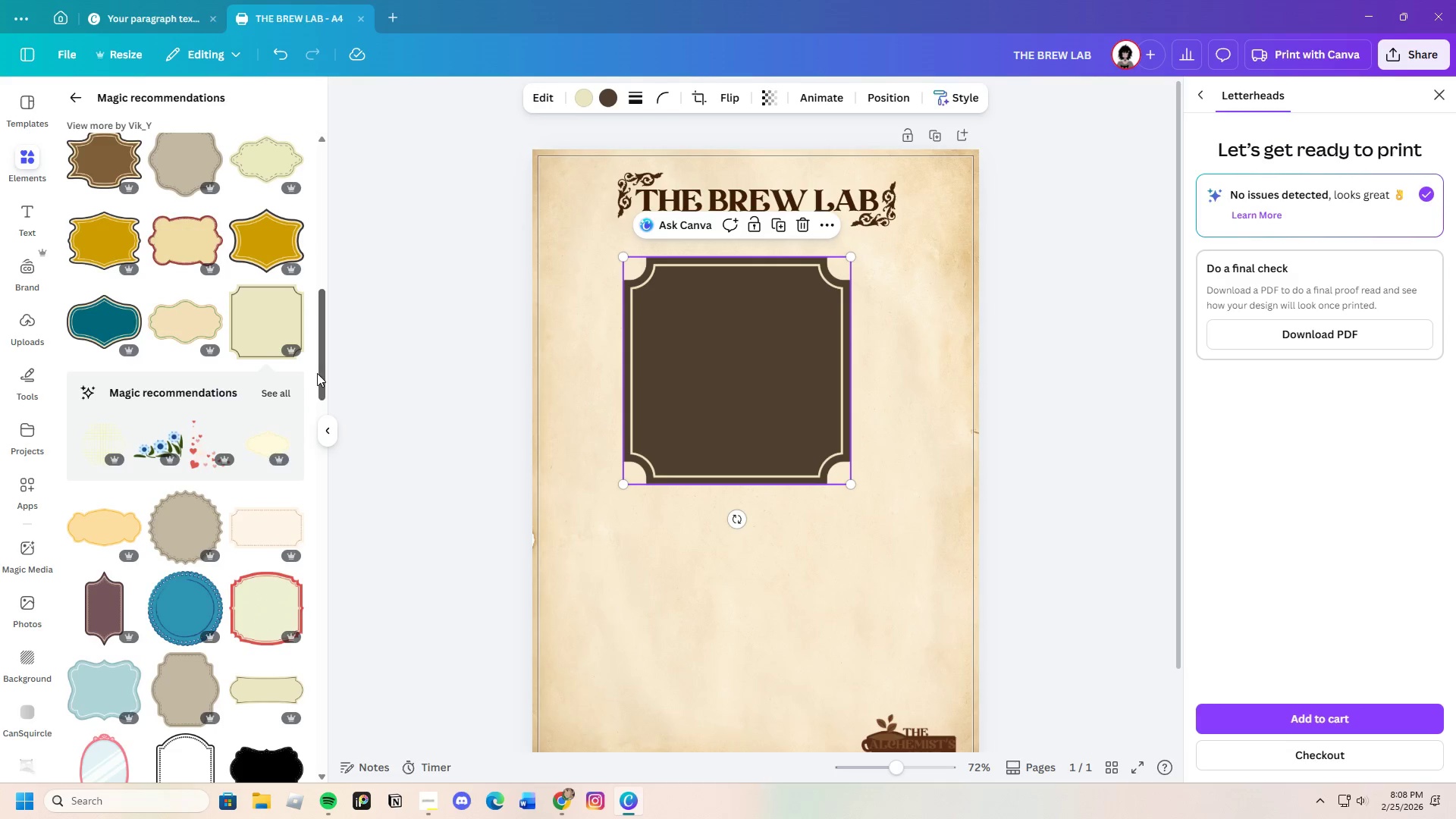 
left_click([281, 388])
 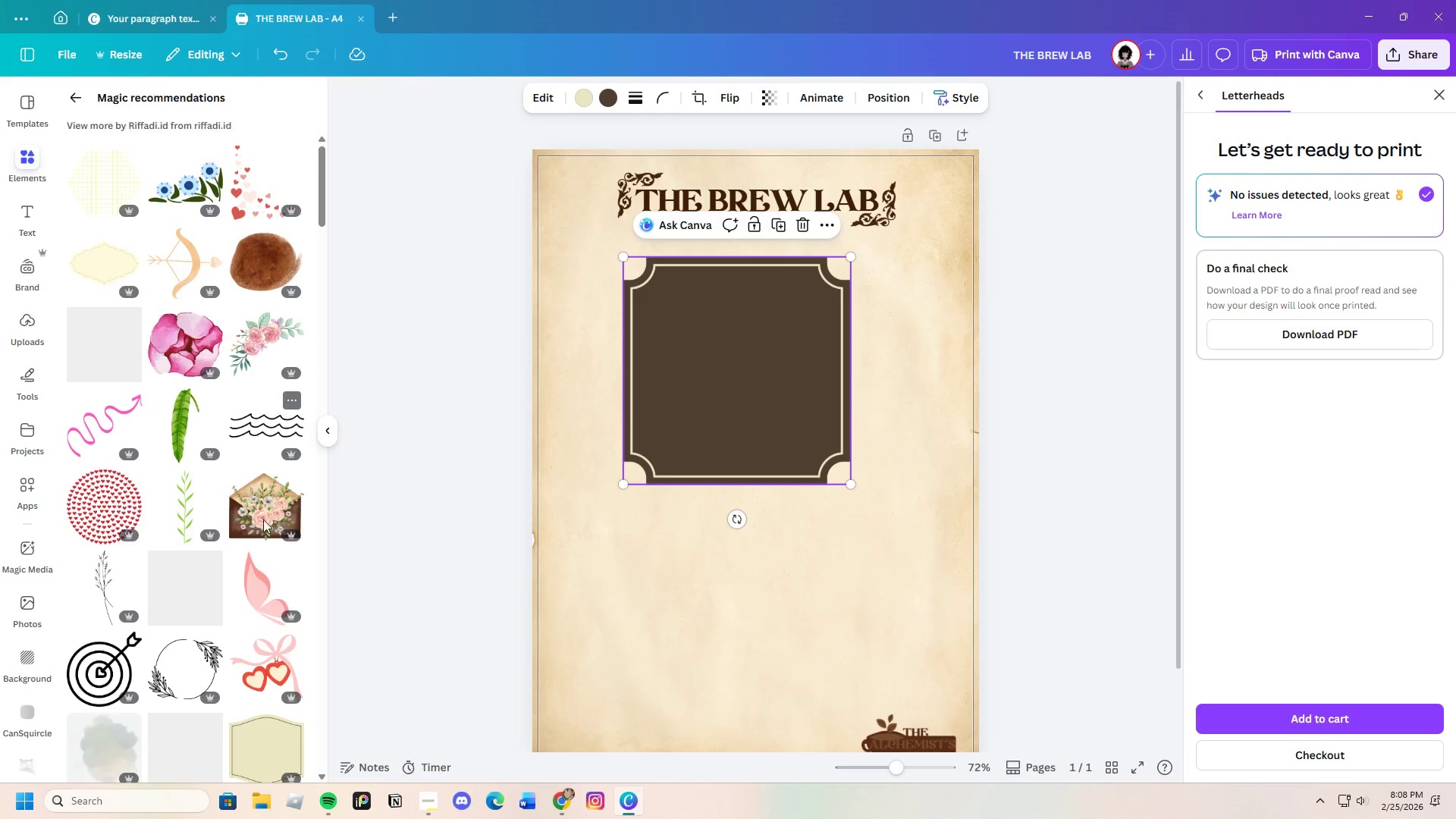 
scroll: coordinate [241, 674], scroll_direction: down, amount: 9.0
 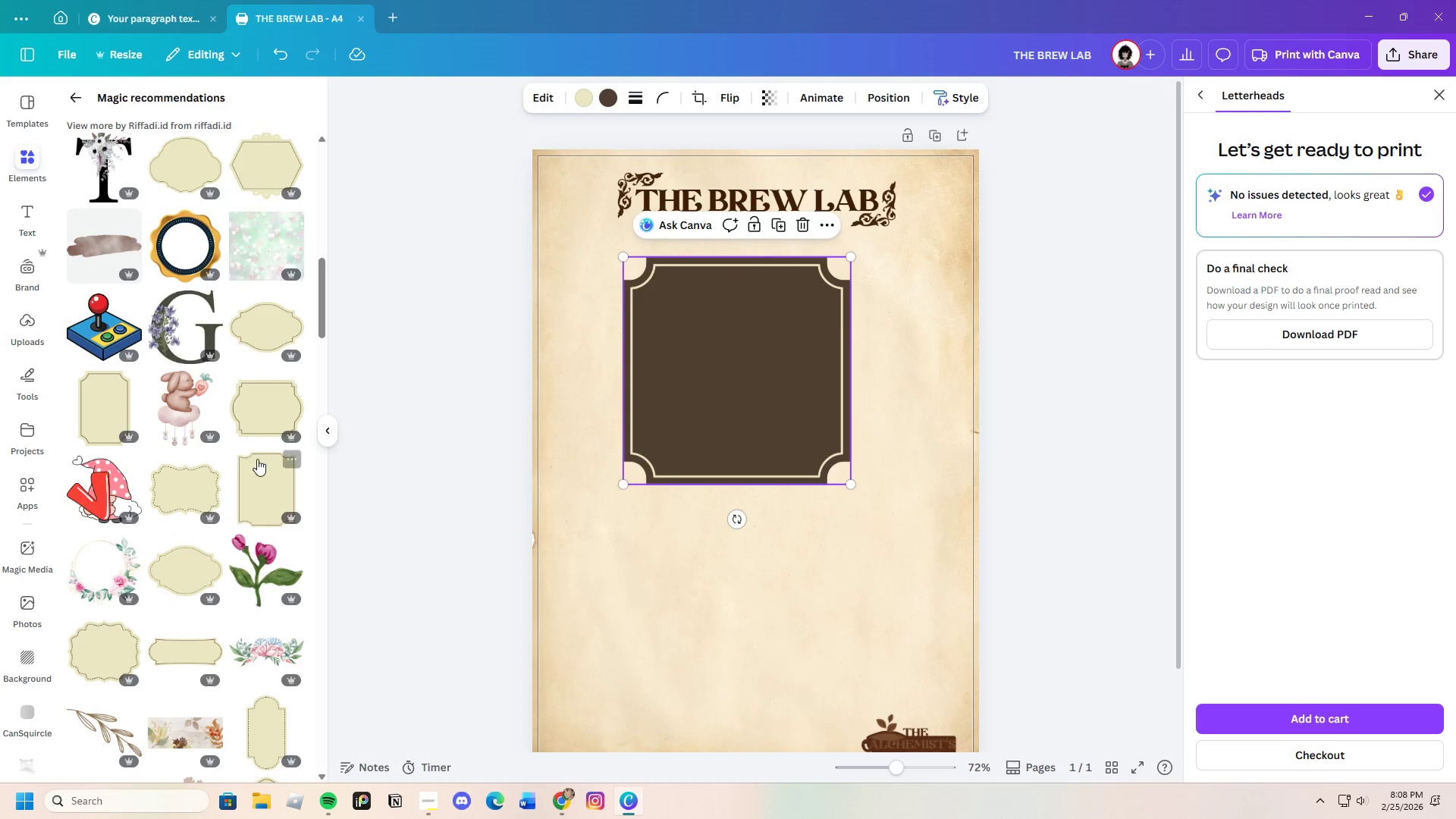 
left_click([266, 469])
 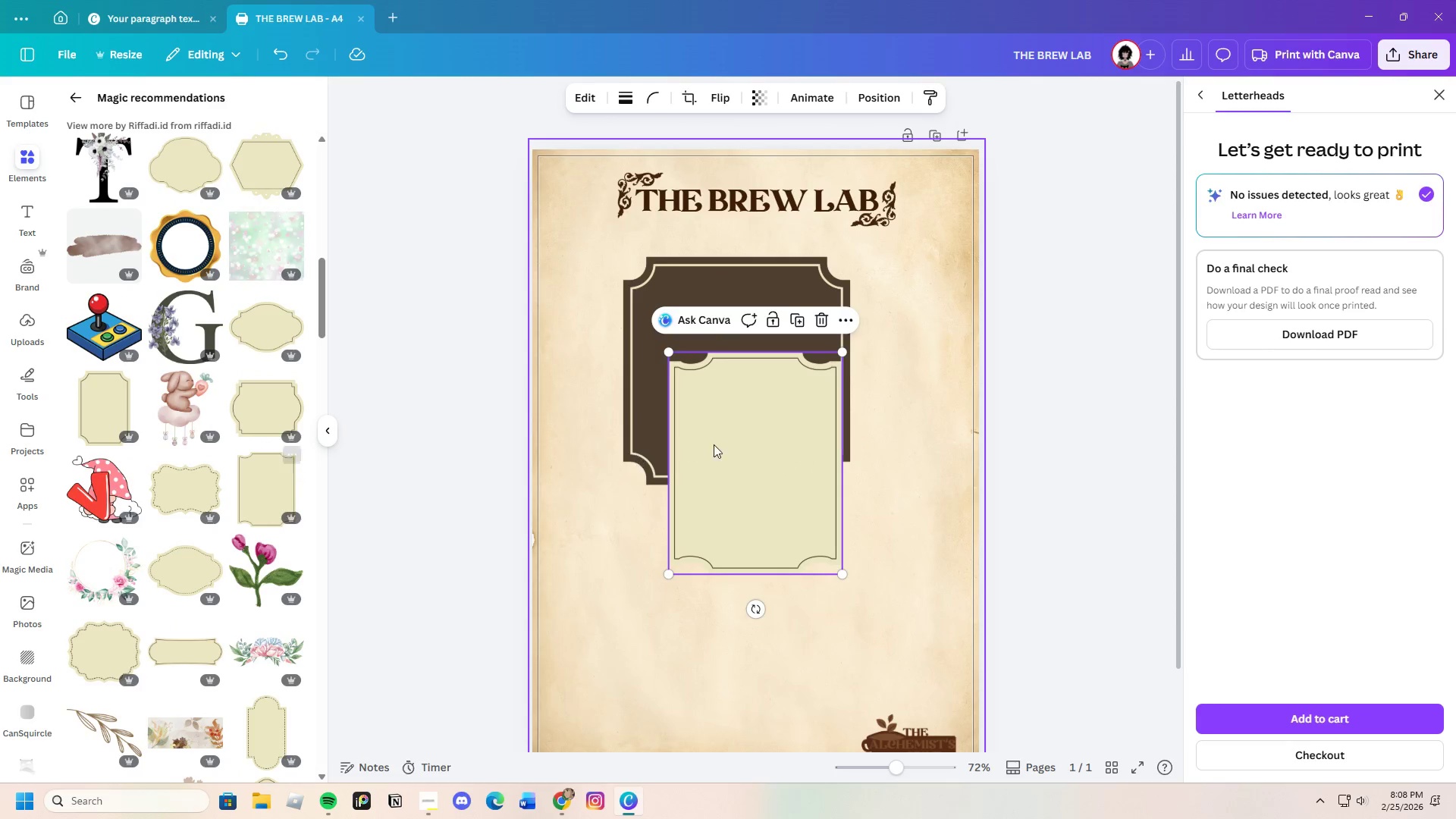 
left_click_drag(start_coordinate=[723, 453], to_coordinate=[609, 472])
 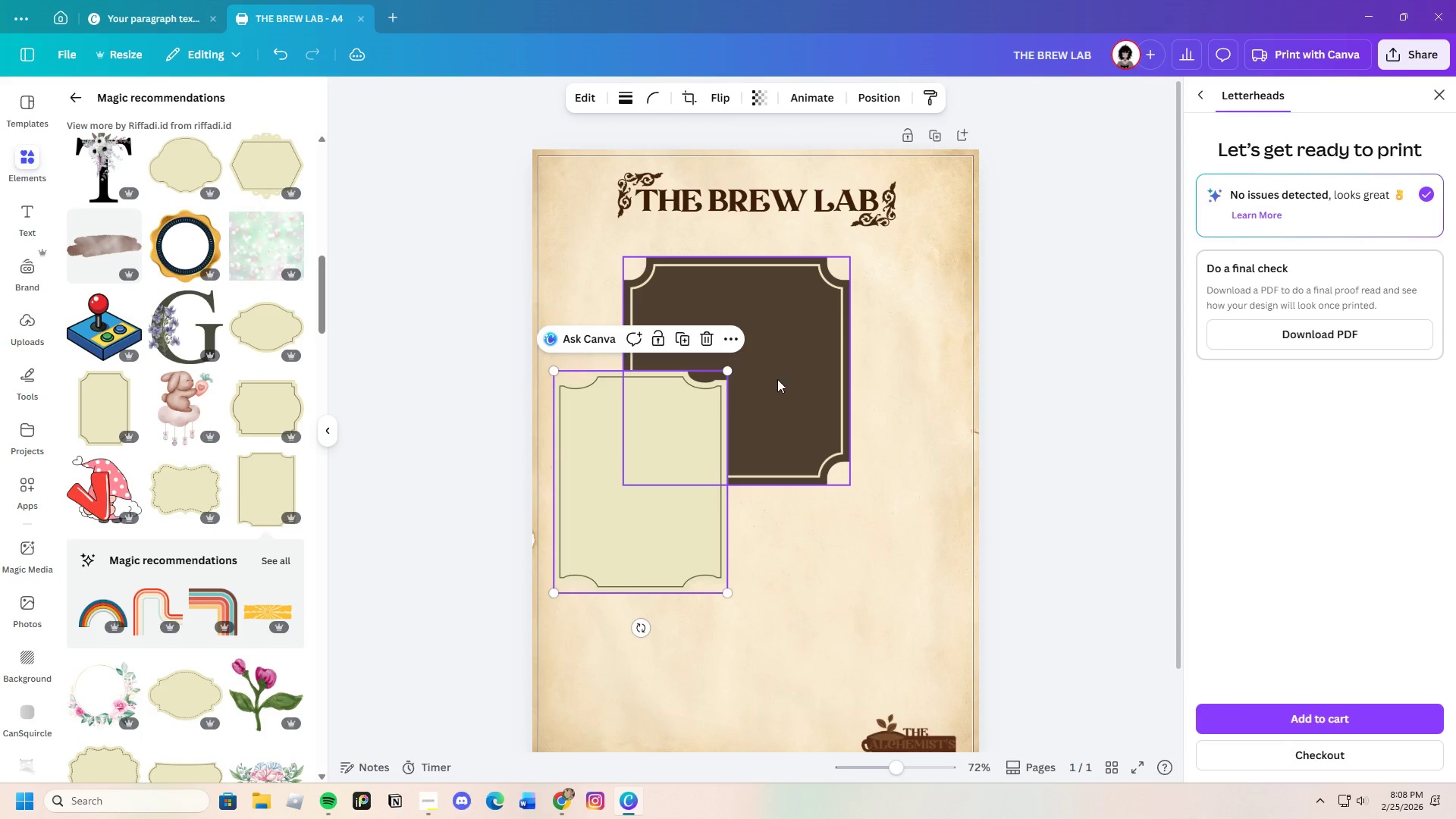 
left_click([787, 372])
 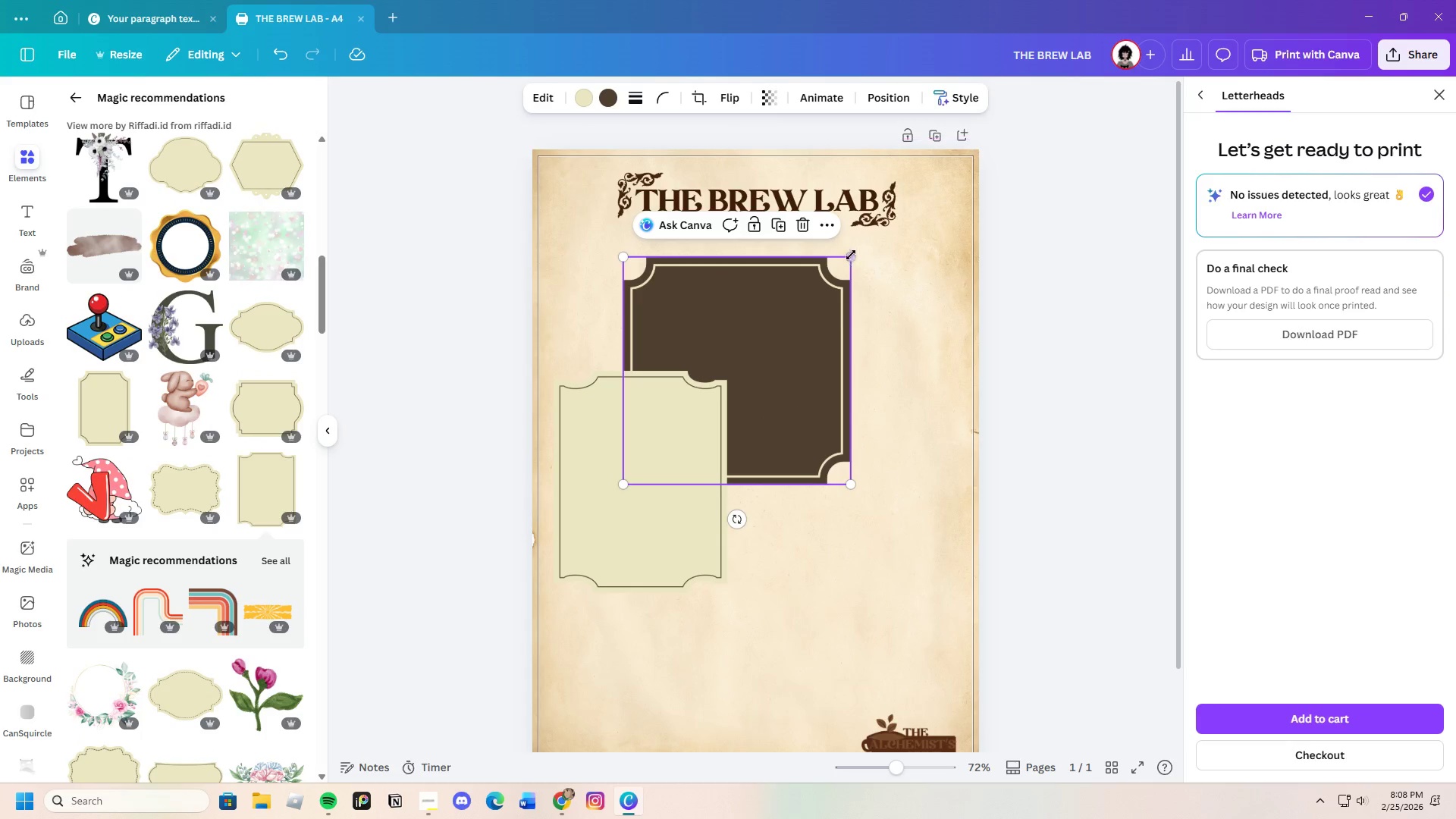 
left_click_drag(start_coordinate=[846, 259], to_coordinate=[767, 325])
 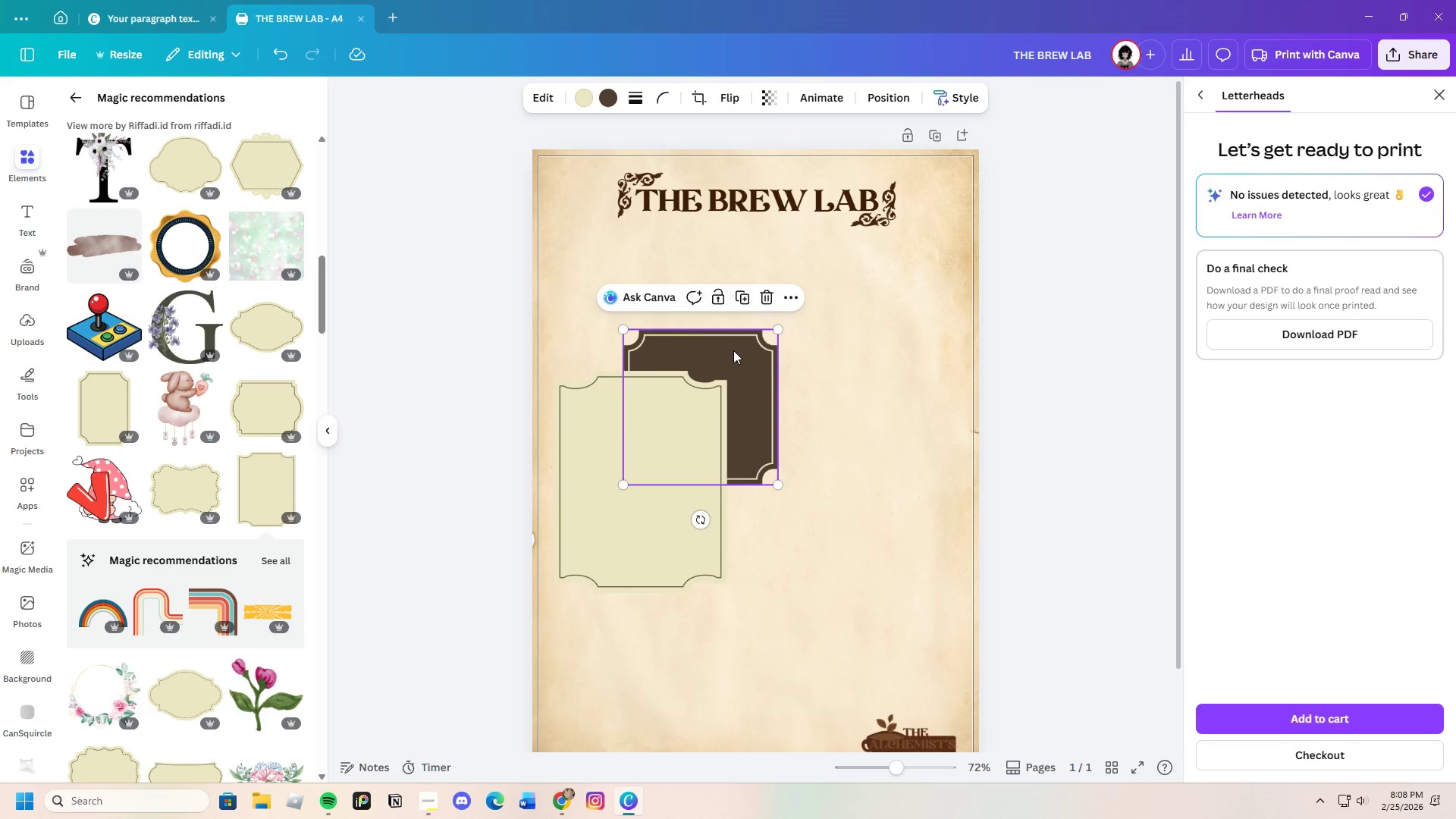 
left_click_drag(start_coordinate=[734, 350], to_coordinate=[882, 351])
 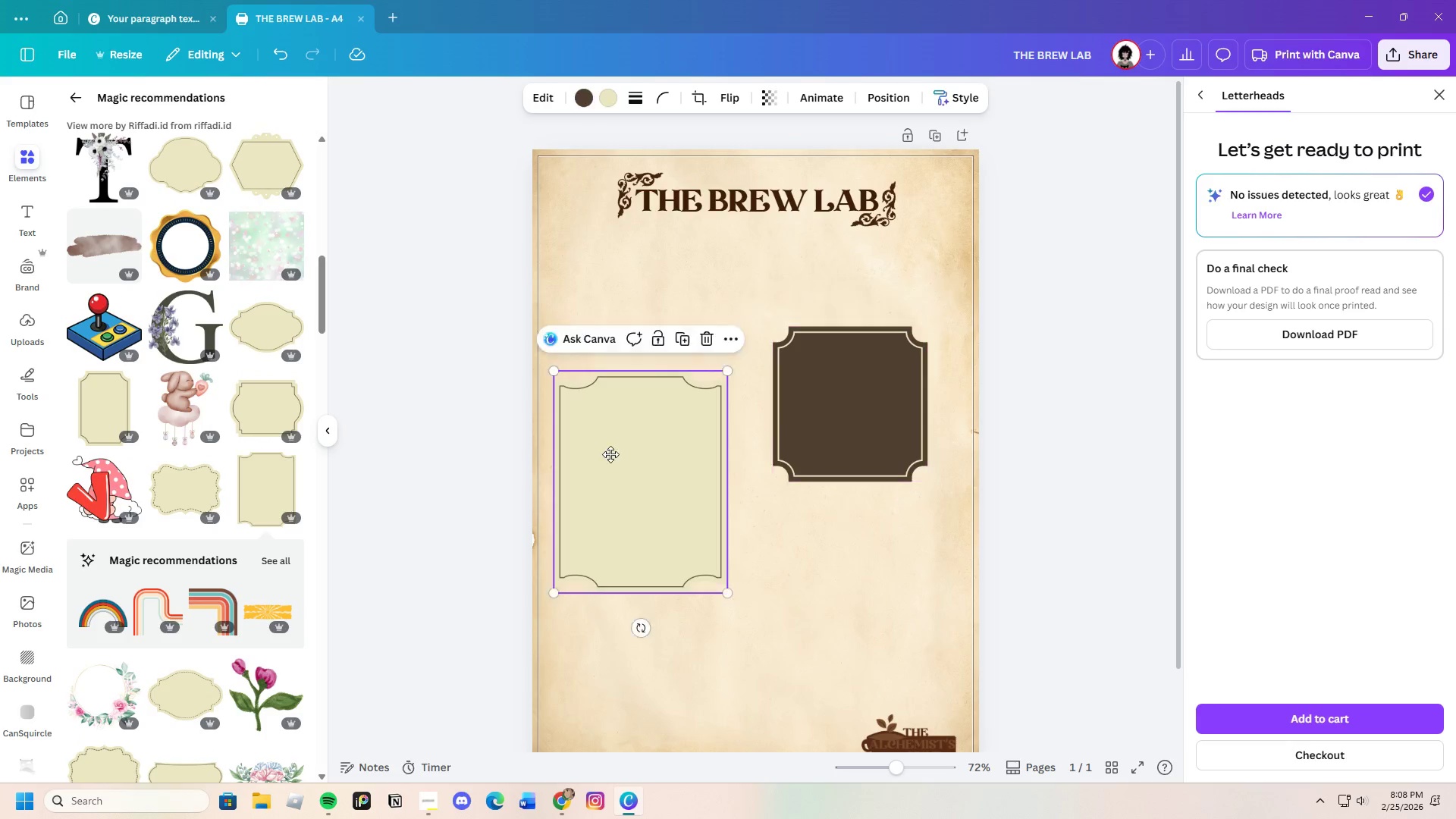 
left_click_drag(start_coordinate=[606, 475], to_coordinate=[626, 390])
 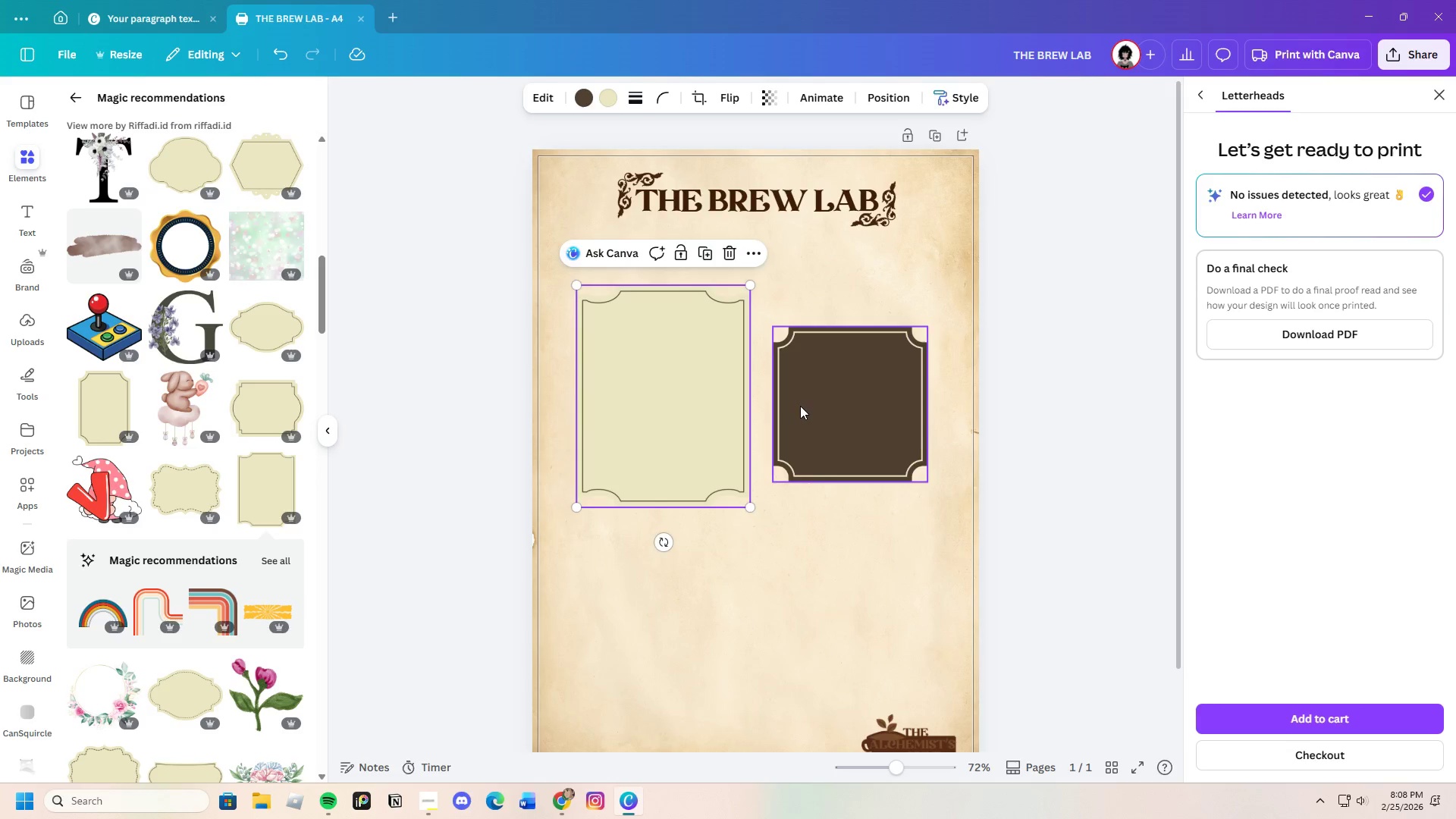 
left_click_drag(start_coordinate=[800, 404], to_coordinate=[799, 425])
 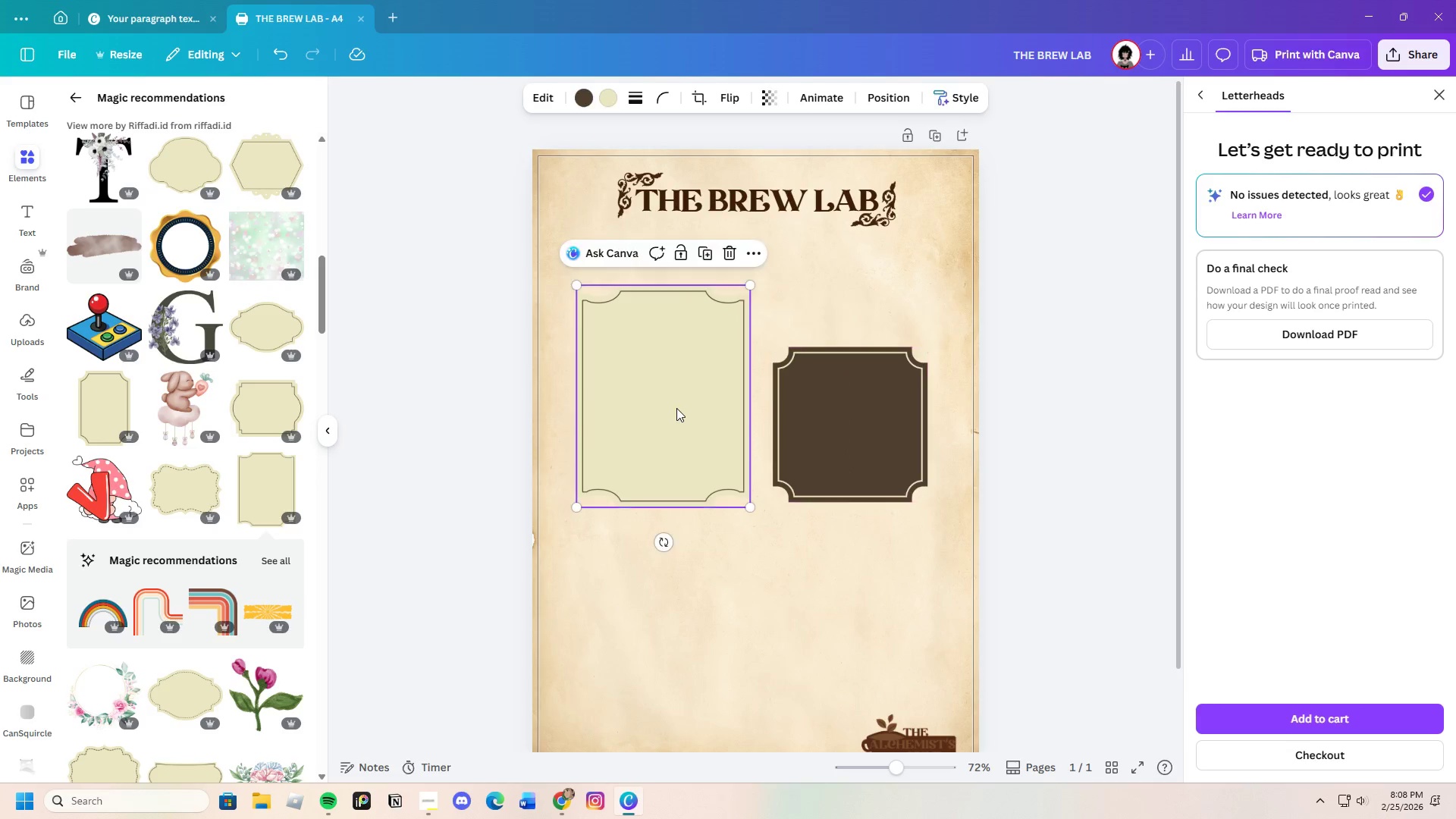 
left_click_drag(start_coordinate=[678, 410], to_coordinate=[676, 402])
 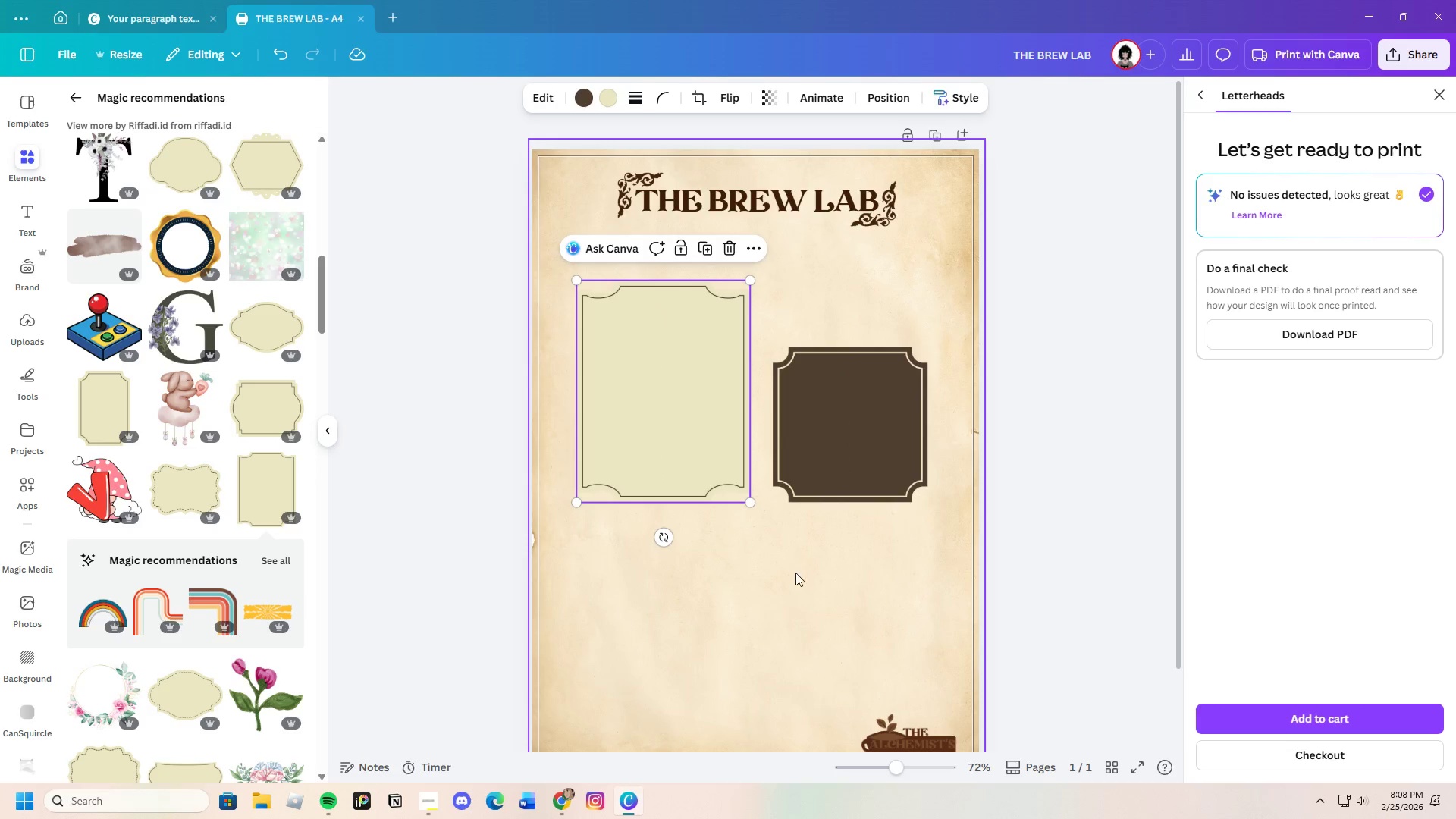 
left_click([795, 573])
 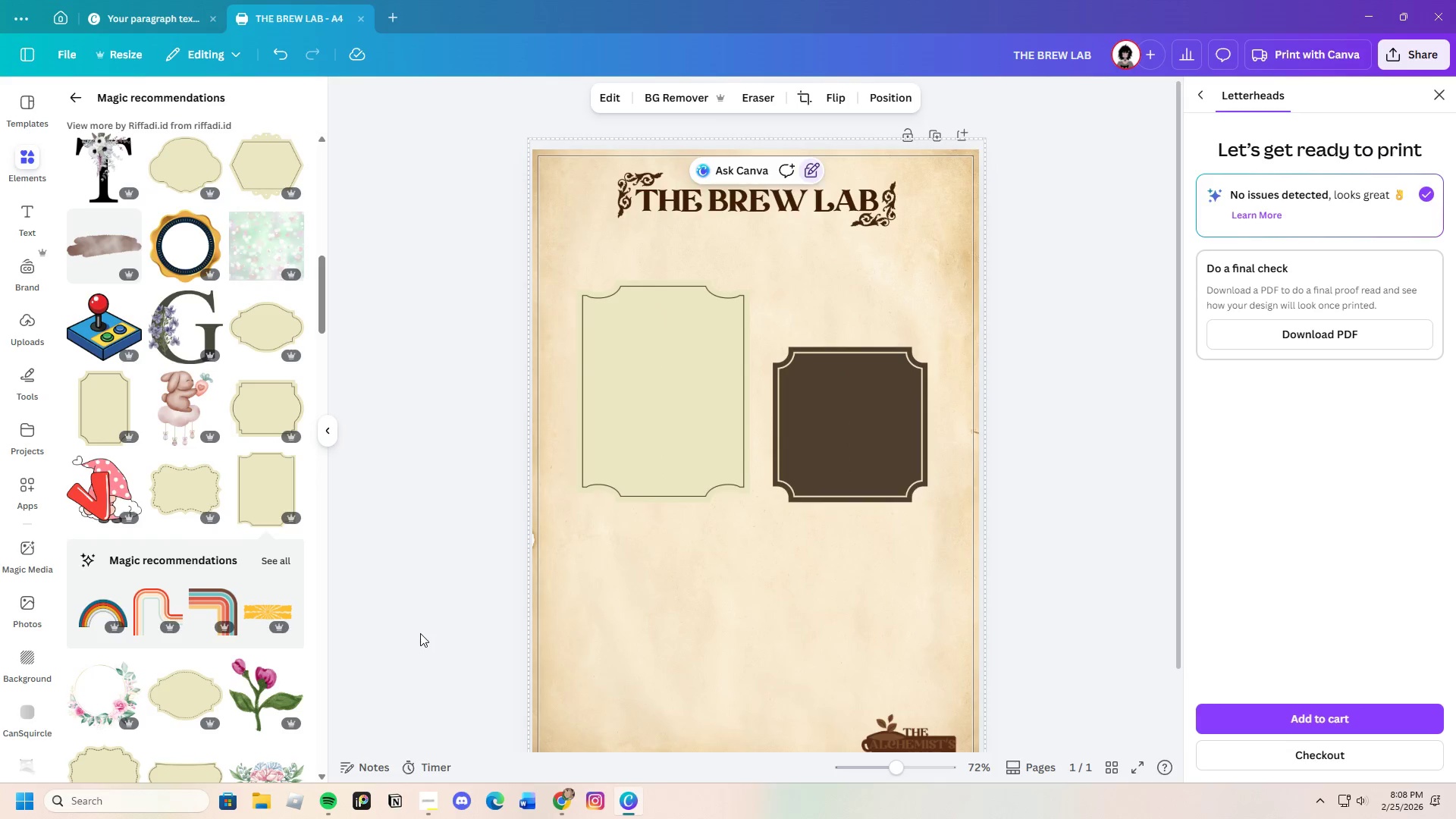 
left_click([678, 414])
 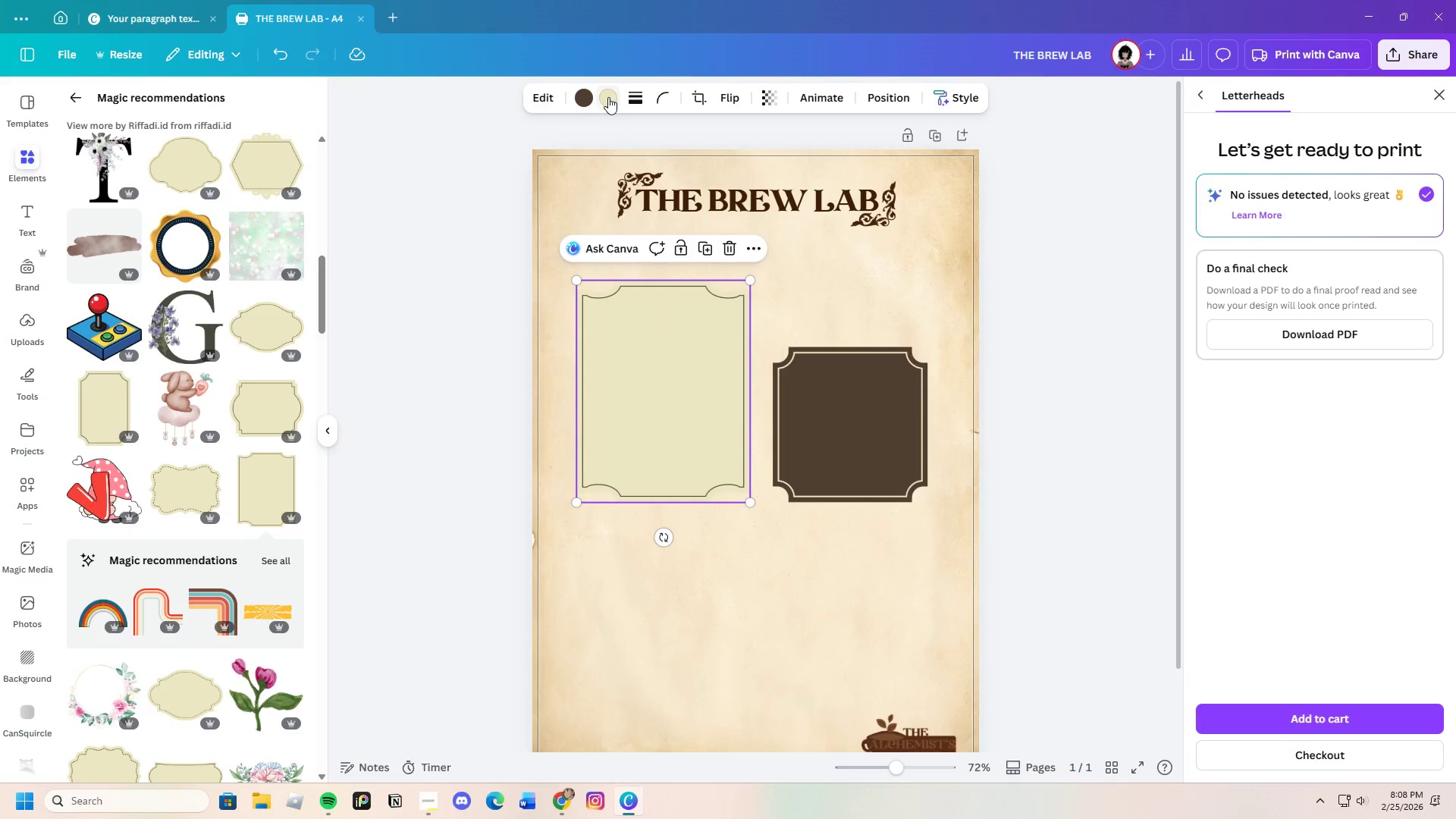 
left_click([608, 97])
 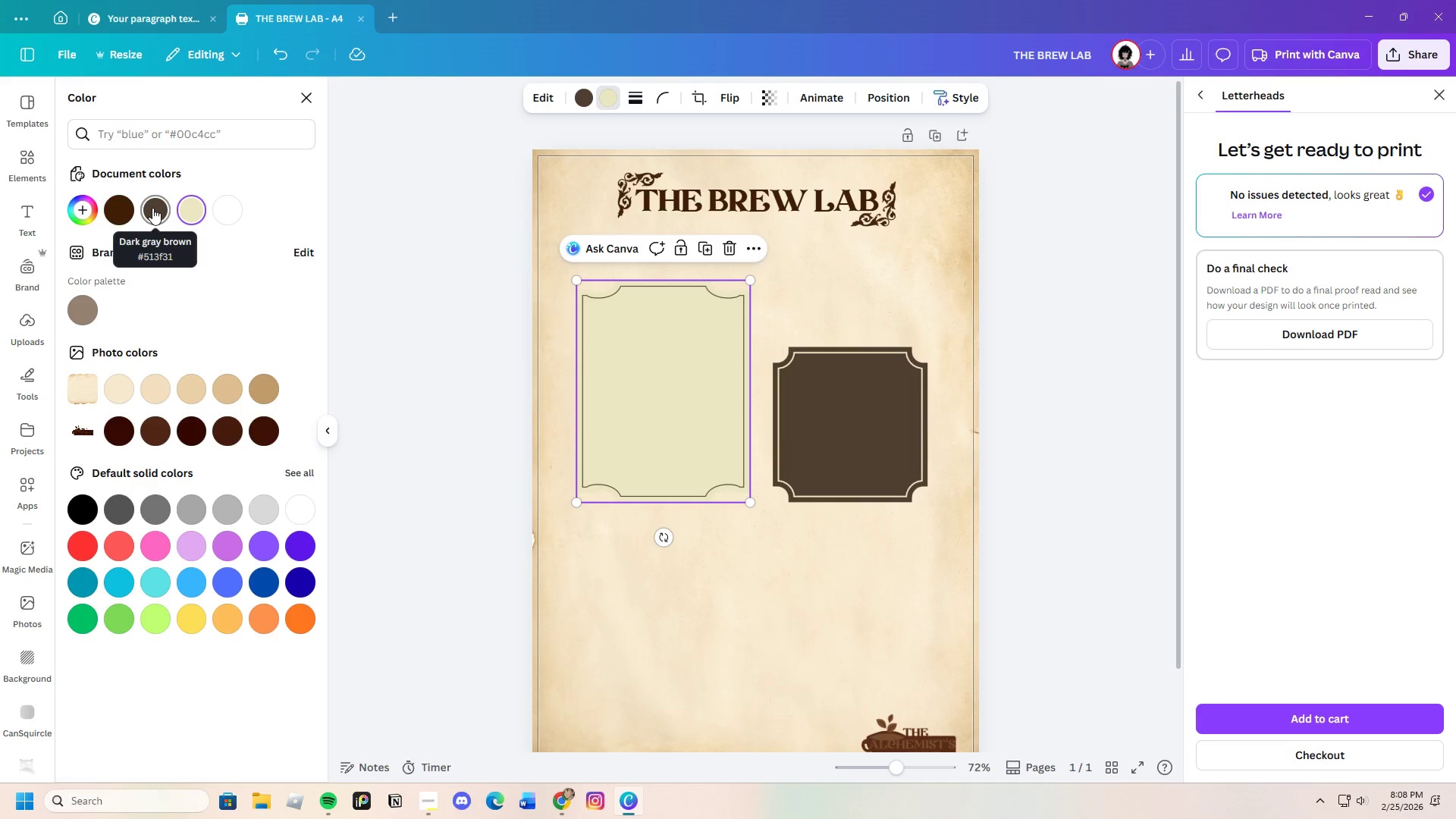 
left_click([123, 206])
 